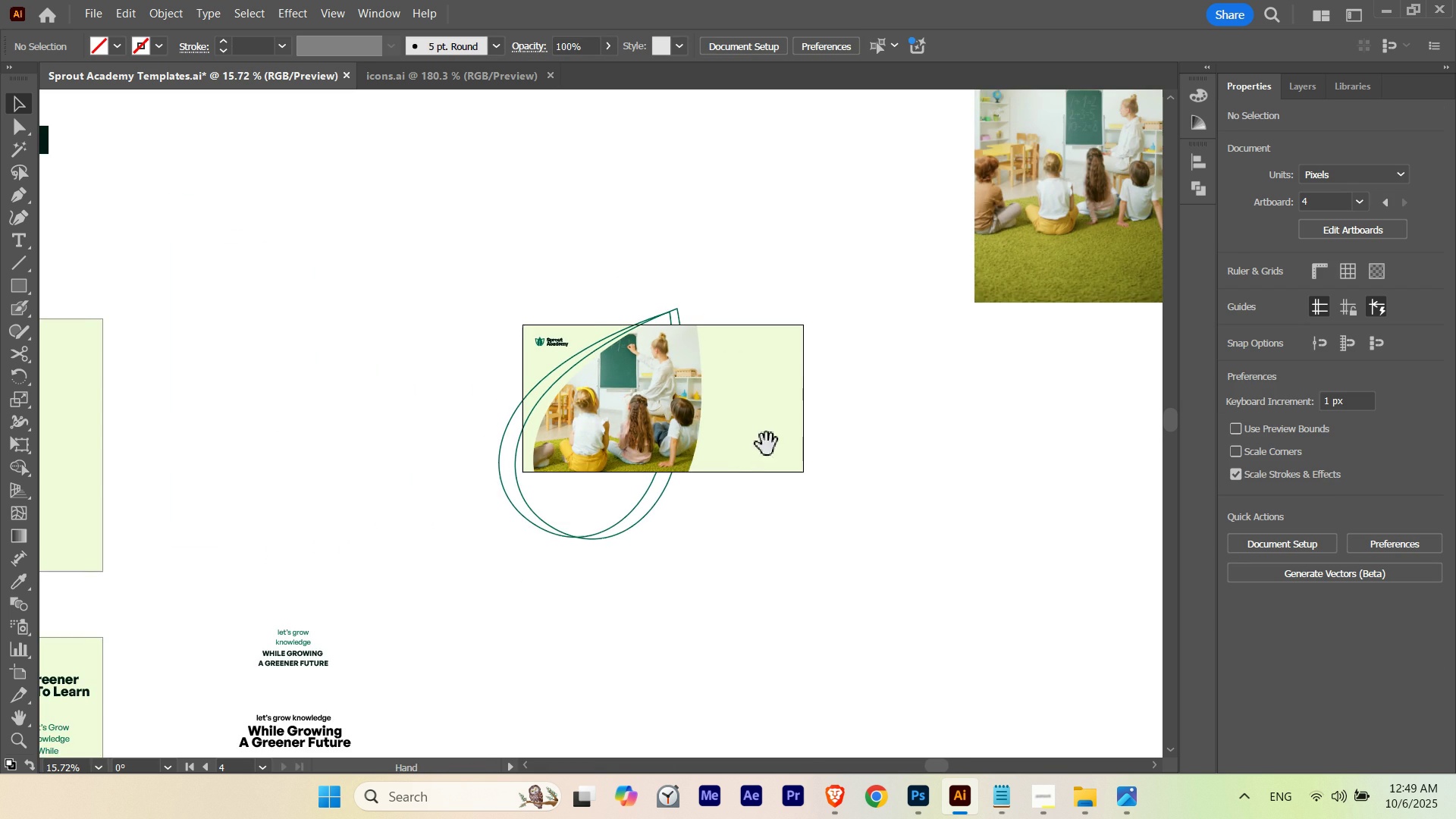 
left_click_drag(start_coordinate=[767, 444], to_coordinate=[717, 555])
 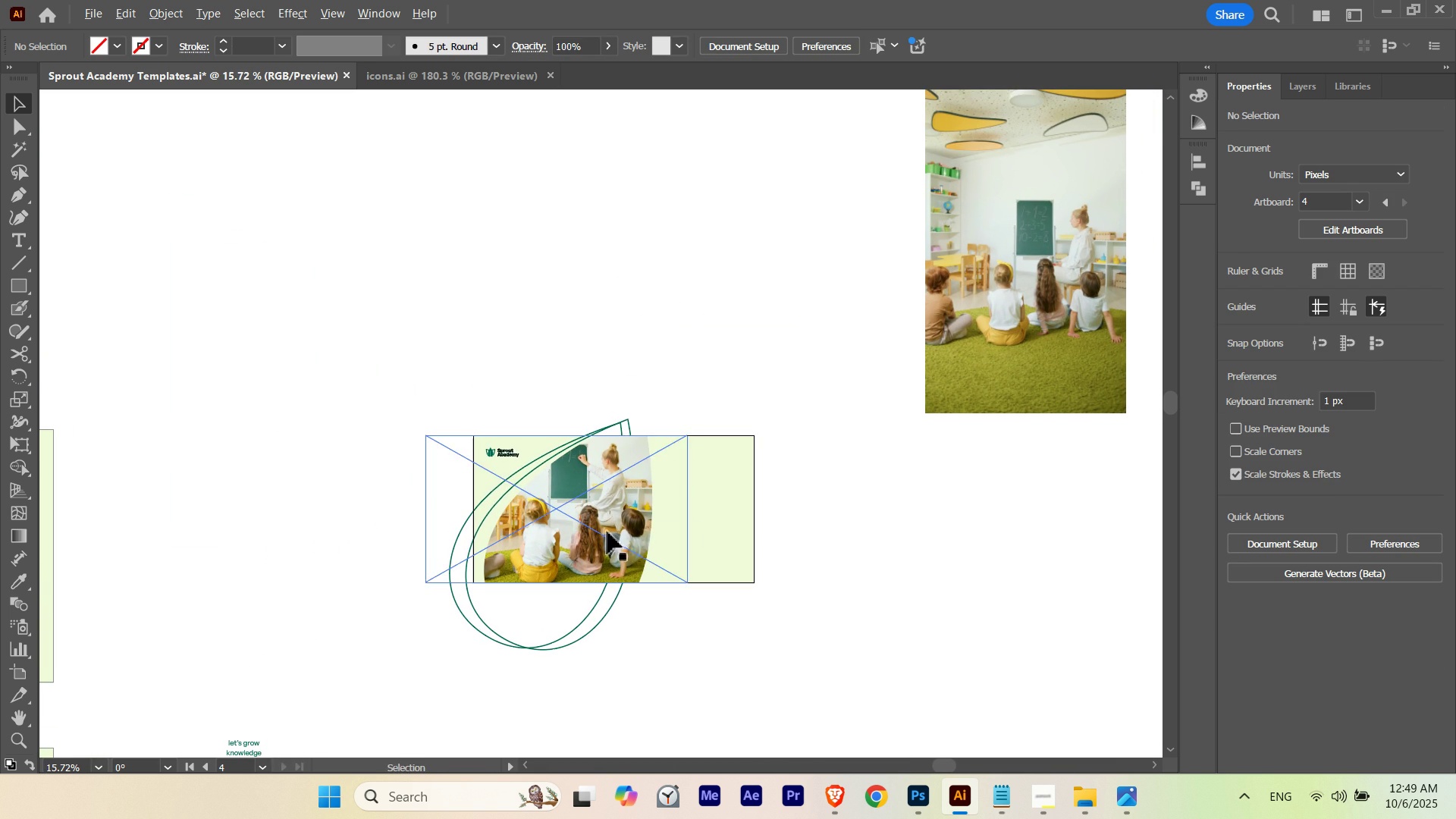 
hold_key(key=Space, duration=0.52)
 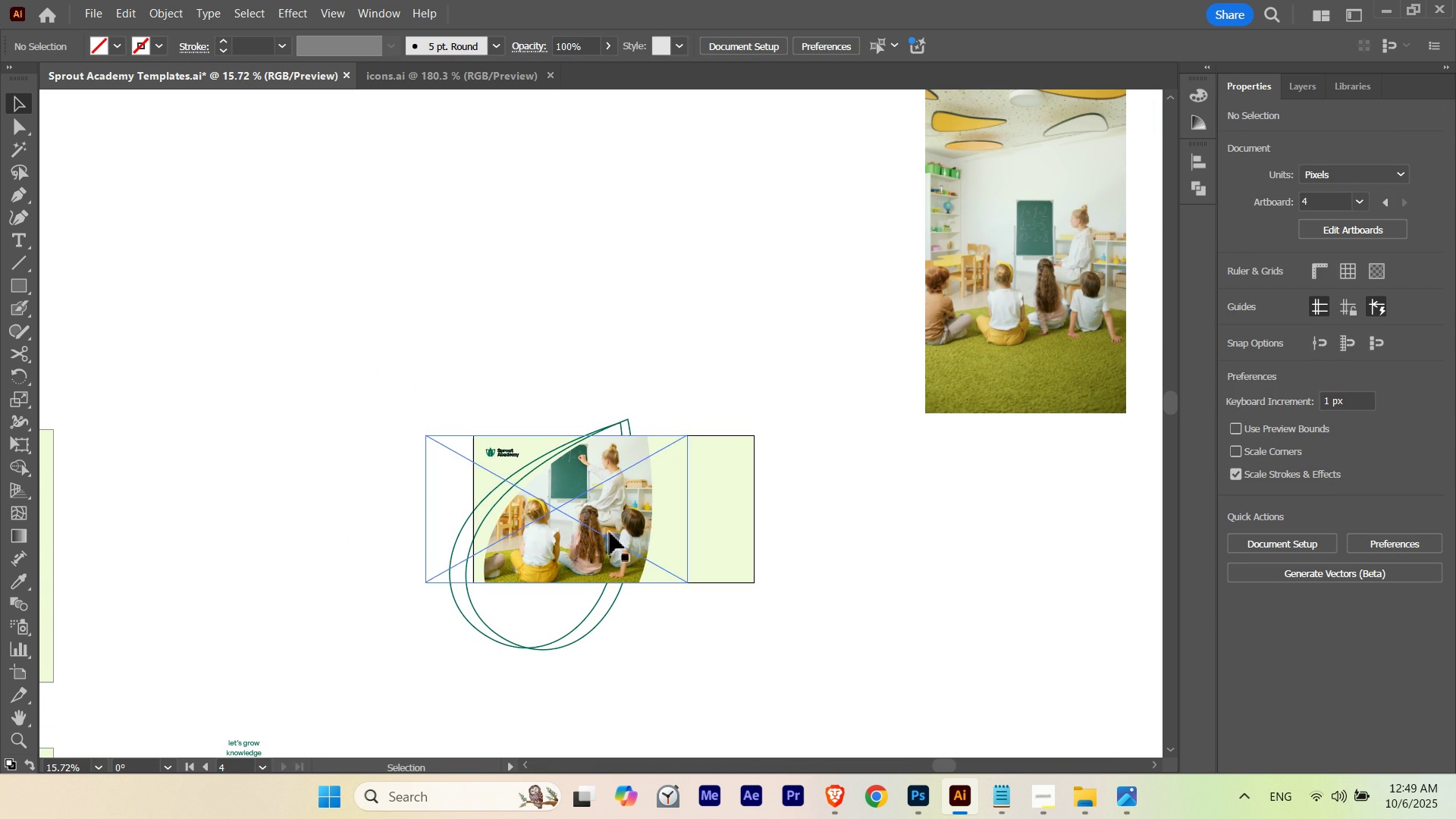 
hold_key(key=AltLeft, duration=1.6)
left_click_drag(start_coordinate=[608, 532], to_coordinate=[598, 281])
 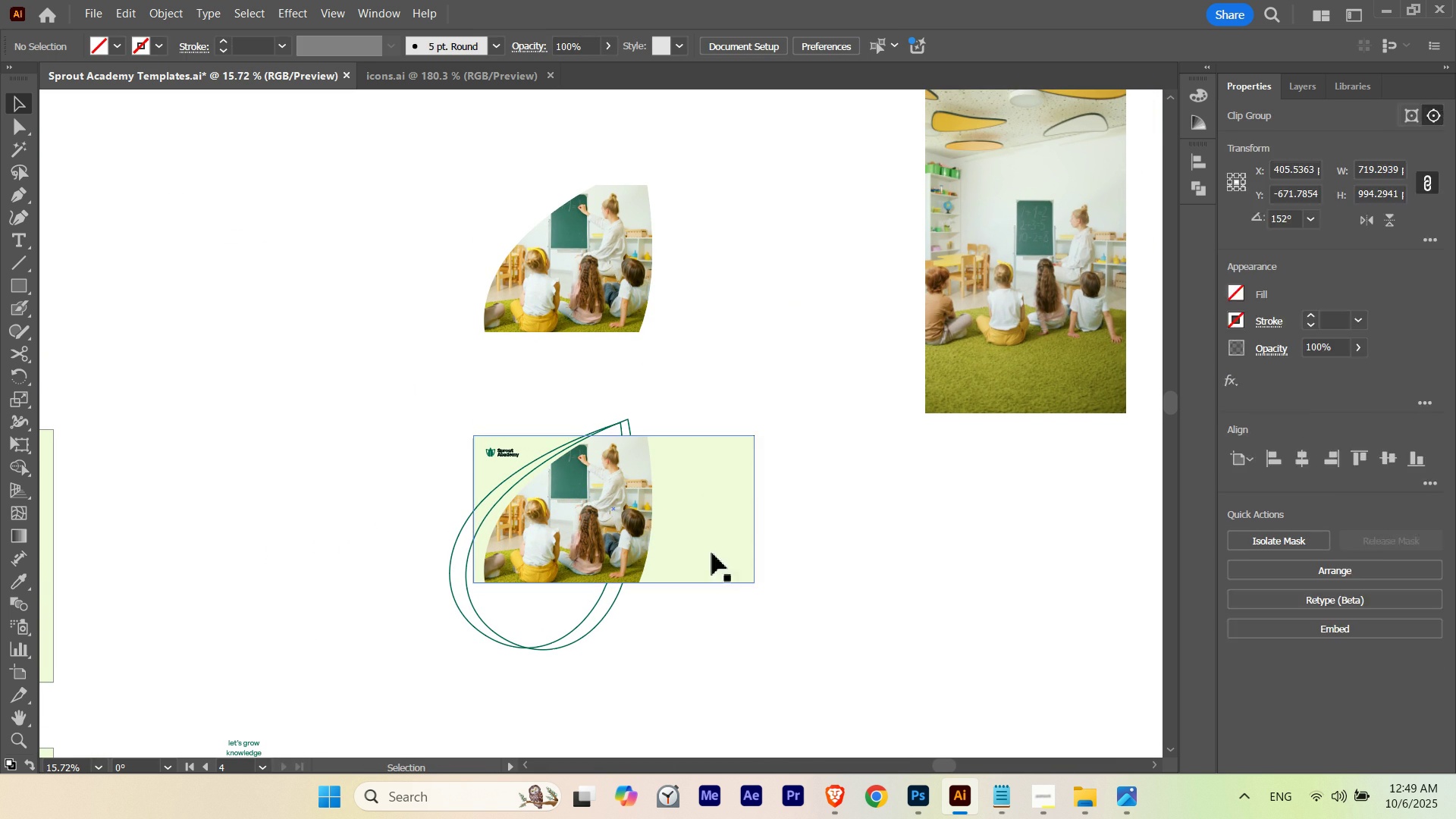 
hold_key(key=ShiftLeft, duration=1.53)
 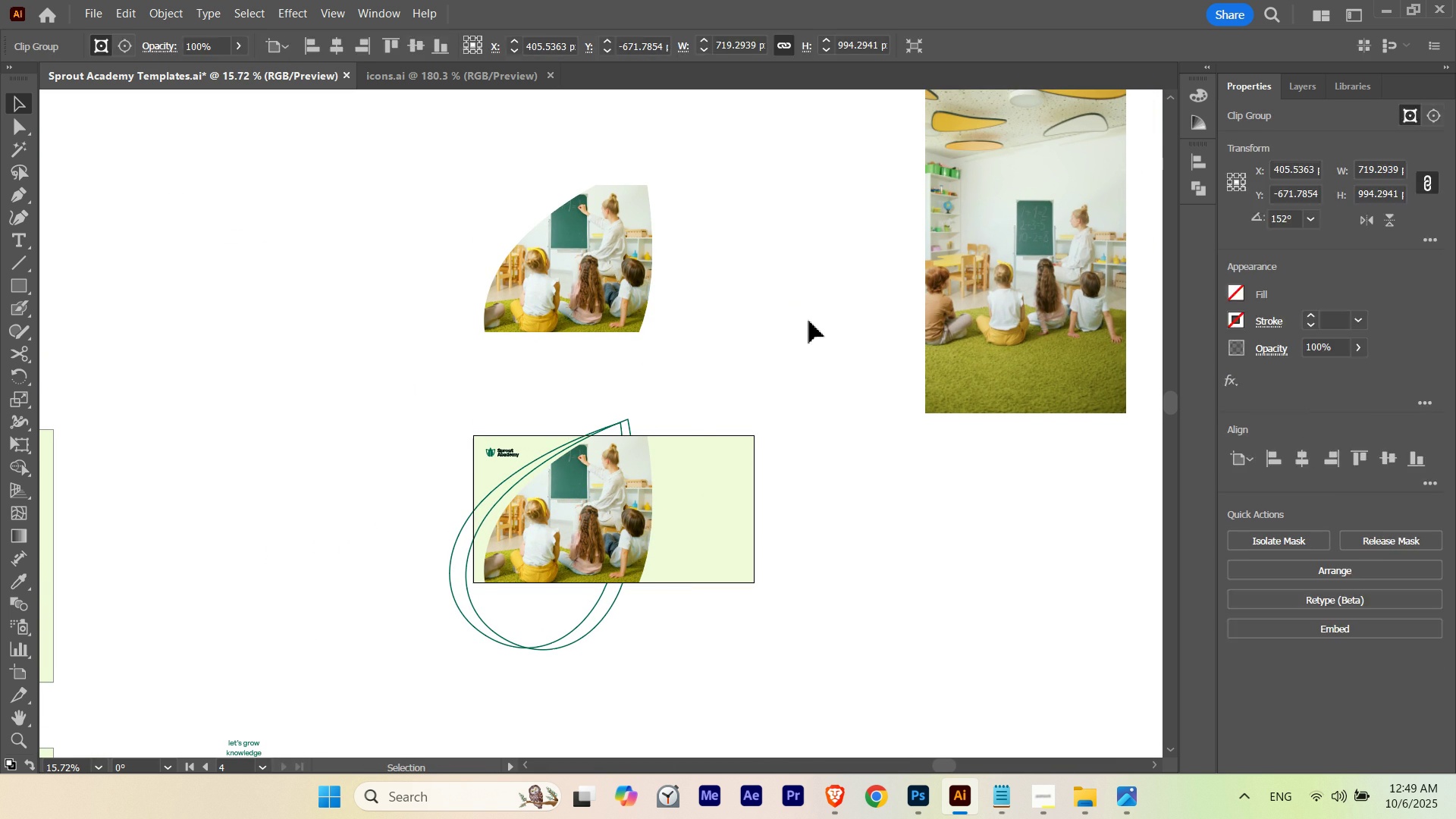 
left_click([809, 321])
 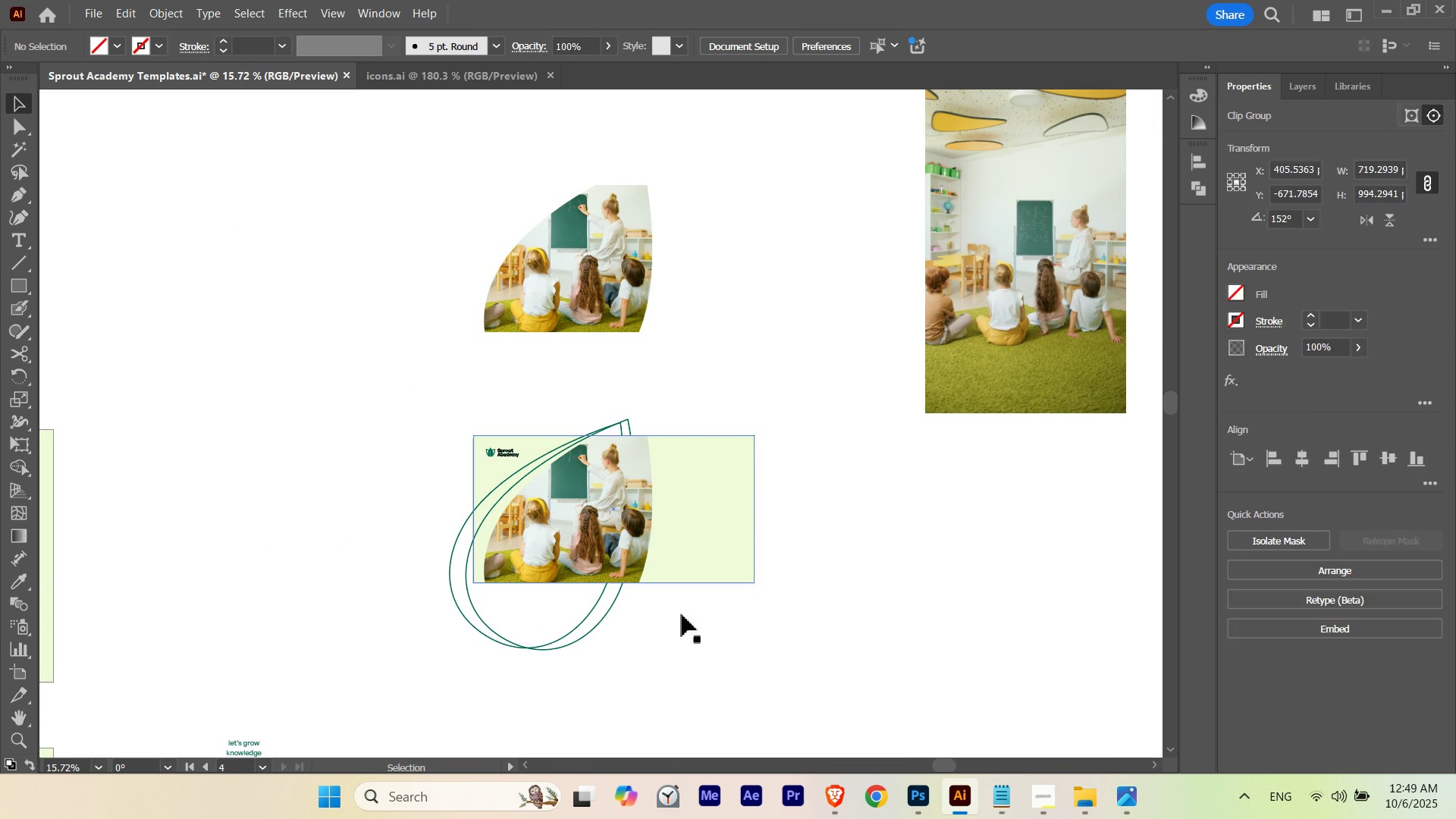 
hold_key(key=Space, duration=0.59)
 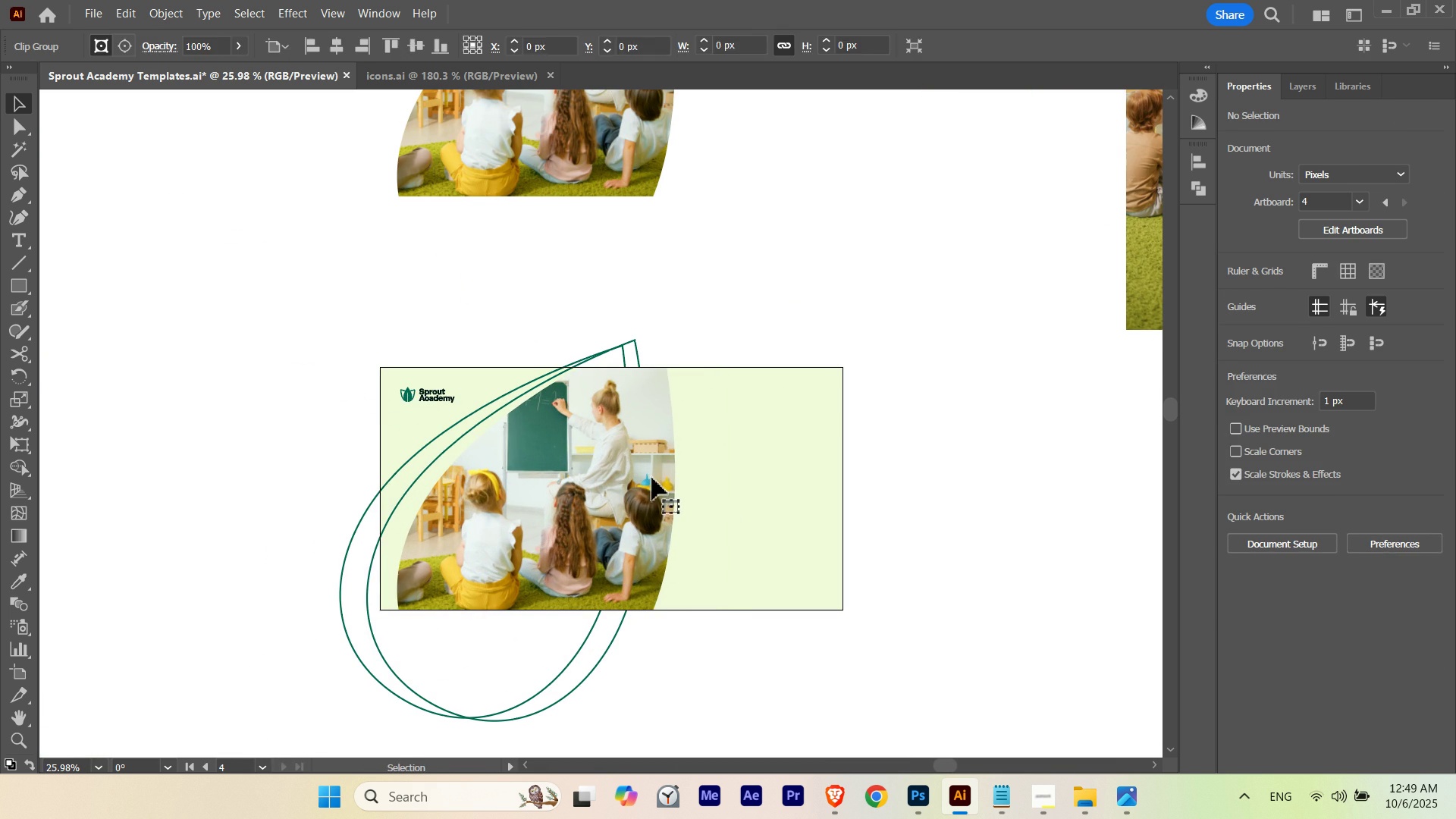 
hold_key(key=ControlLeft, duration=0.52)
left_click_drag(start_coordinate=[617, 541], to_coordinate=[728, 516])
 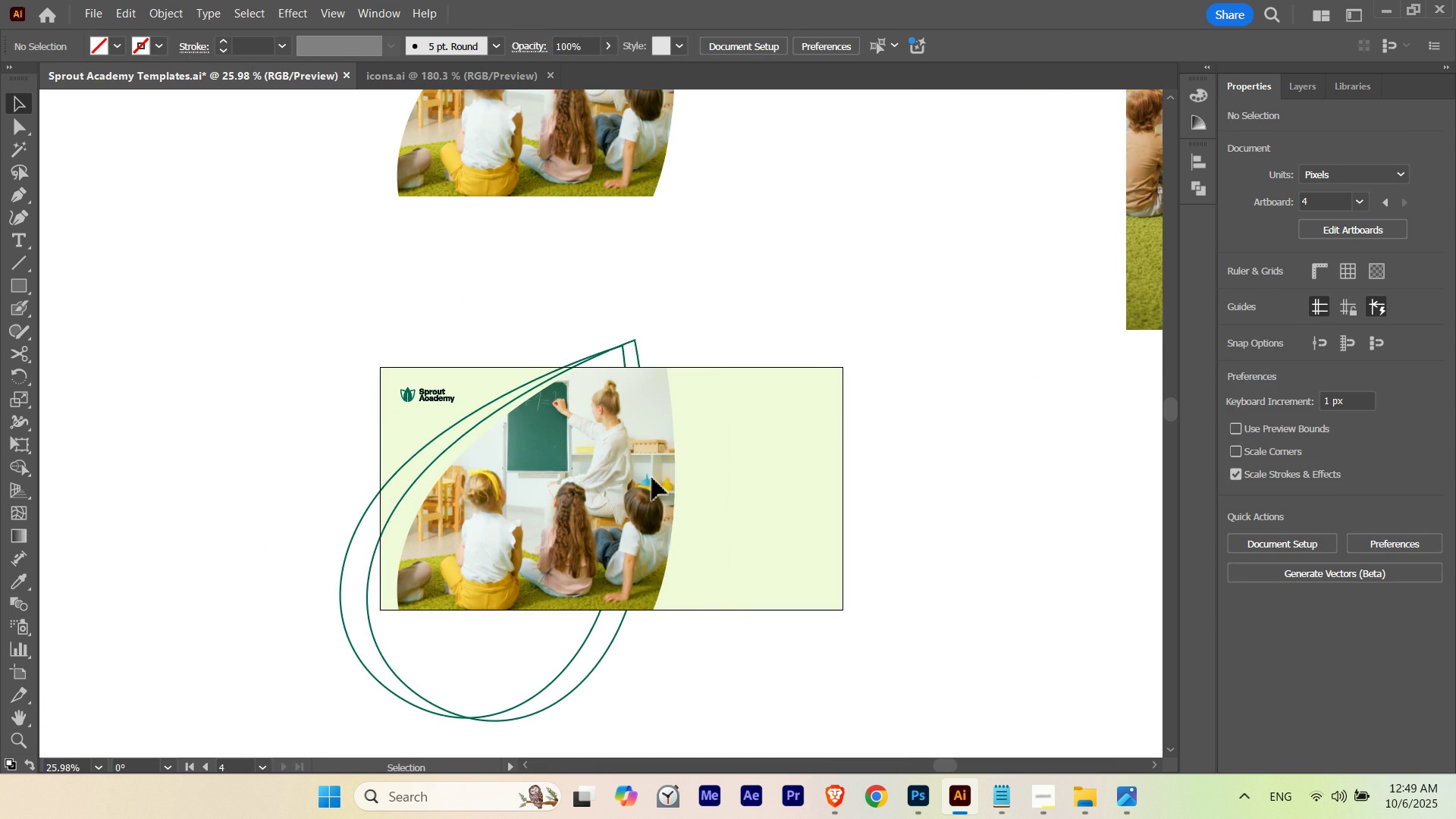 
left_click([652, 478])
 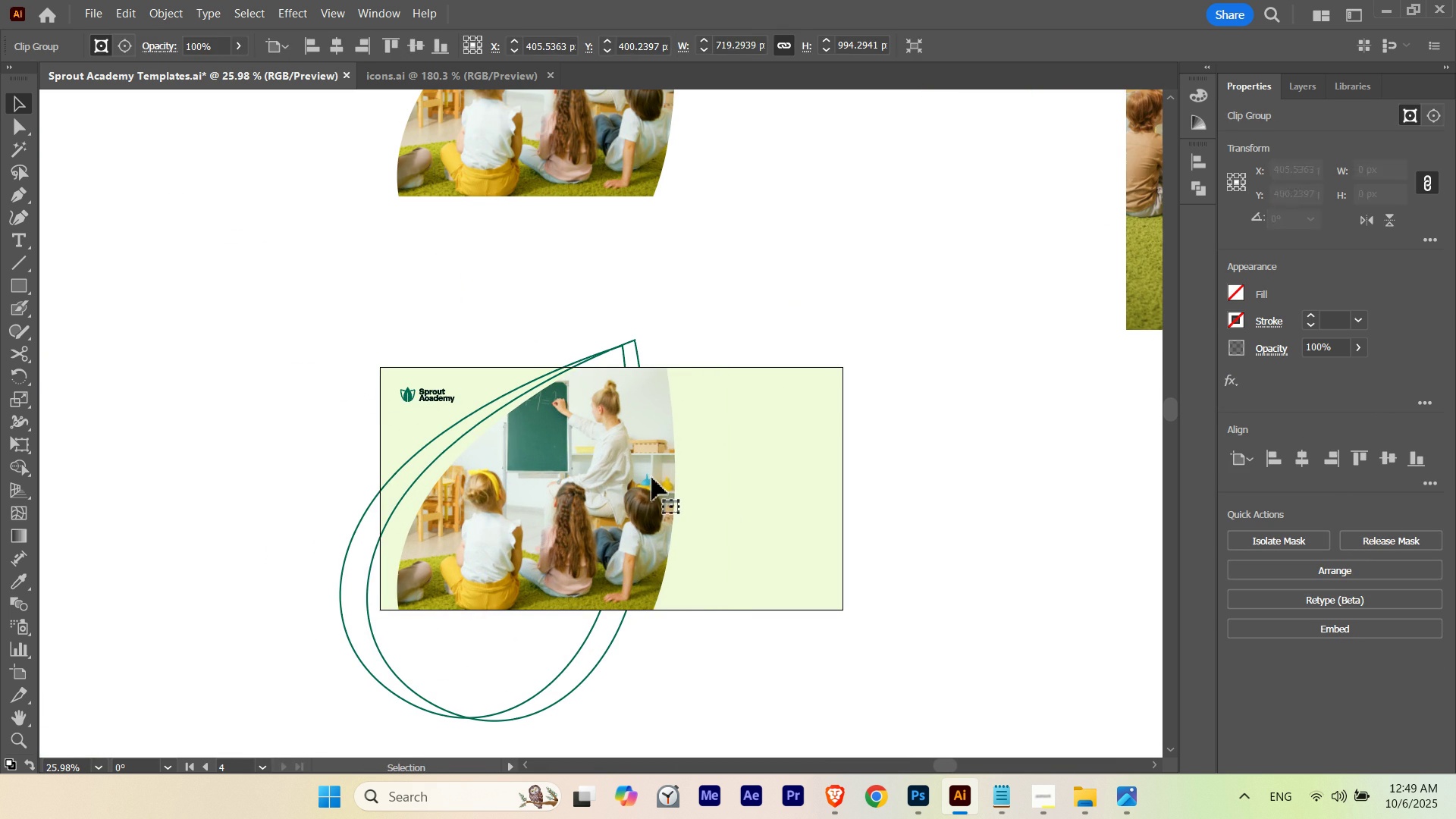 
key(Alt+Control+7)
 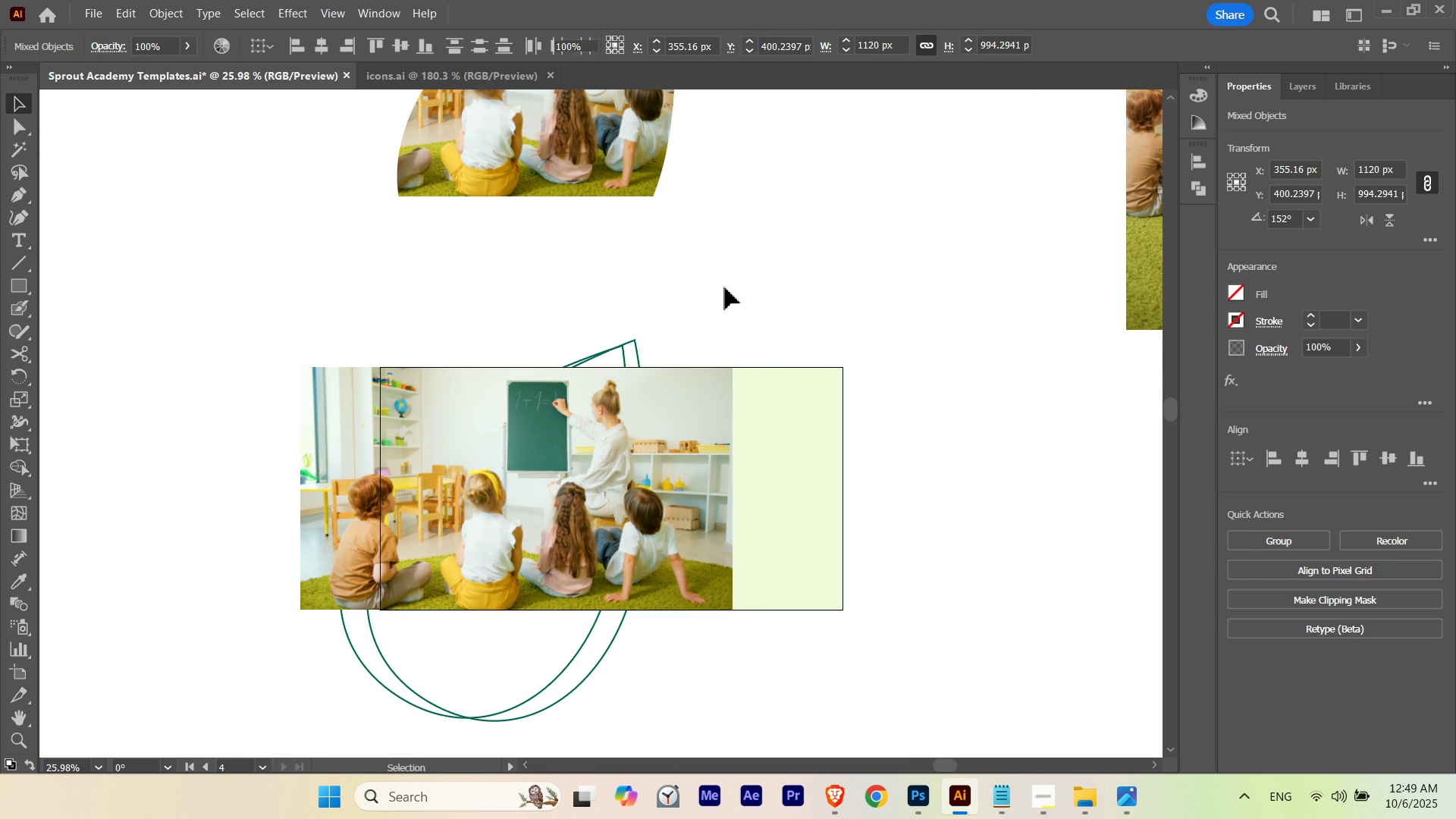 
double_click([679, 457])
 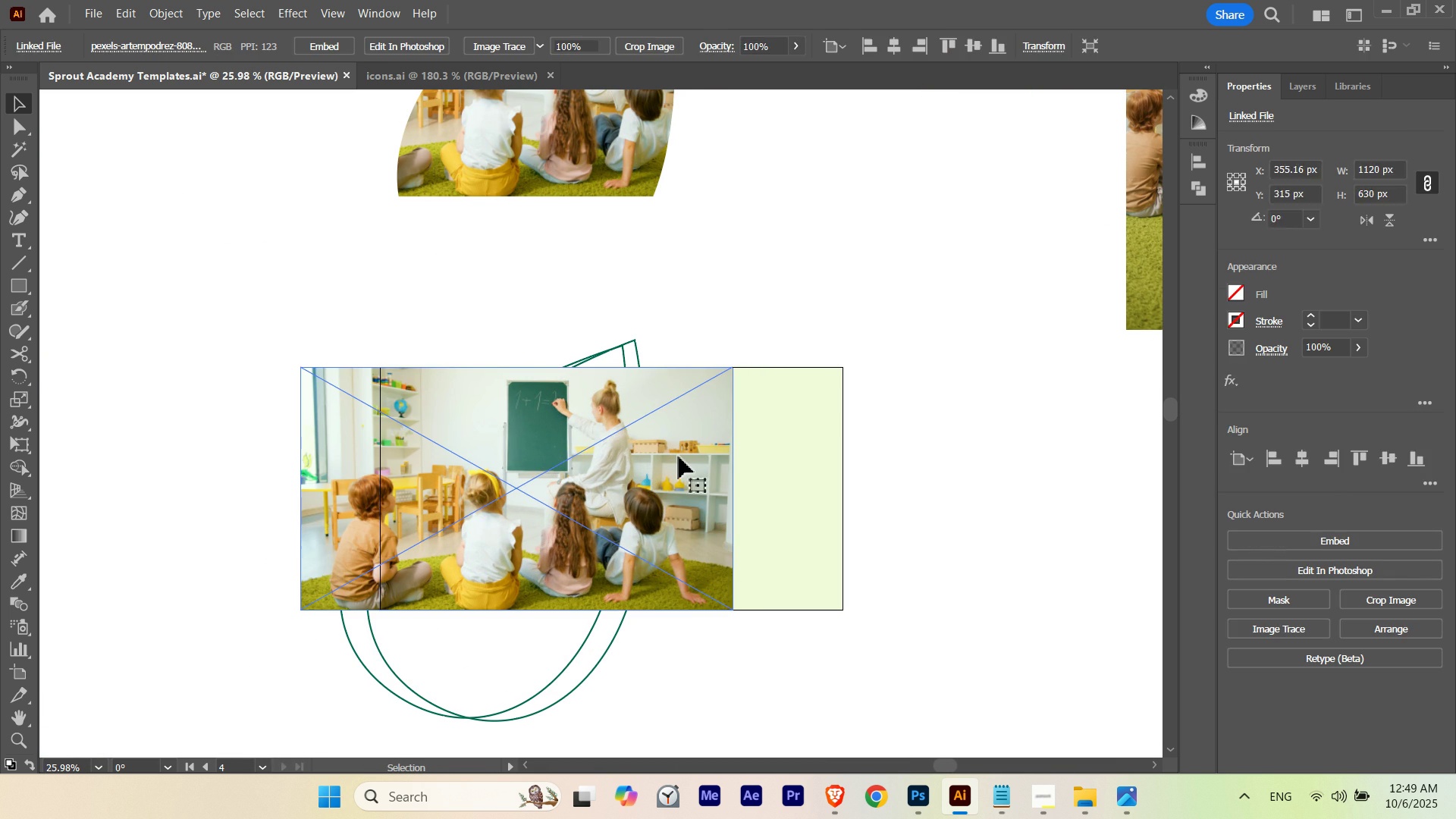 
key(Delete)
 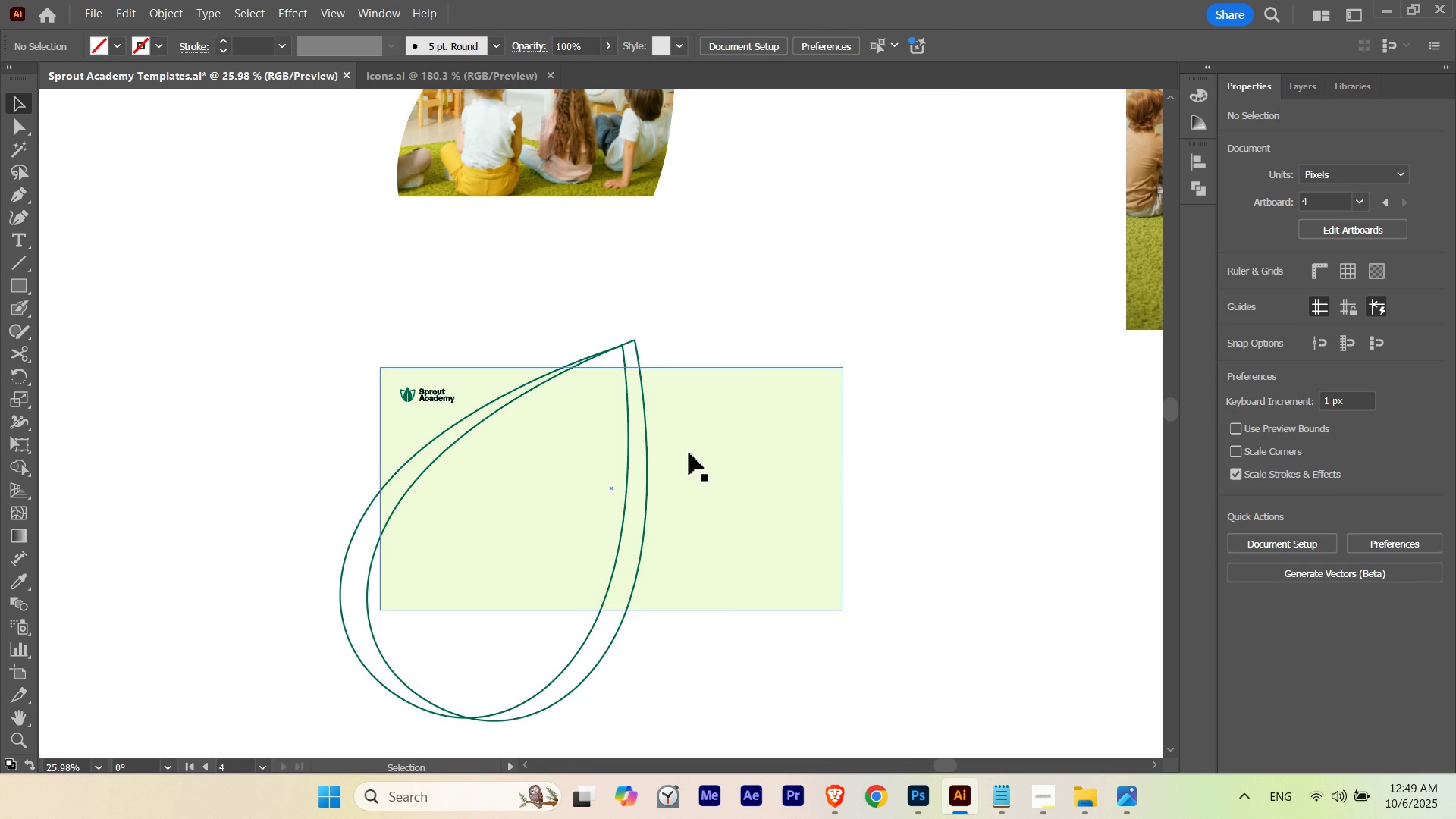 
key(Control+Z)
 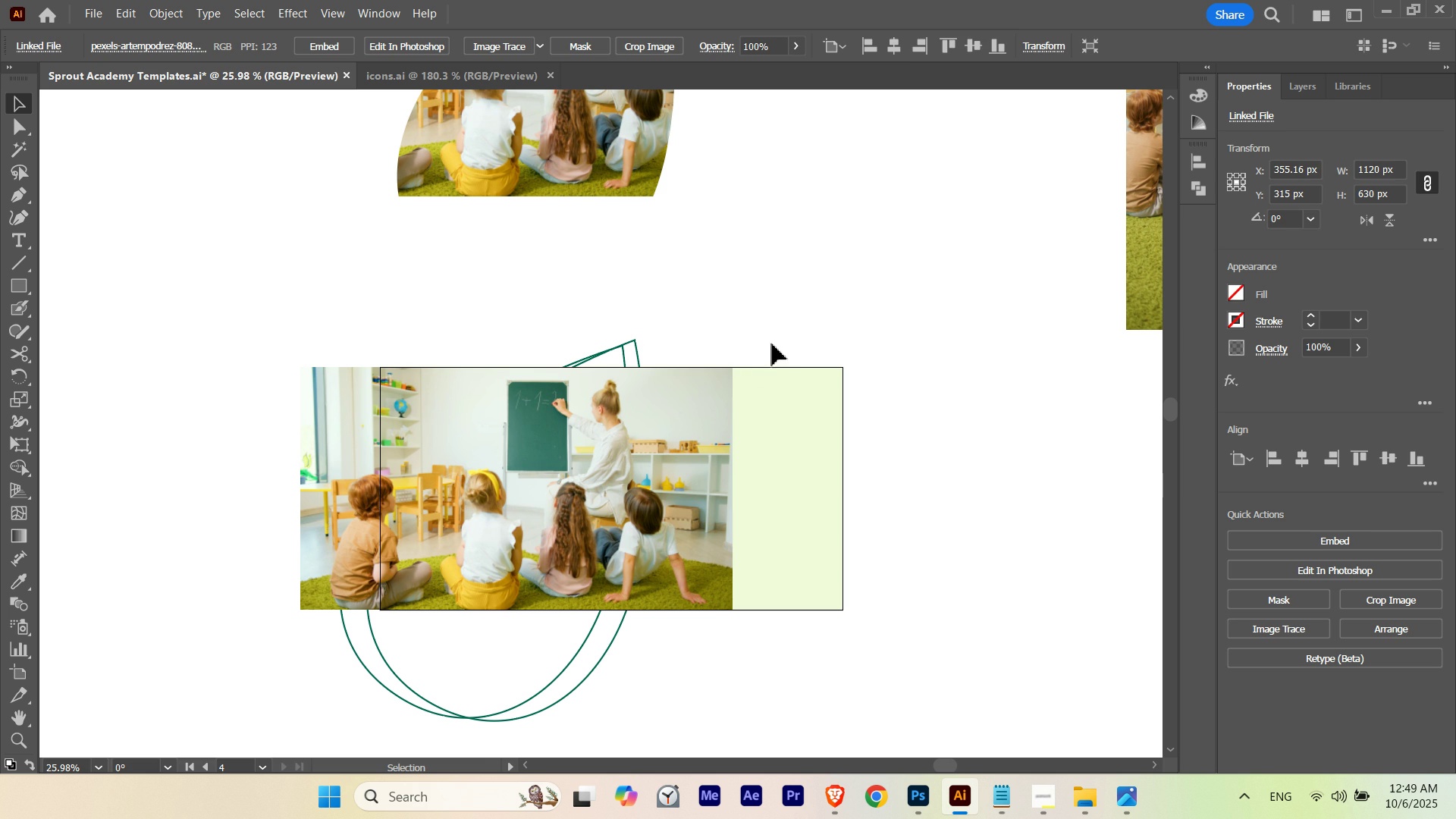 
left_click([782, 323])
 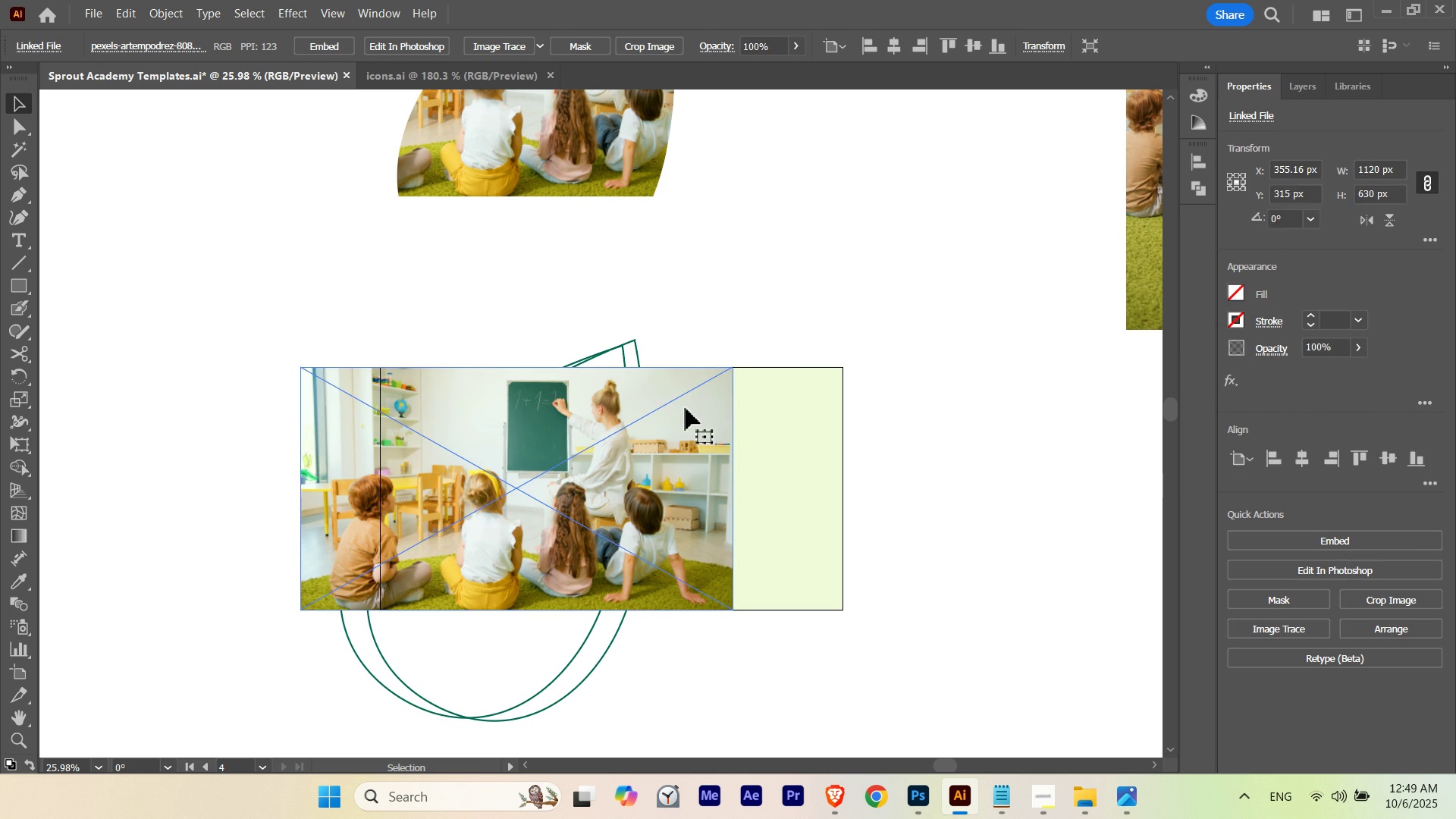 
key(Delete)
 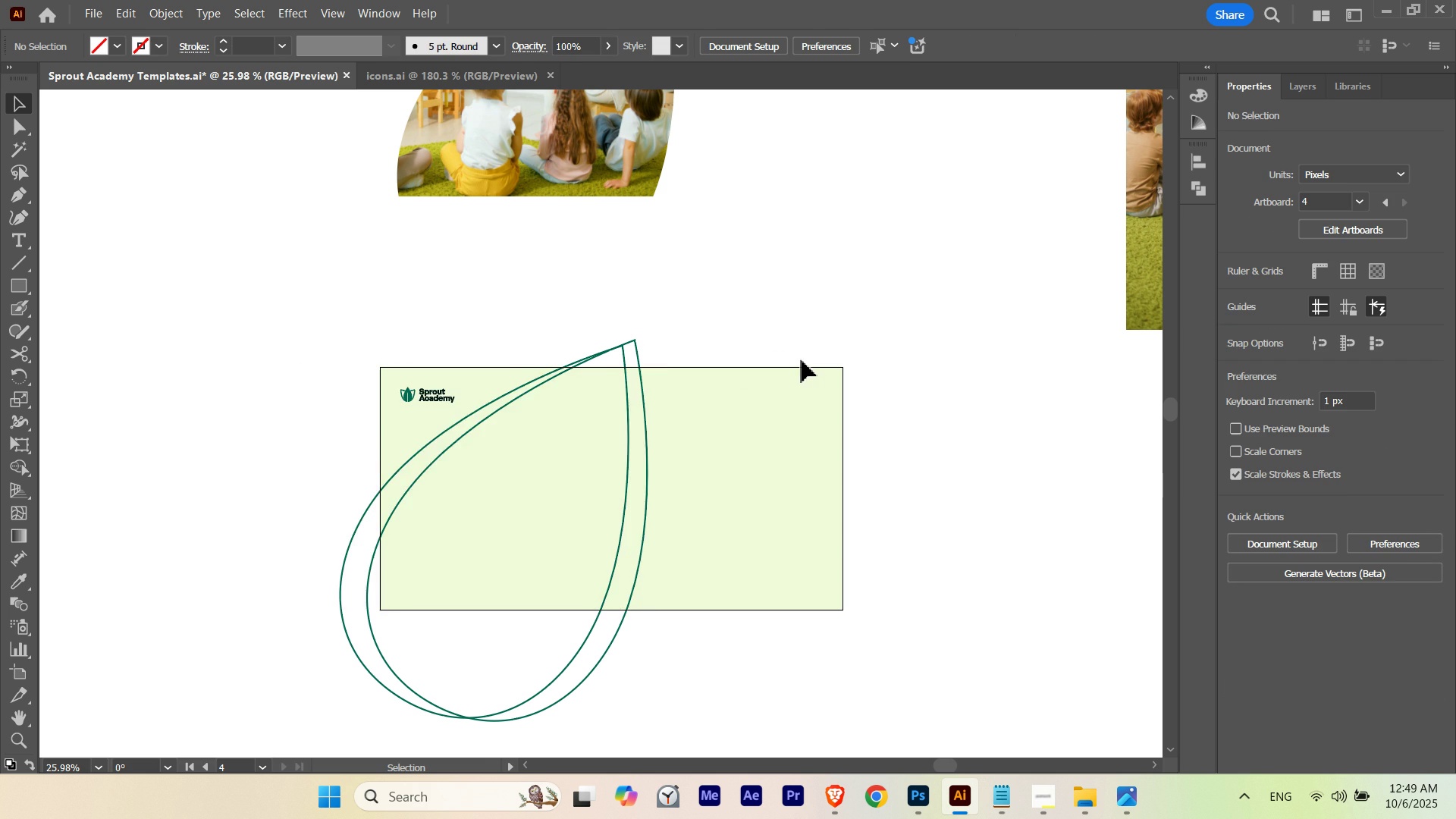 
key(Control+ControlLeft)
 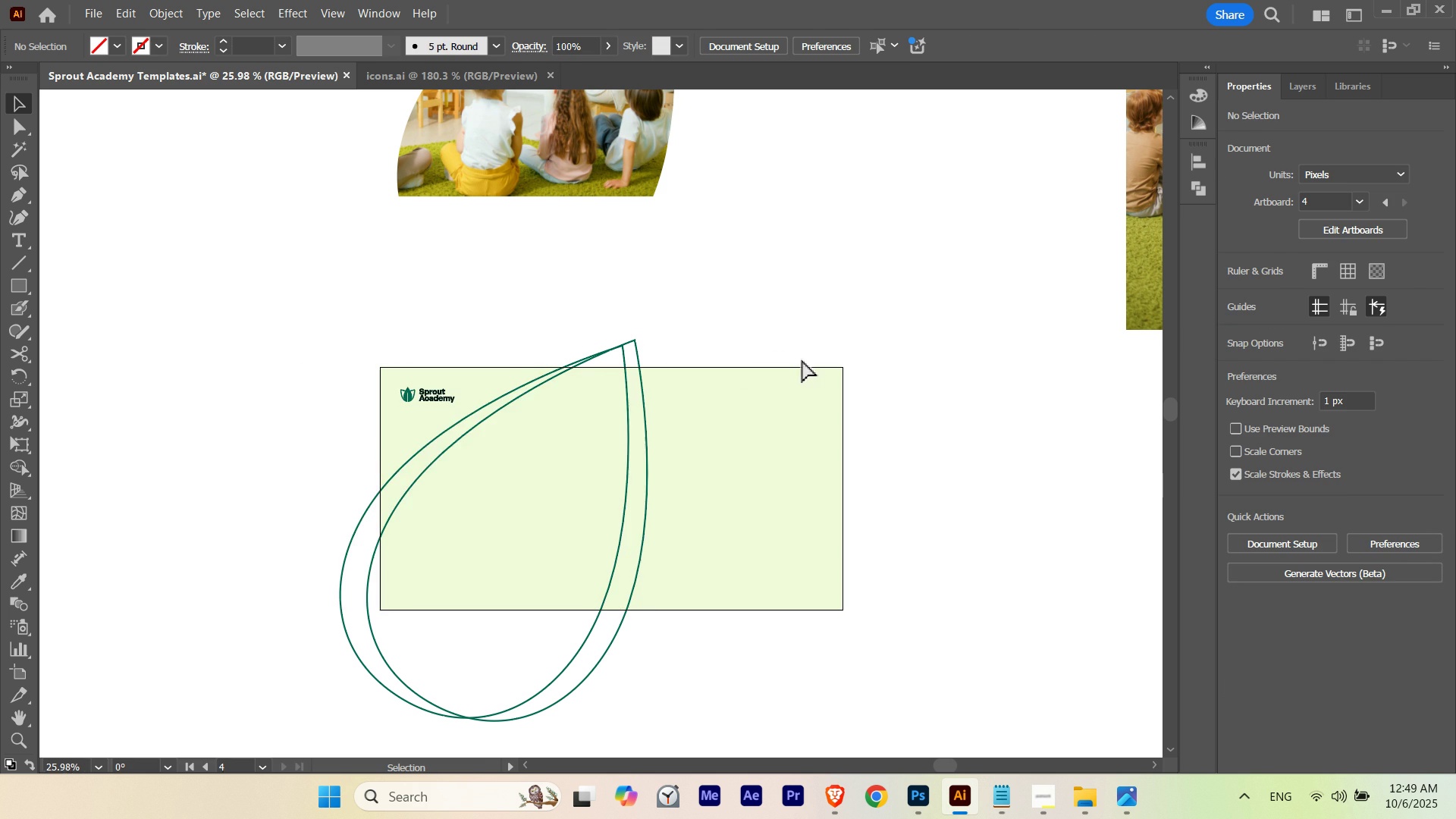 
key(Control+Y)
 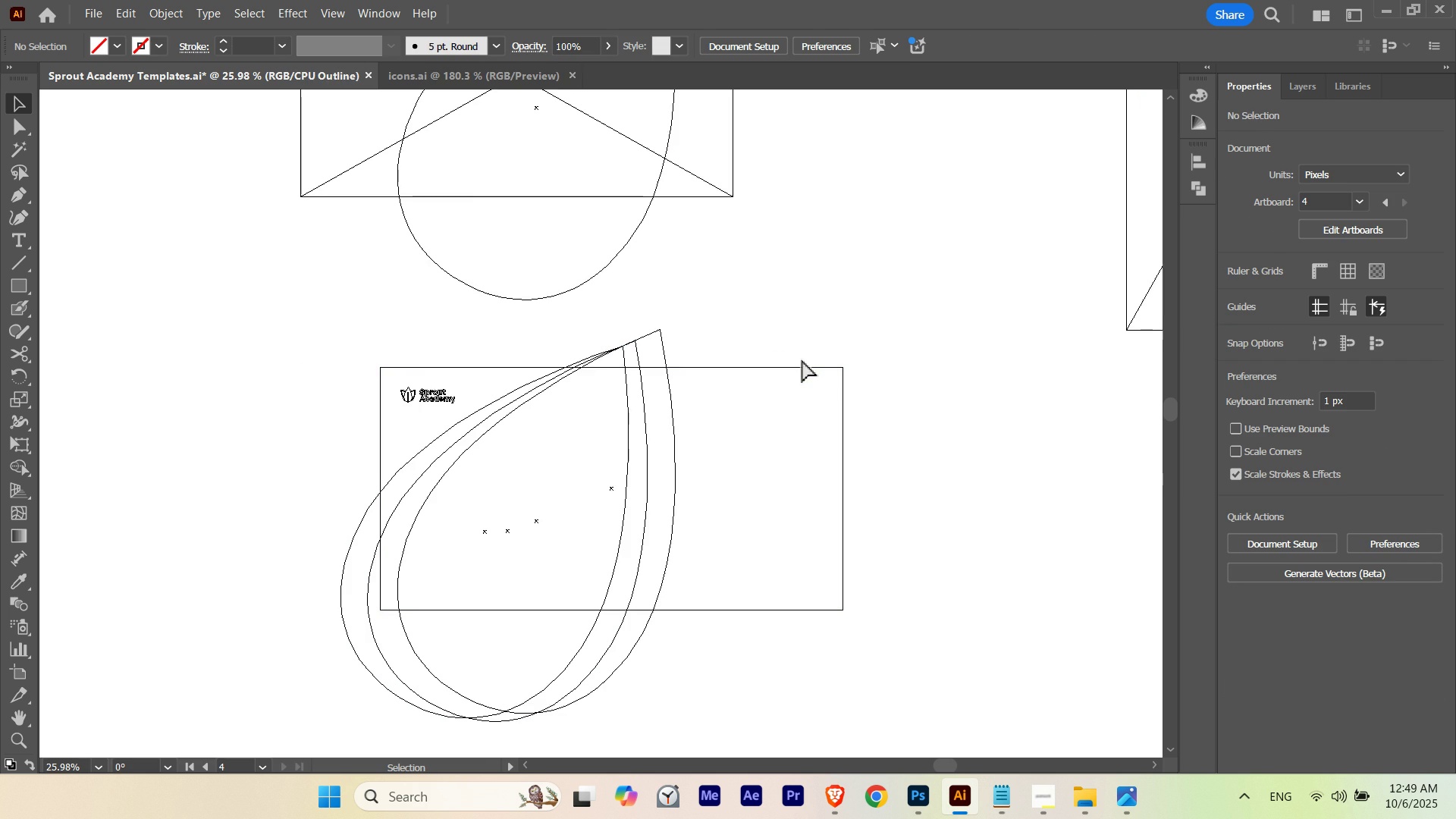 
key(Control+ControlLeft)
 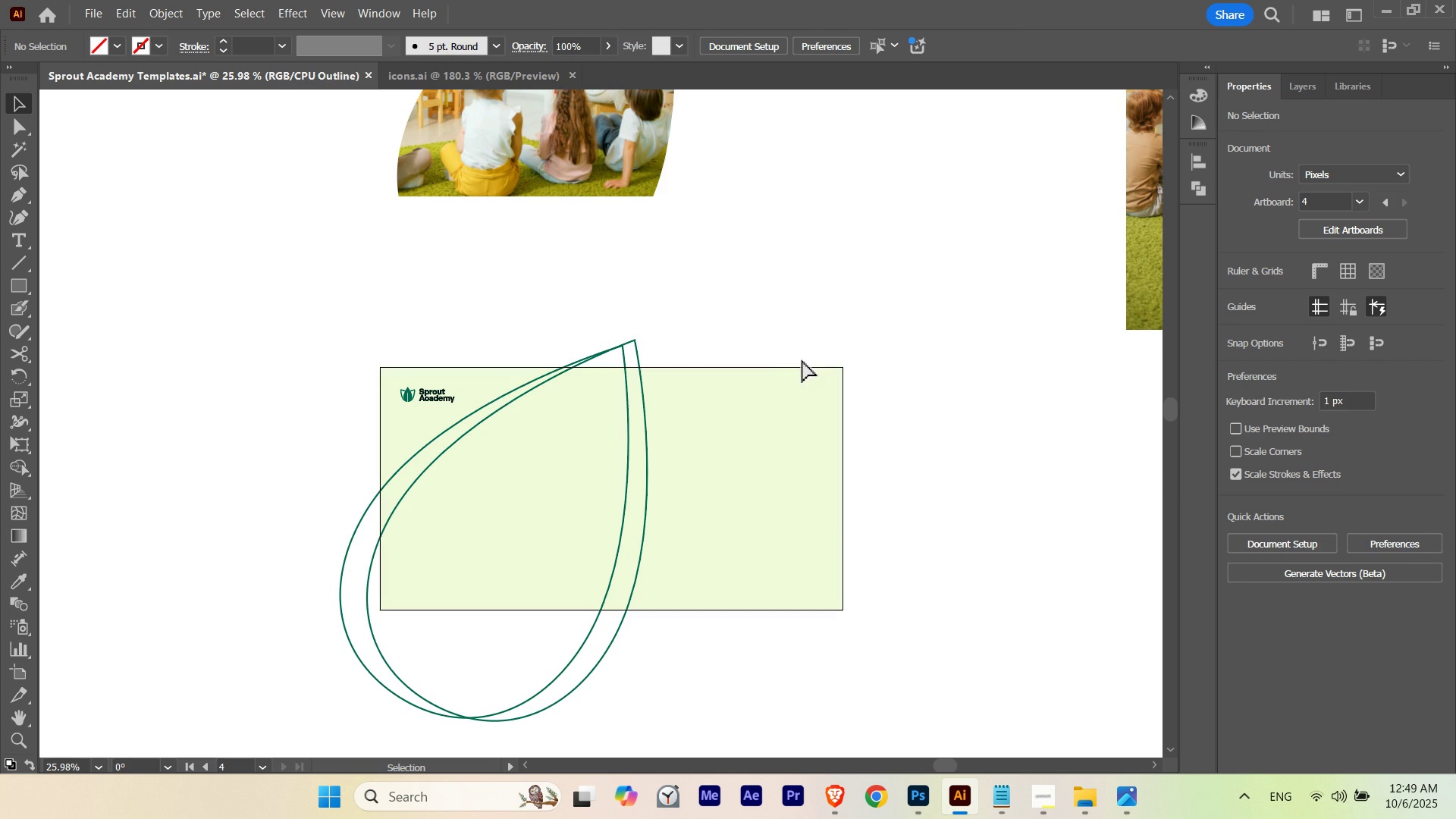 
key(Control+Y)
 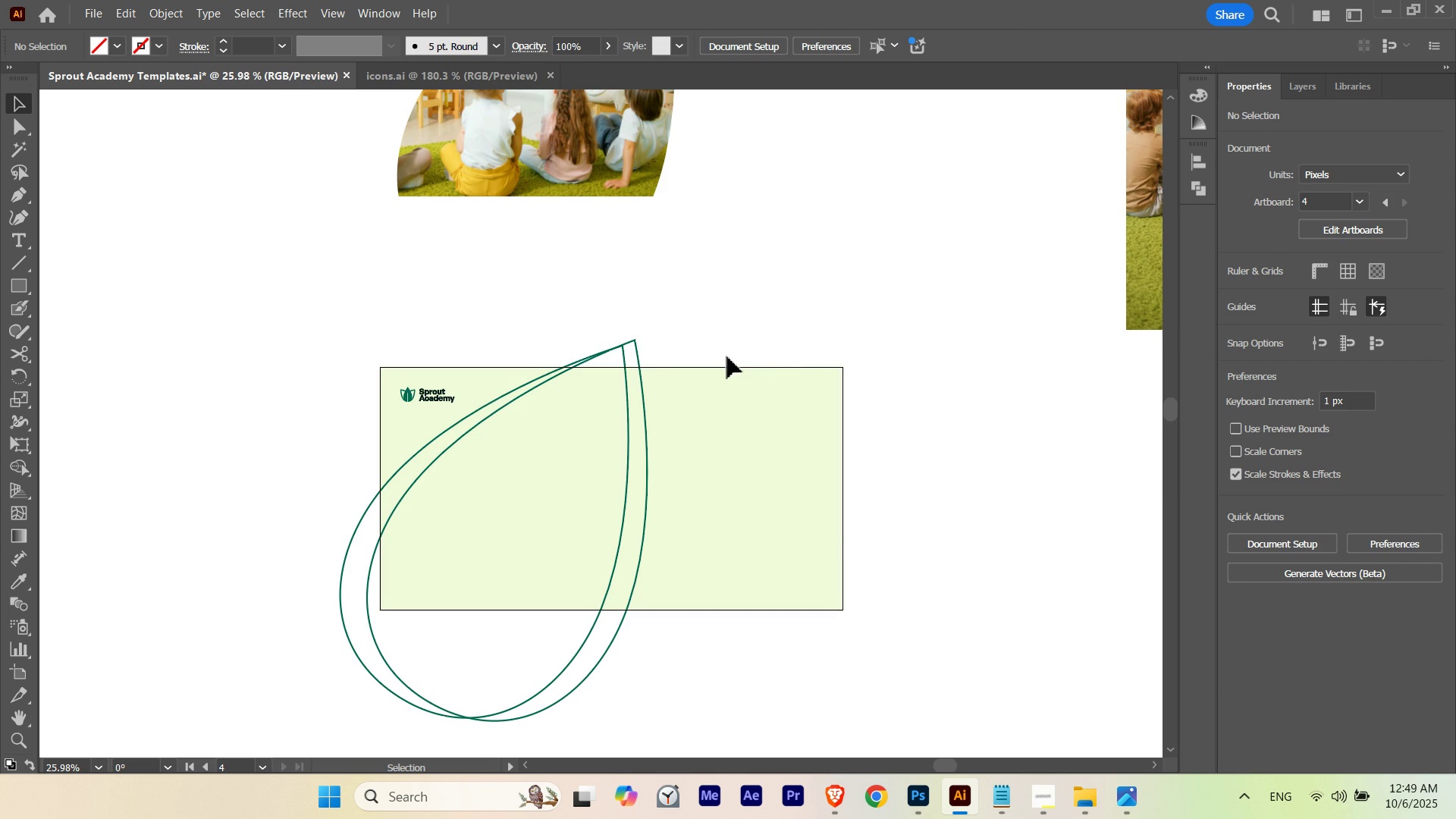 
left_click_drag(start_coordinate=[705, 329], to_coordinate=[654, 353])
 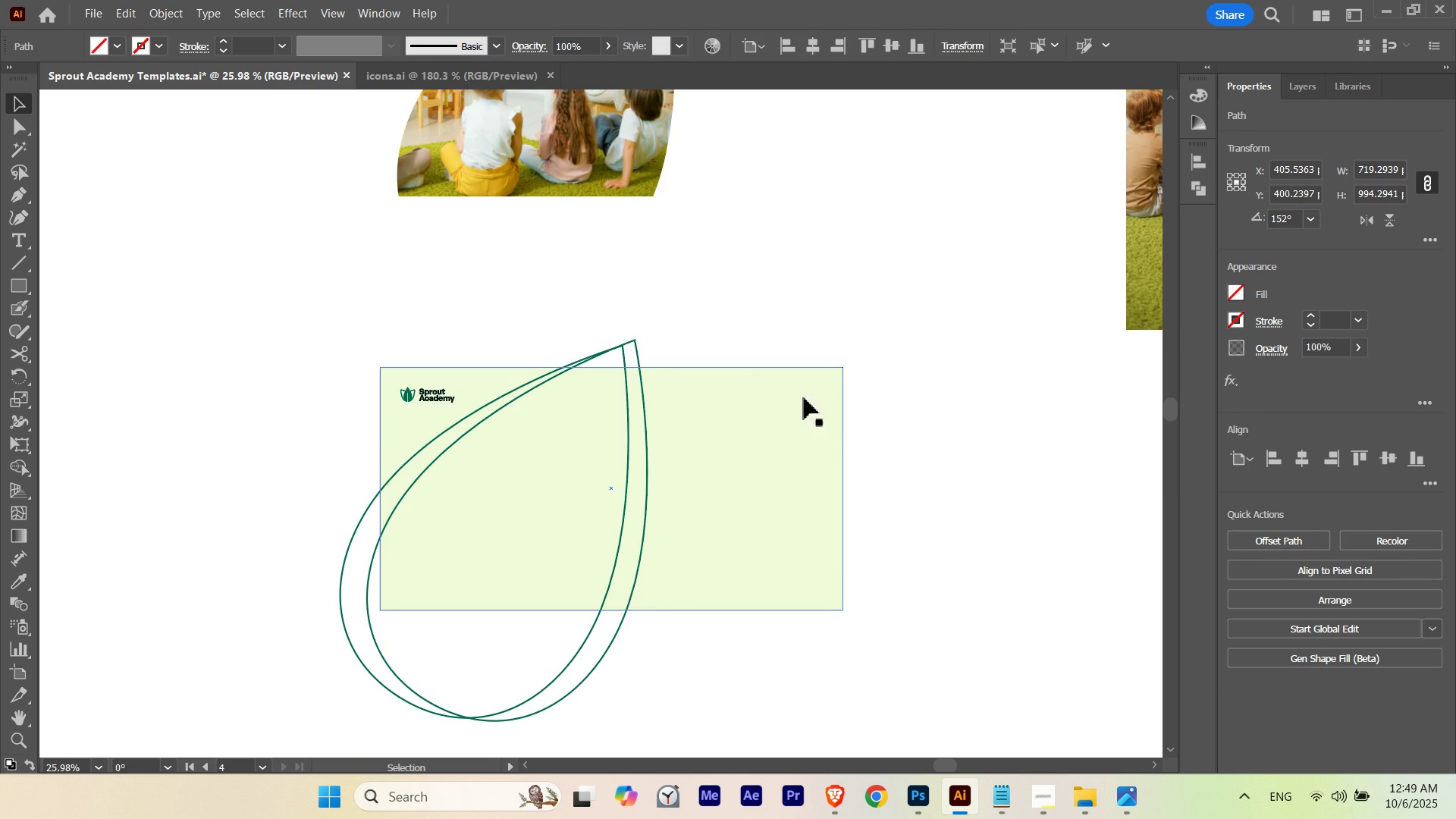 
key(Control+ControlLeft)
 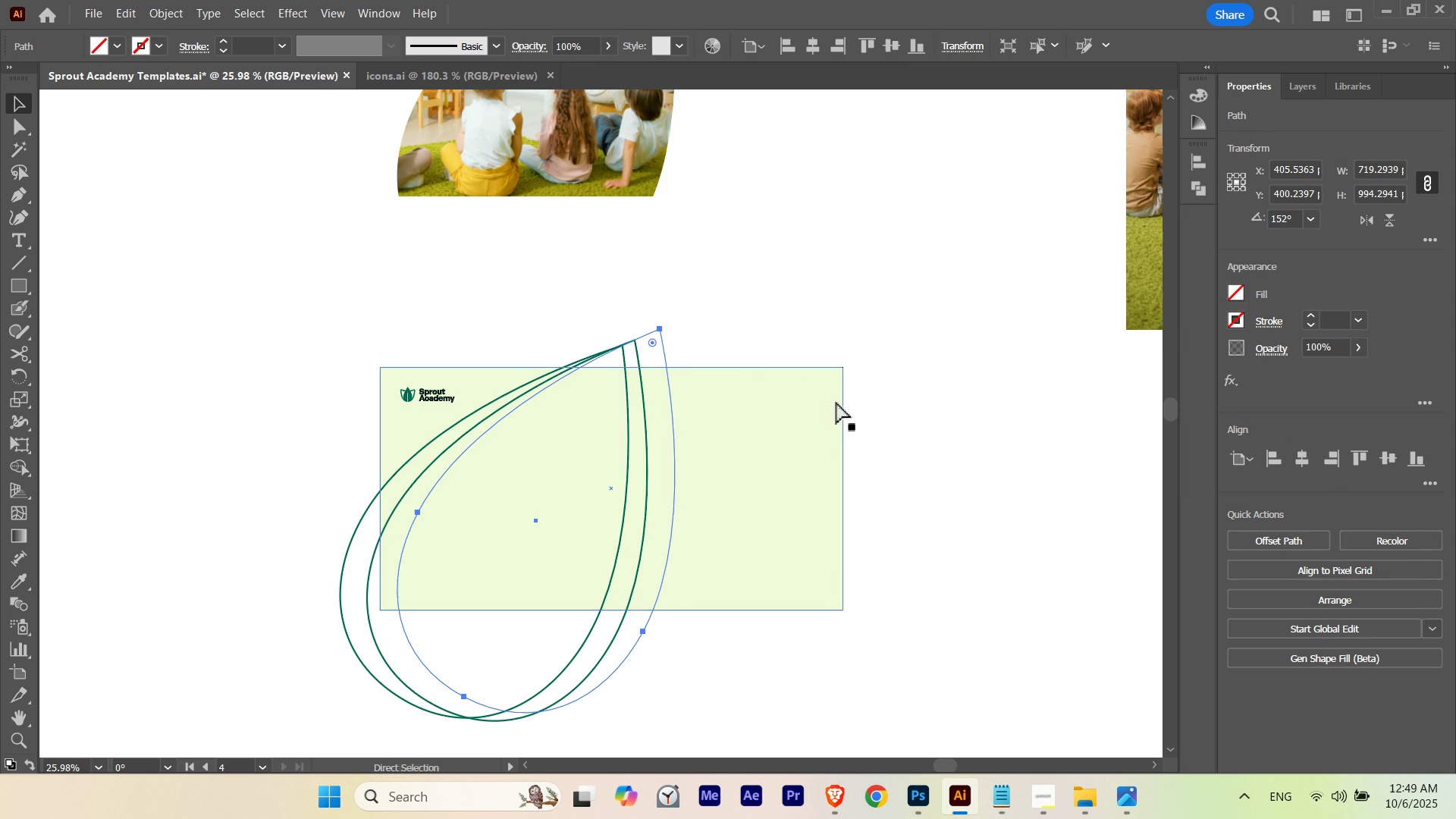 
key(Control+H)
 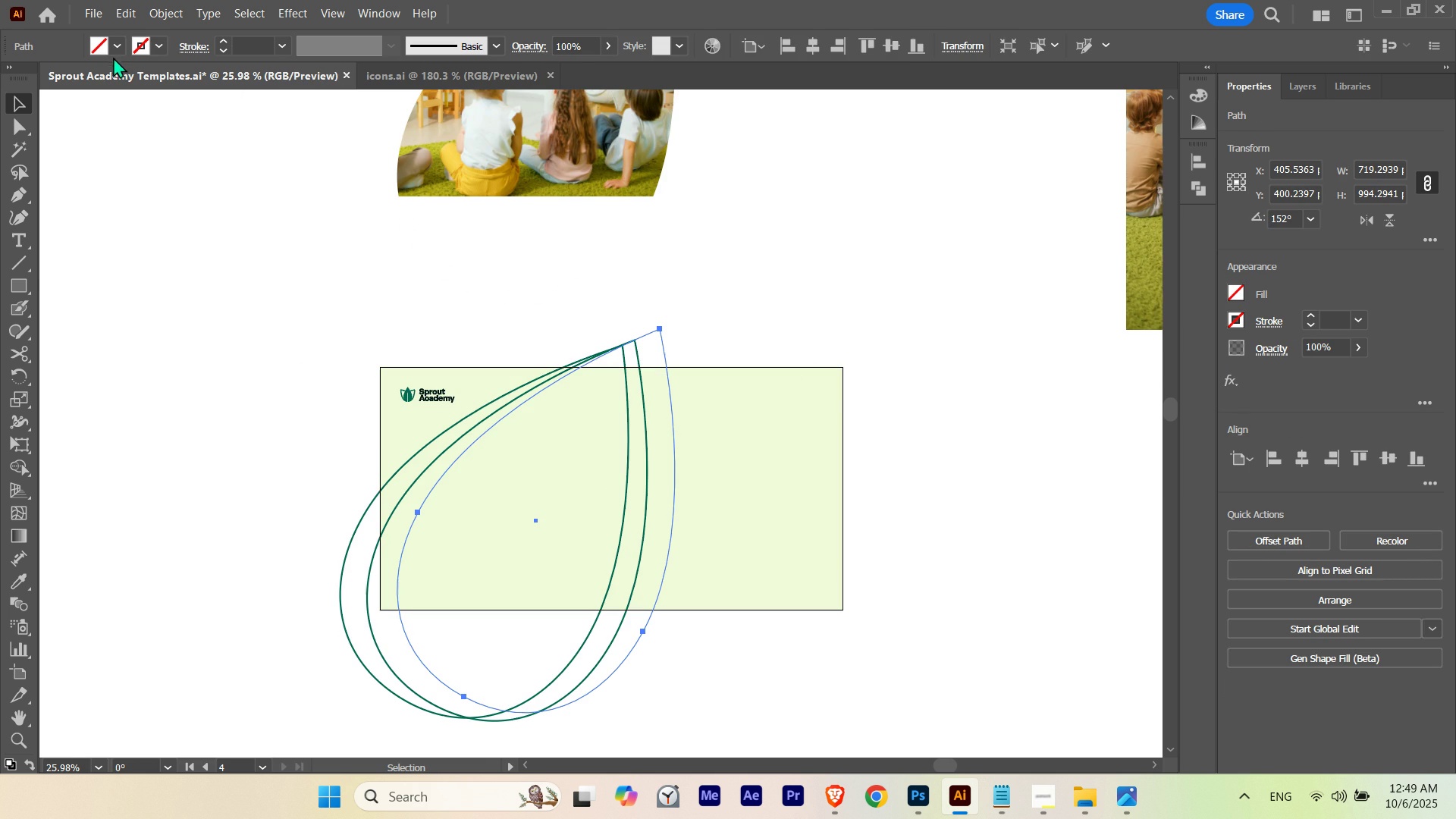 
left_click([105, 46])
 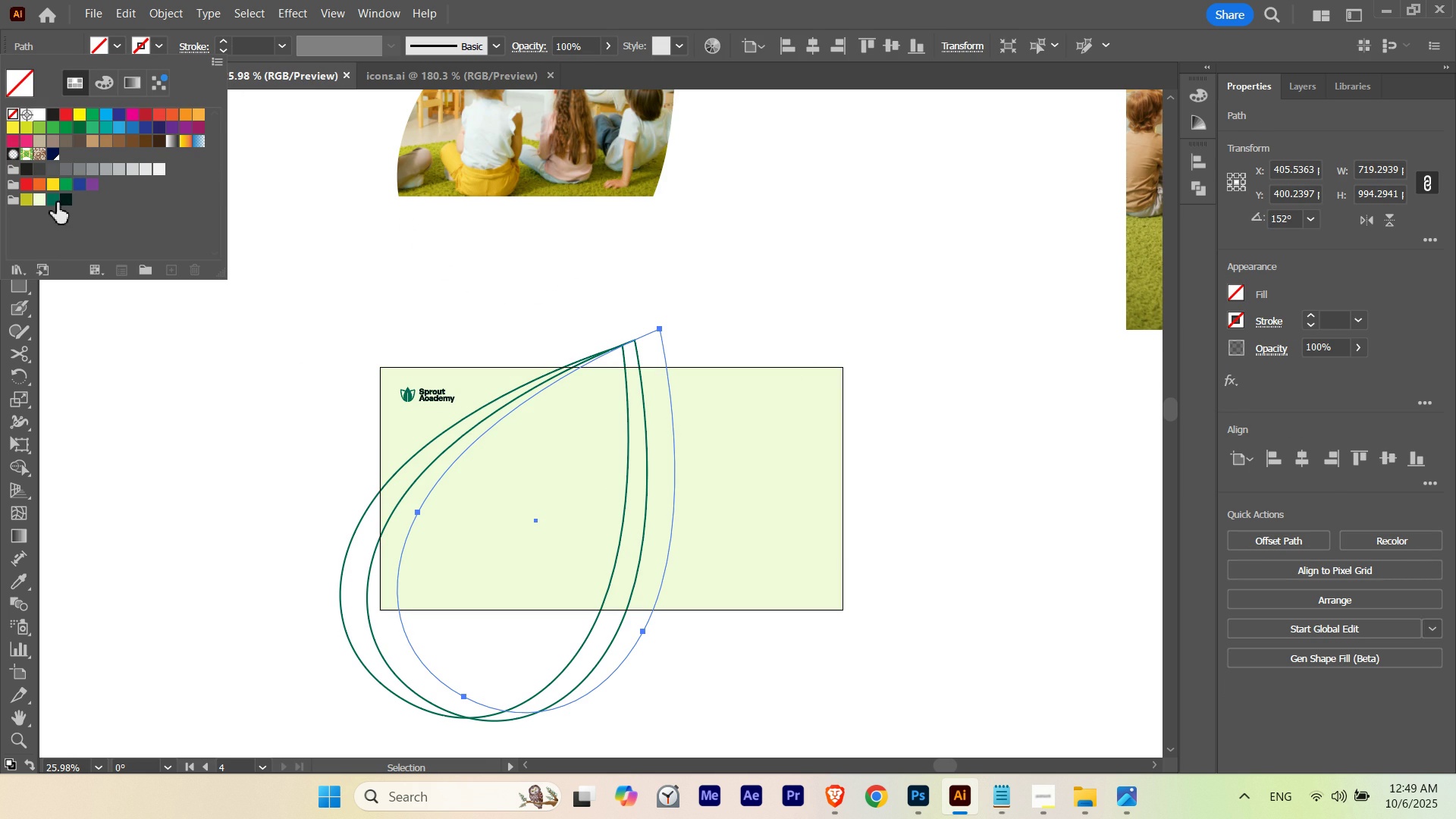 
left_click([56, 202])
 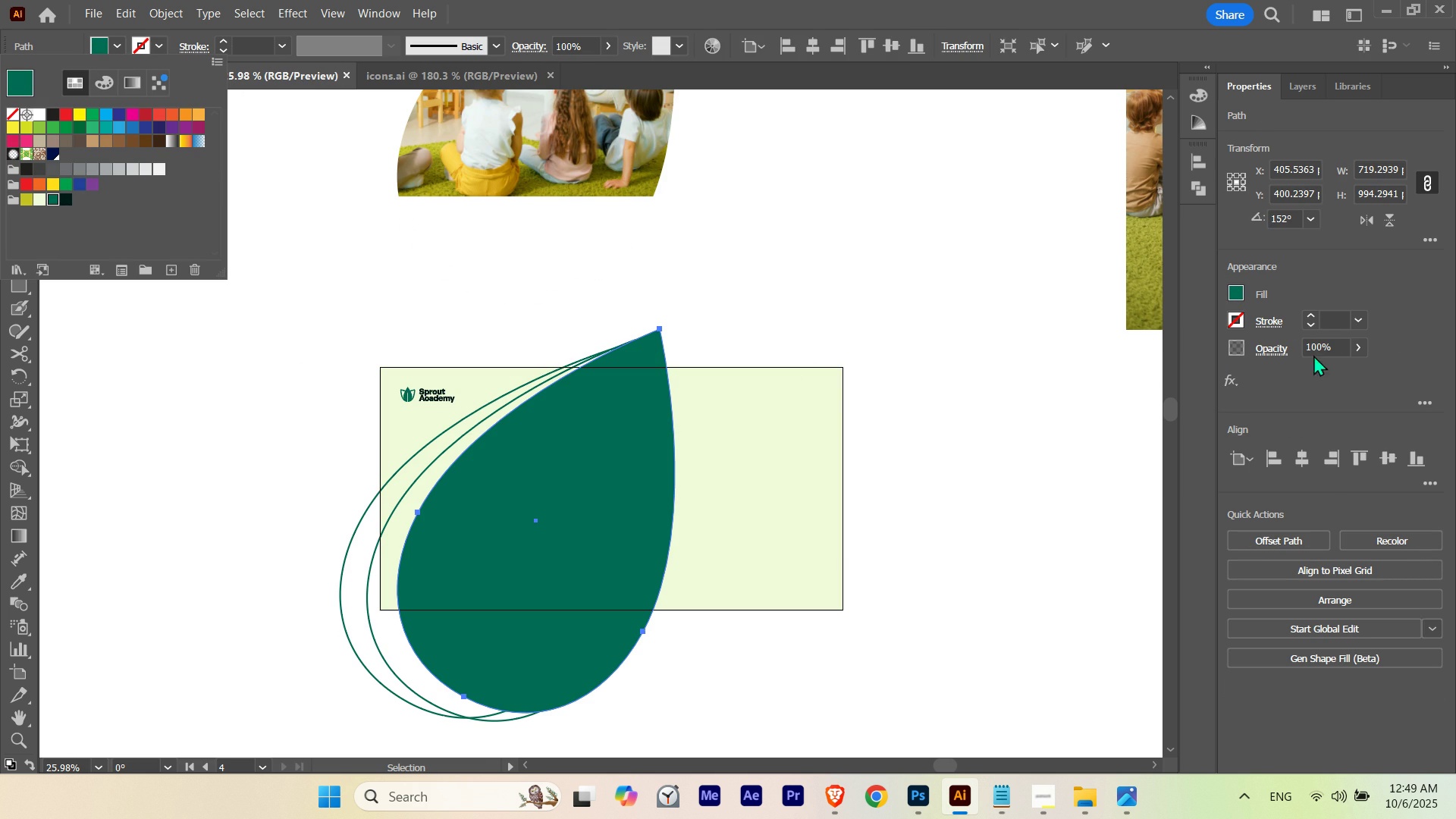 
left_click_drag(start_coordinate=[1324, 390], to_coordinate=[1328, 390])
 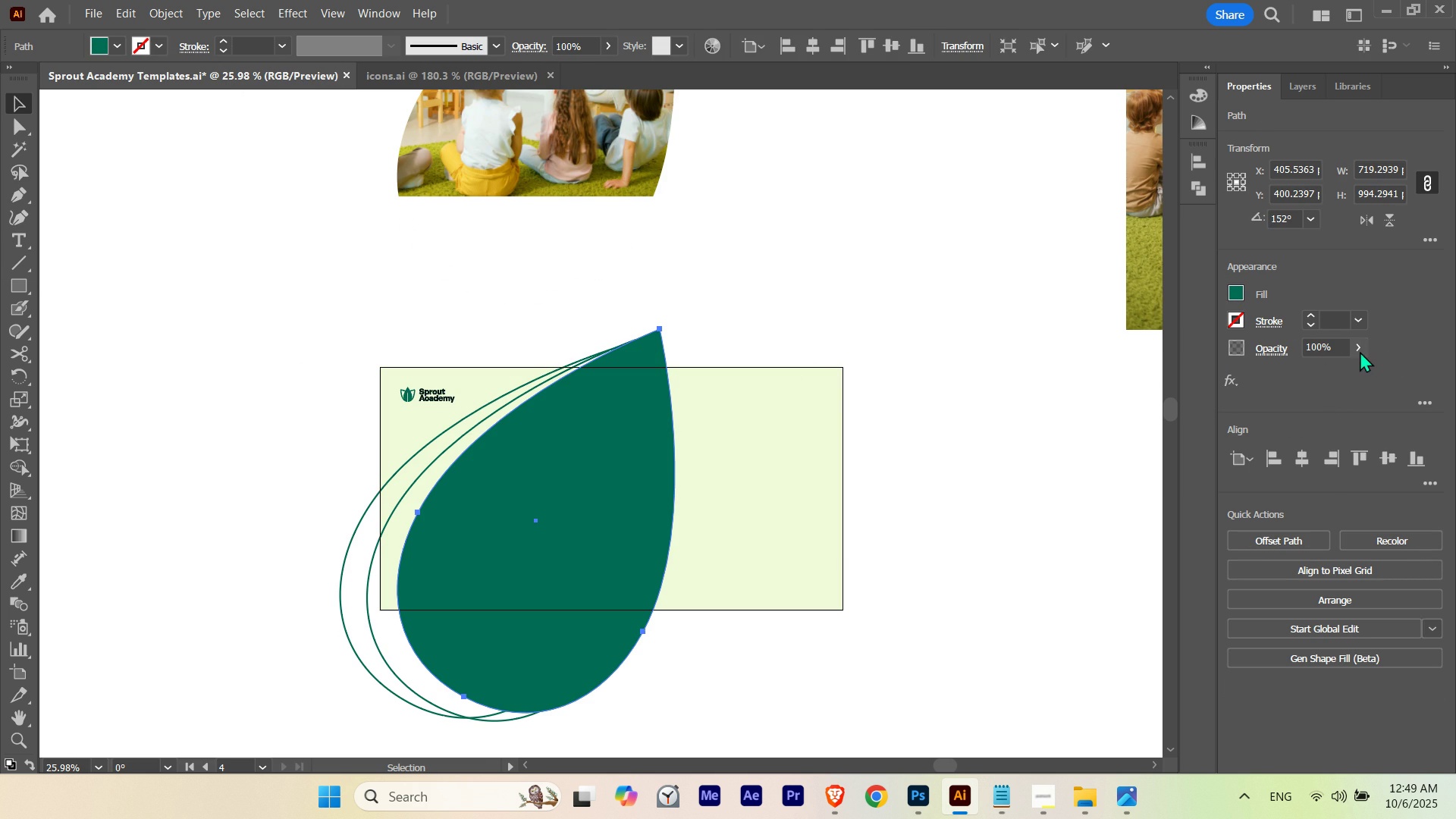 
left_click([1360, 351])
 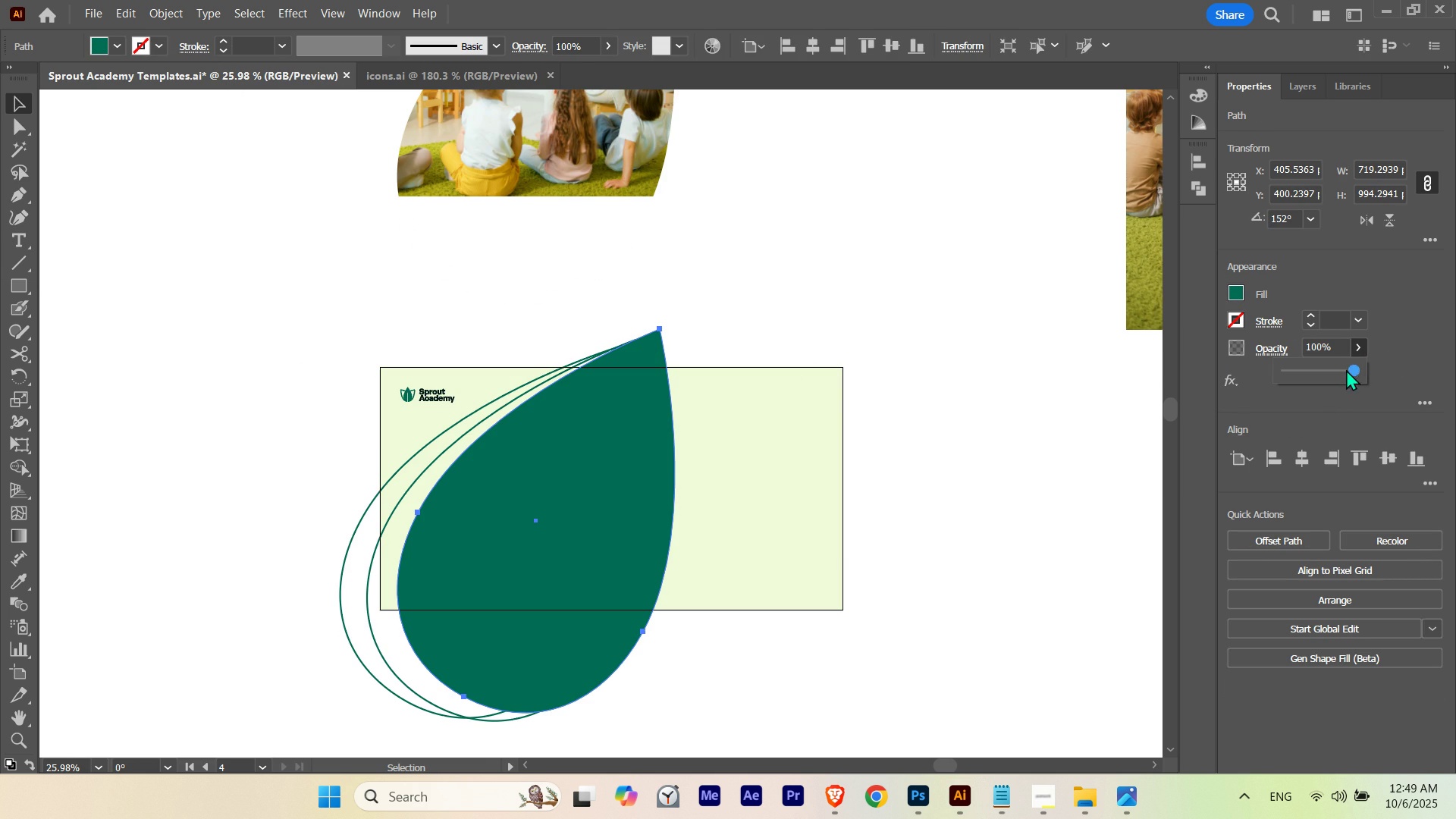 
left_click_drag(start_coordinate=[1346, 370], to_coordinate=[1341, 374])
 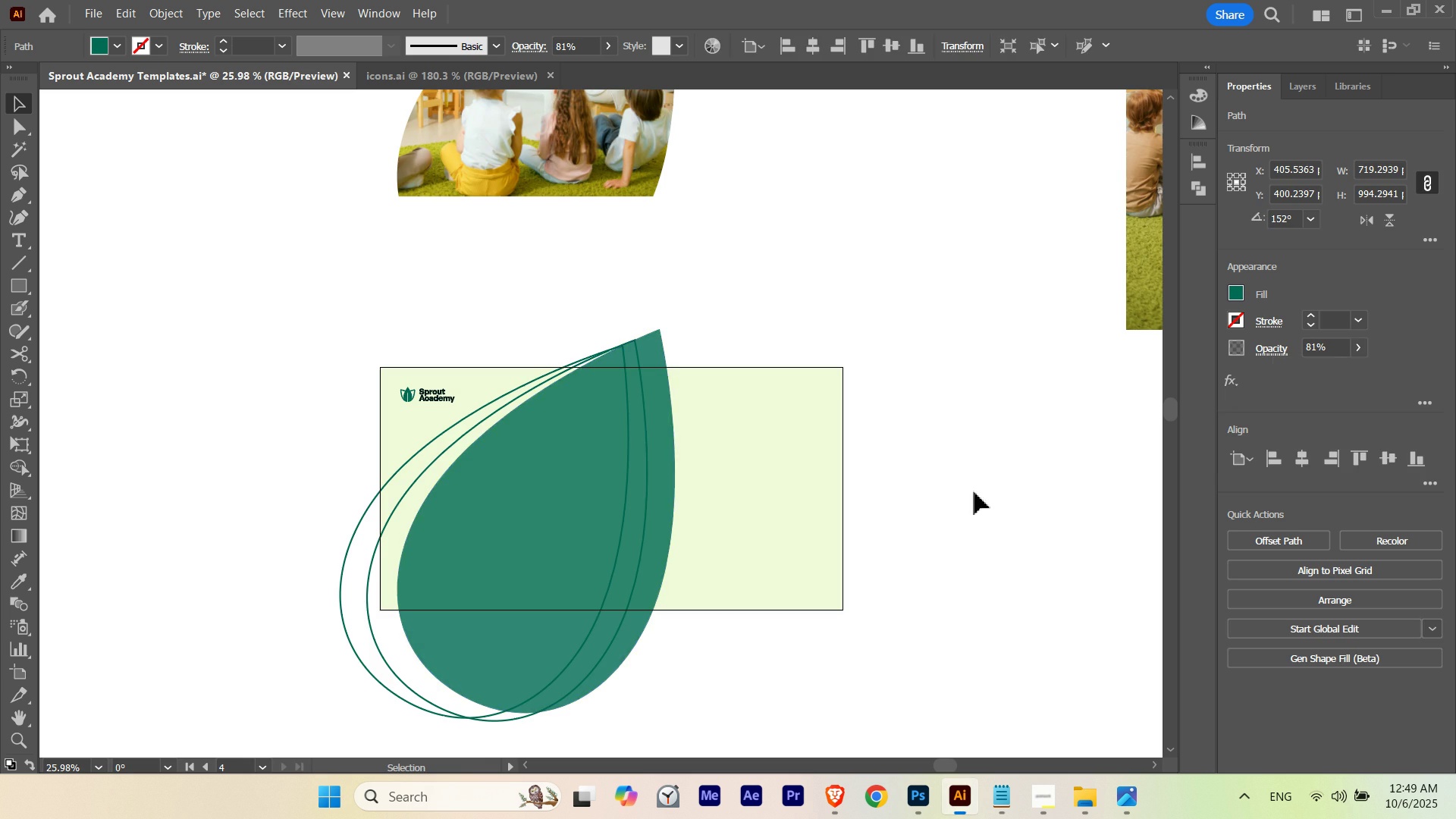 
hold_key(key=ControlLeft, duration=0.37)
 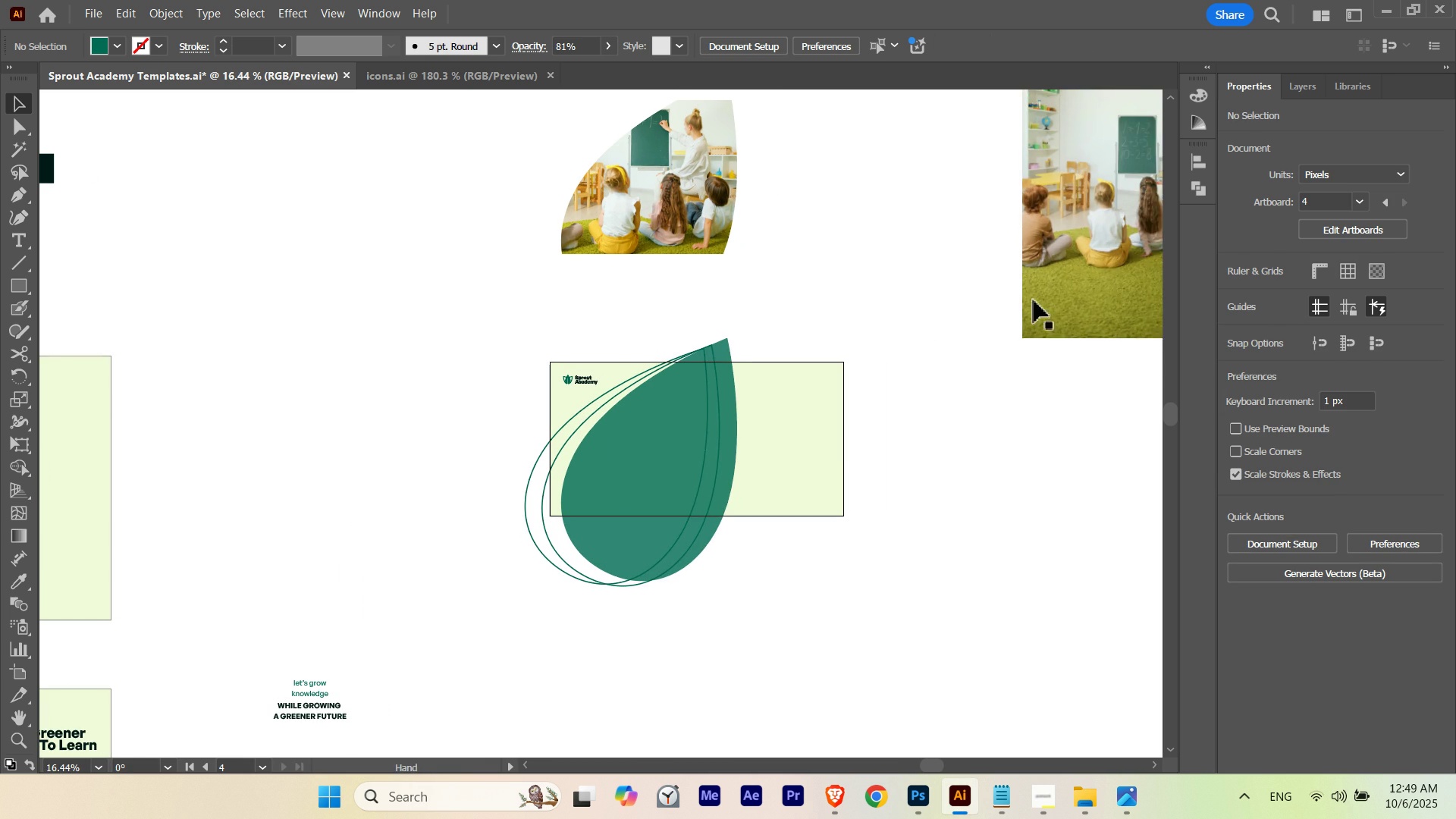 
hold_key(key=Space, duration=0.81)
 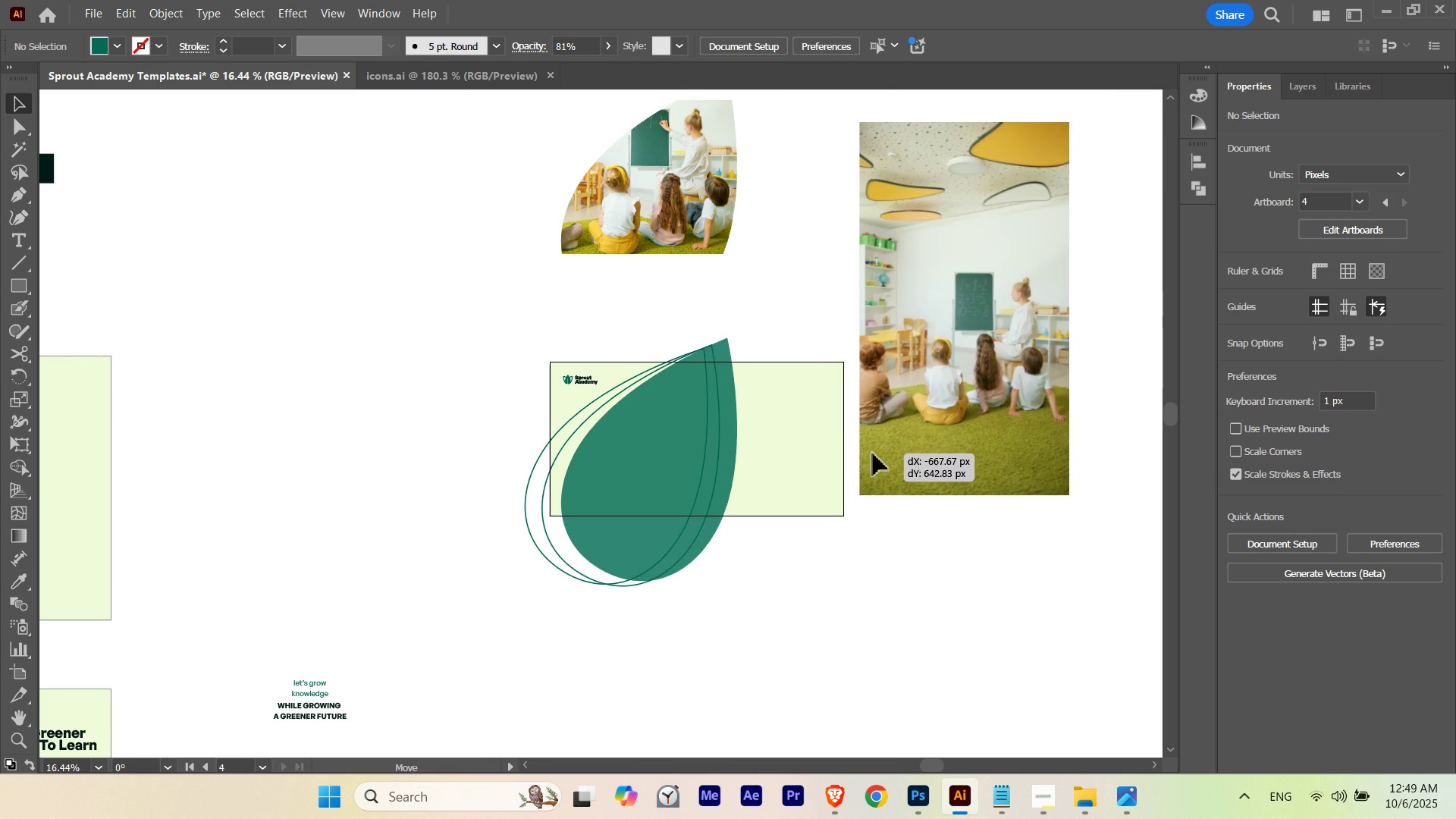 
left_click_drag(start_coordinate=[947, 339], to_coordinate=[847, 368])
 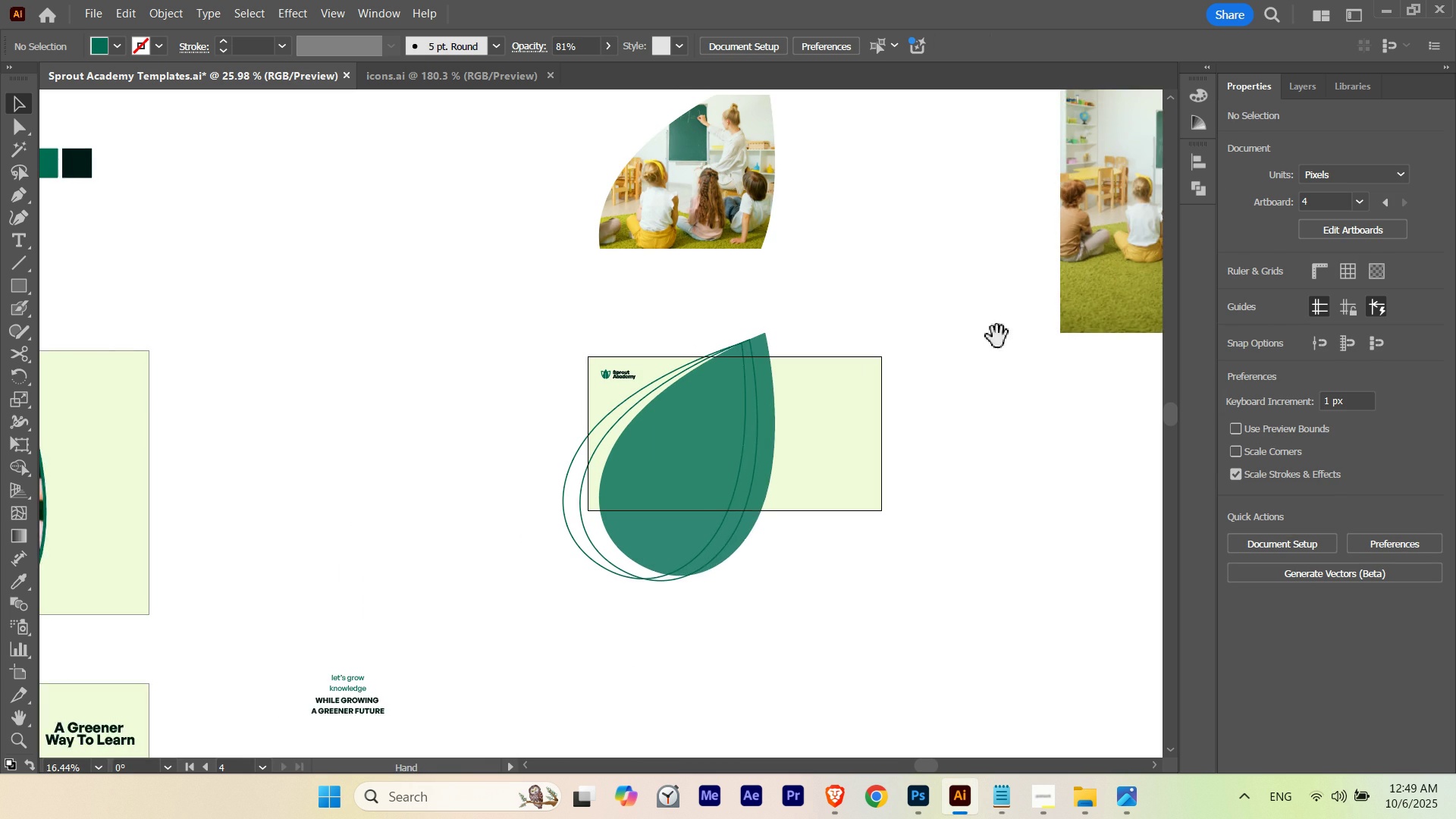 
left_click_drag(start_coordinate=[974, 342], to_coordinate=[940, 348])
 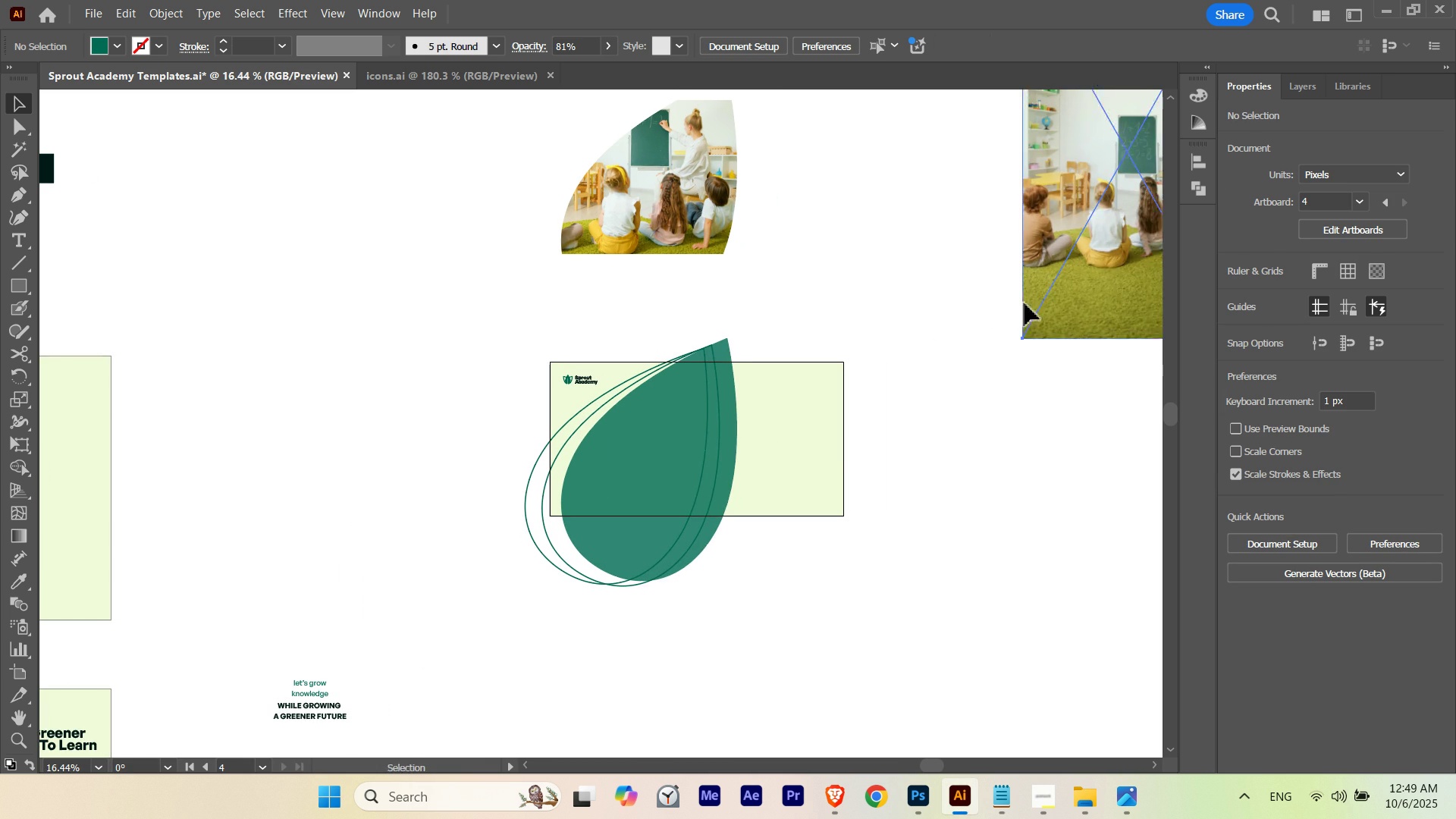 
left_click_drag(start_coordinate=[1037, 297], to_coordinate=[593, 665])
 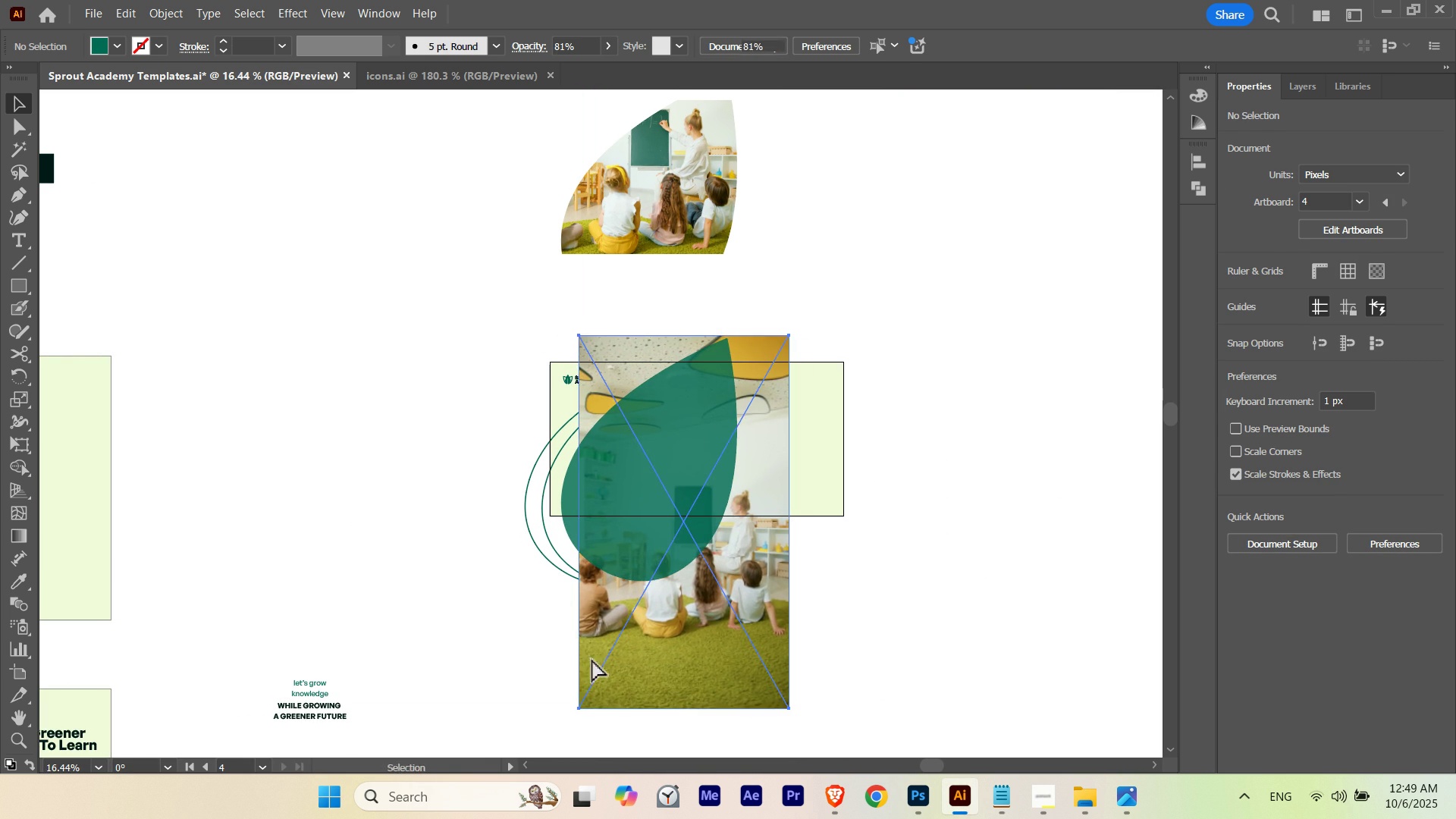 
hold_key(key=ControlLeft, duration=0.61)
 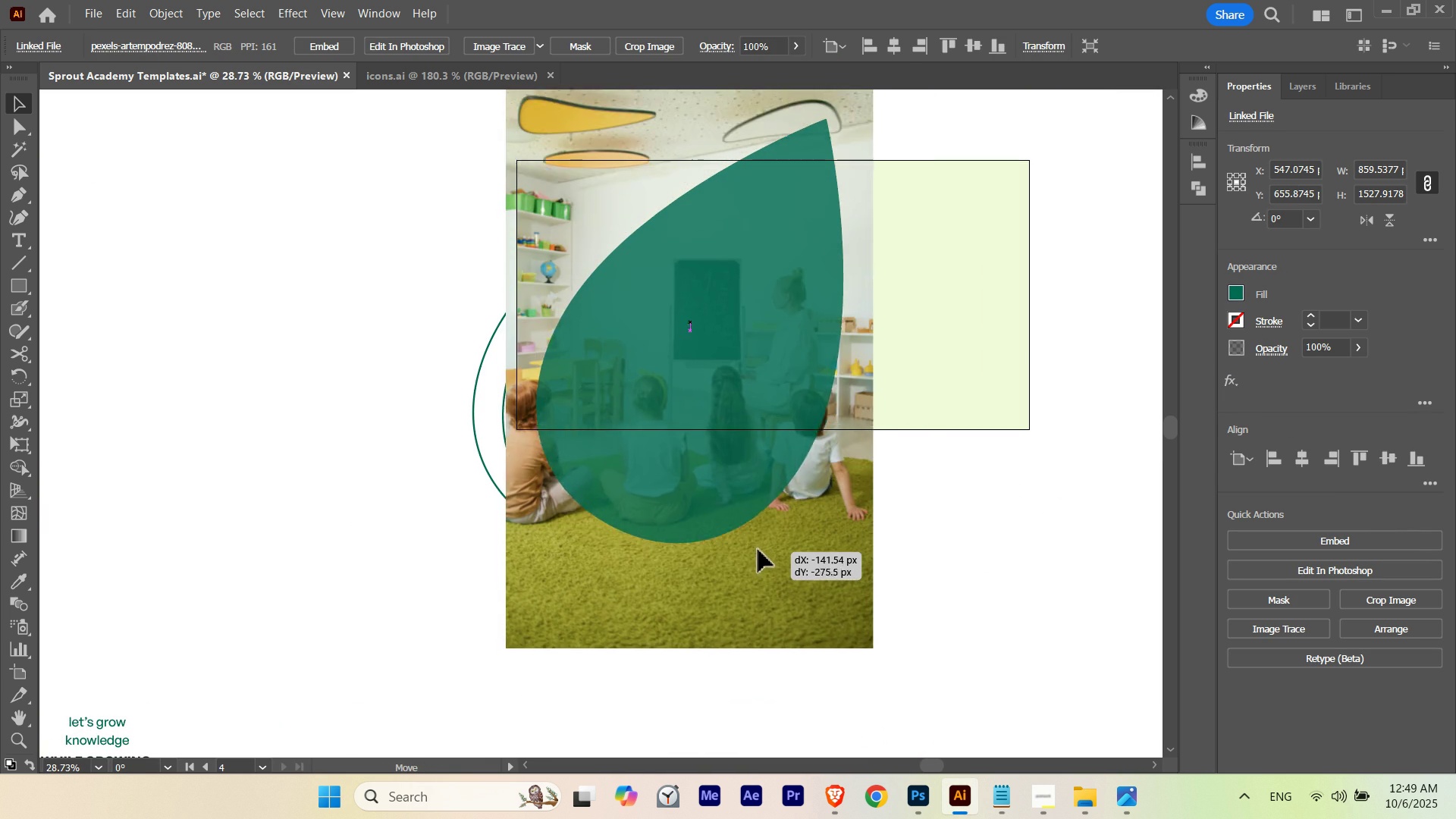 
hold_key(key=Space, duration=0.58)
 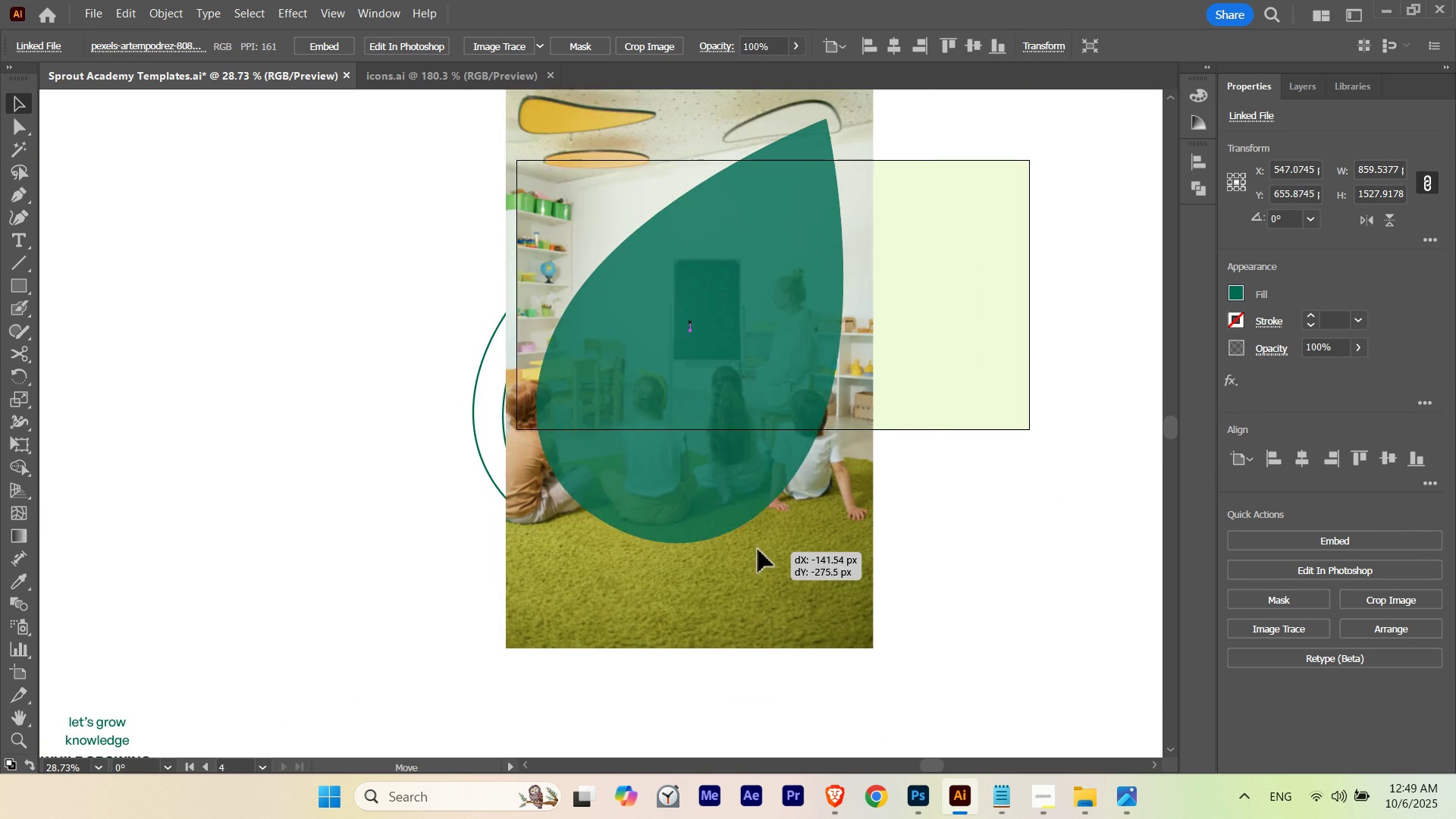 
left_click_drag(start_coordinate=[595, 632], to_coordinate=[718, 639])
 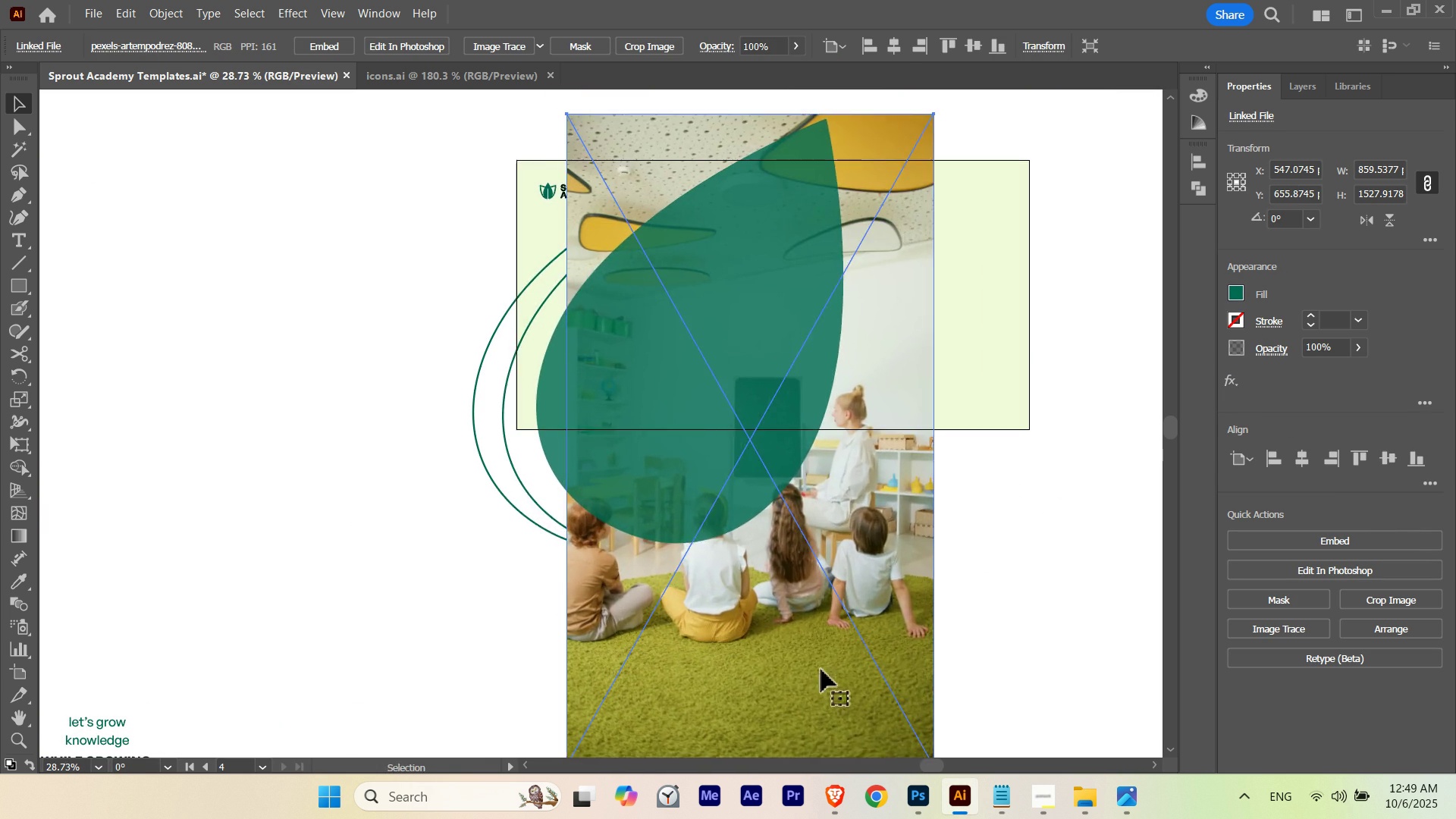 
left_click_drag(start_coordinate=[821, 670], to_coordinate=[763, 507])
 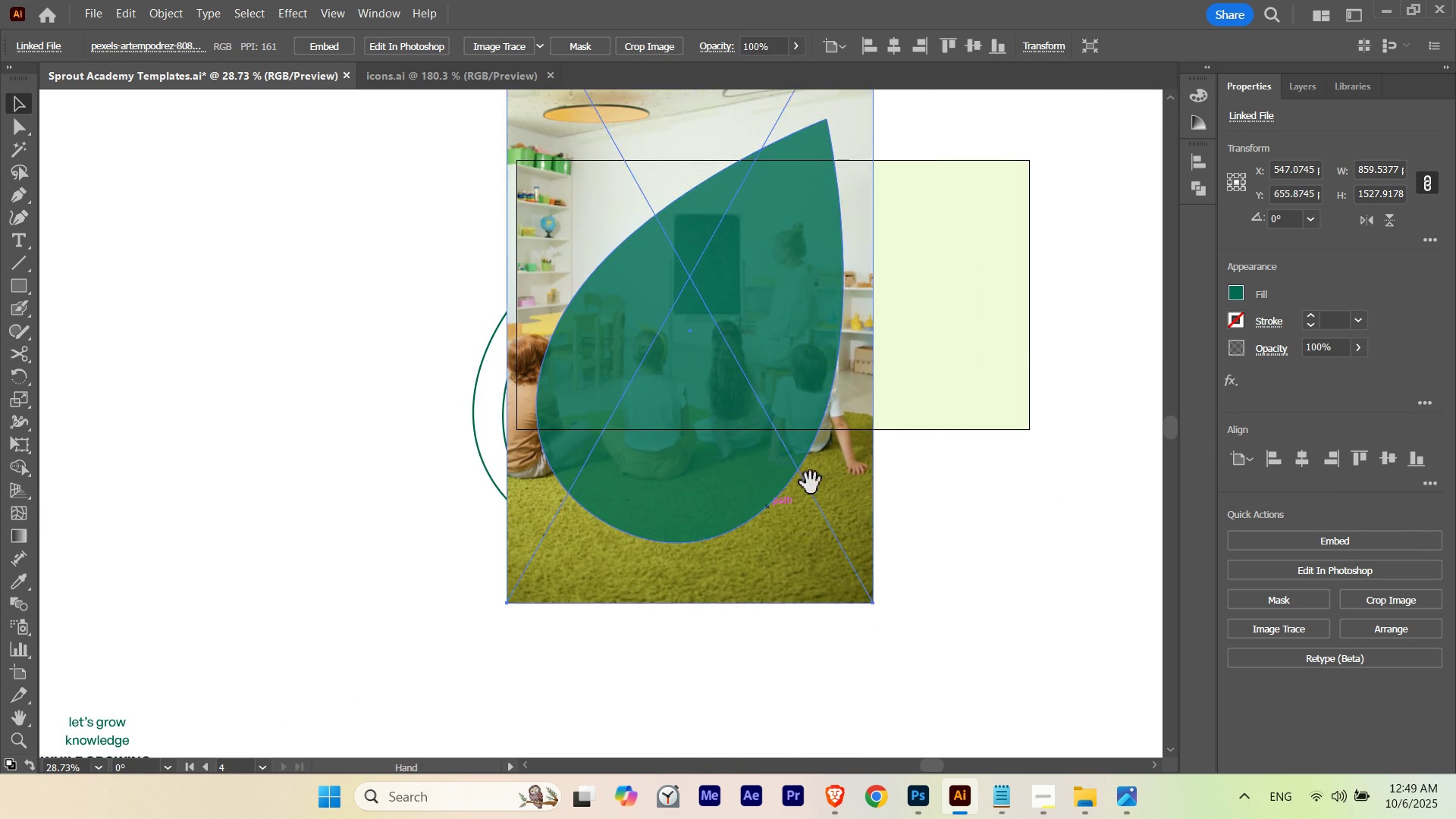 
hold_key(key=Space, duration=0.59)
 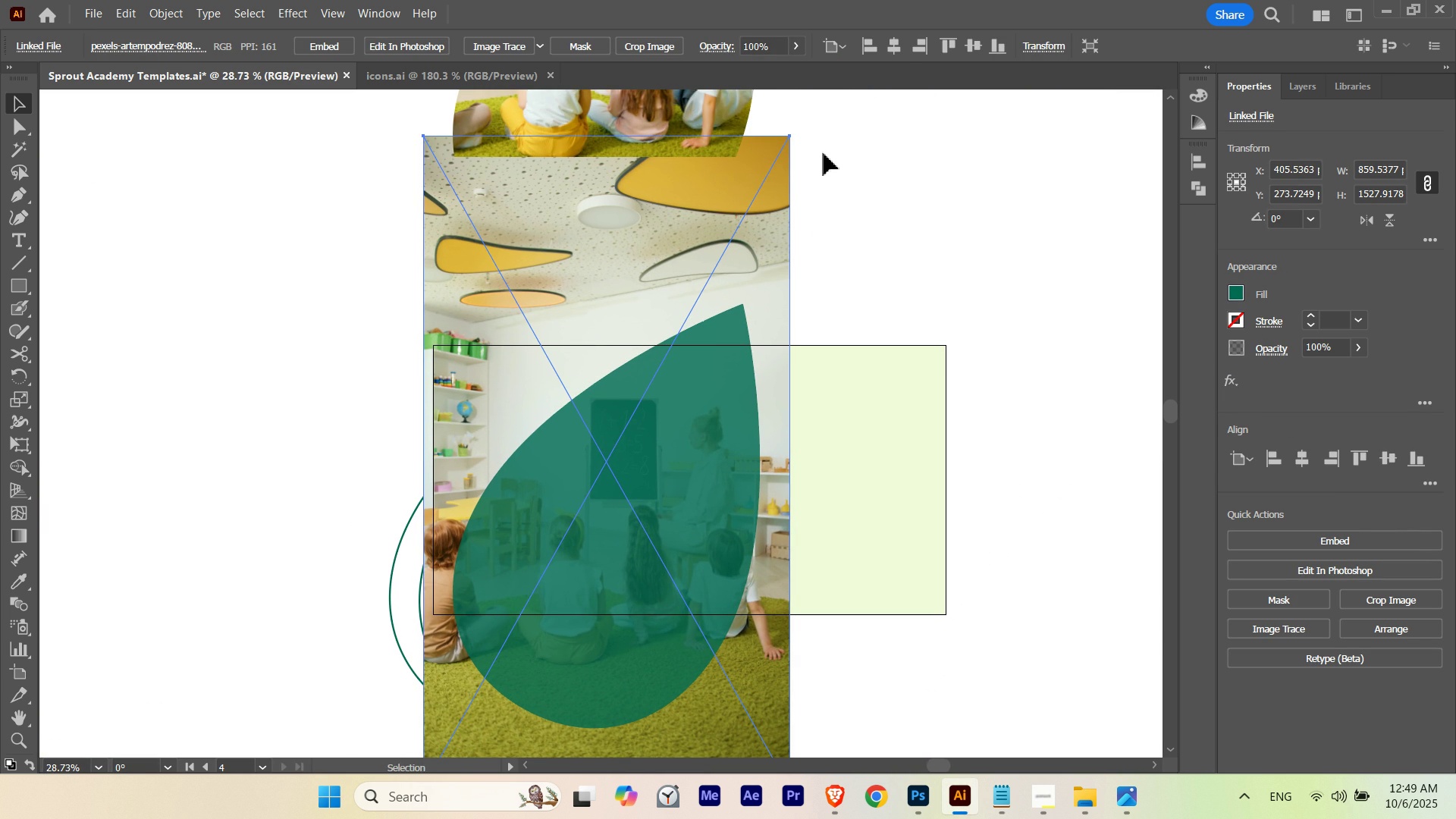 
left_click_drag(start_coordinate=[838, 475], to_coordinate=[755, 661])
 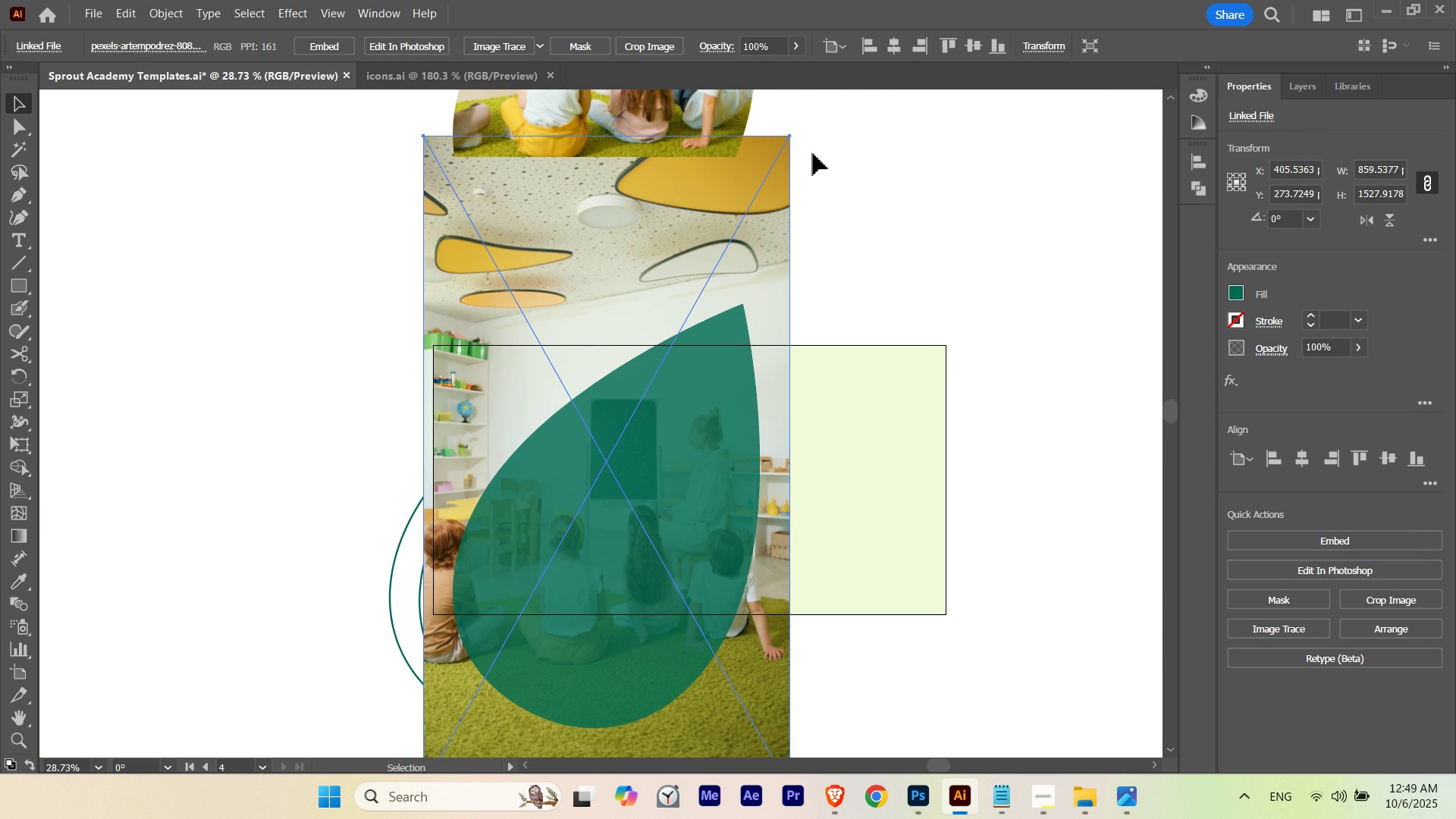 
key(Control+Shift+B)
 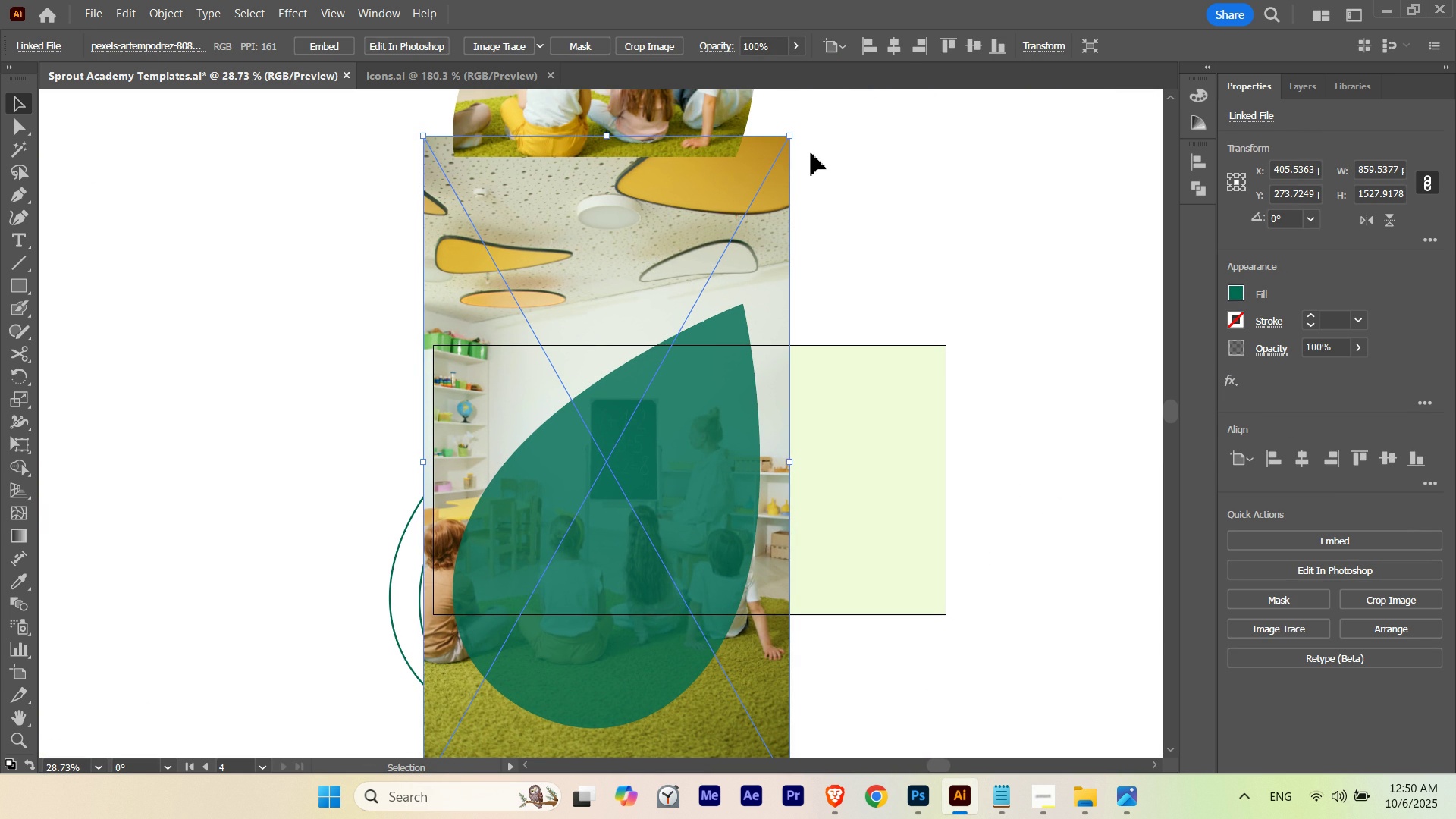 
hold_key(key=ShiftLeft, duration=2.95)
hold_key(key=AltLeft, duration=2.88)
left_click_drag(start_coordinate=[791, 135], to_coordinate=[794, 184])
 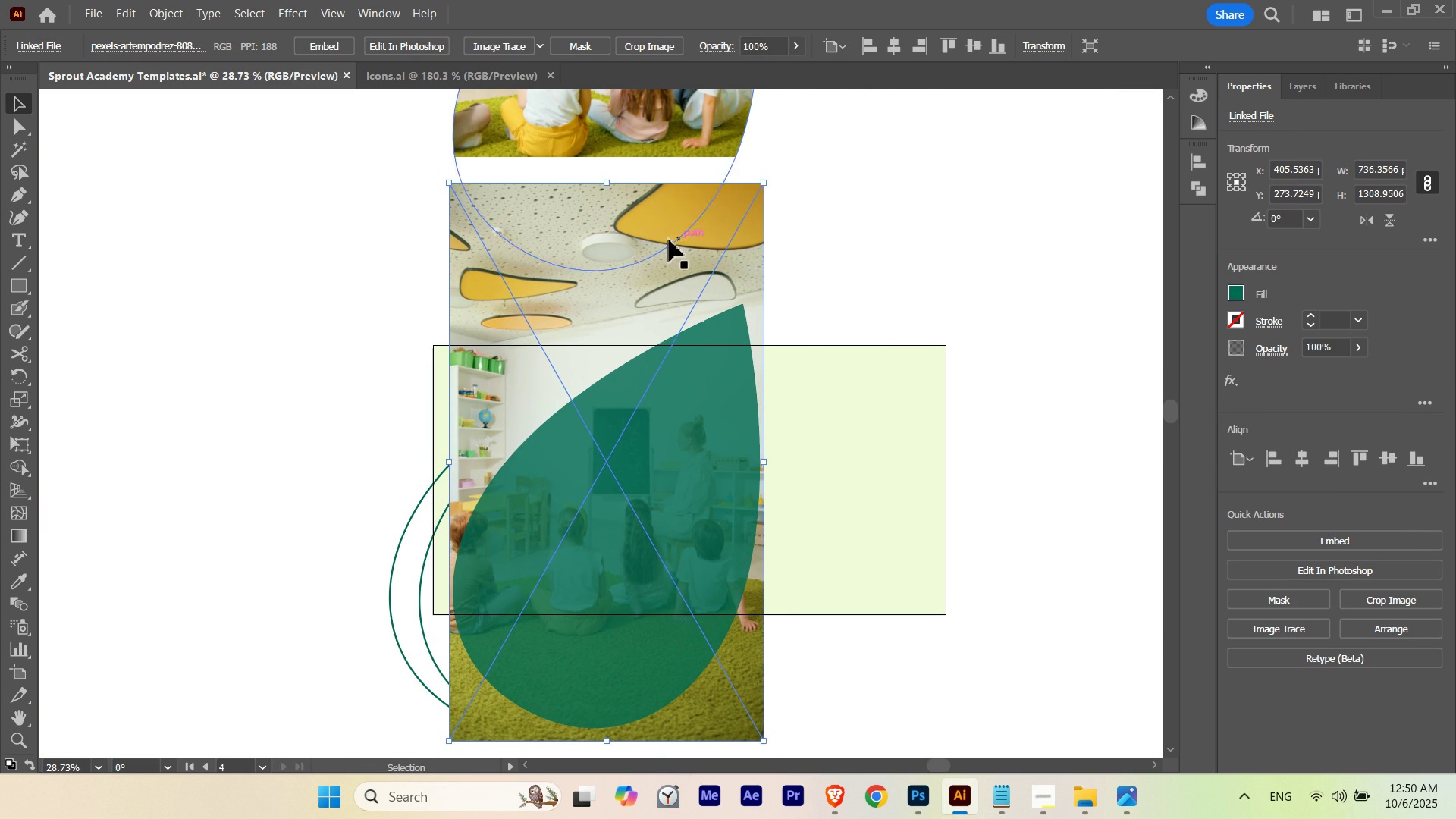 
left_click_drag(start_coordinate=[666, 240], to_coordinate=[676, 233])
 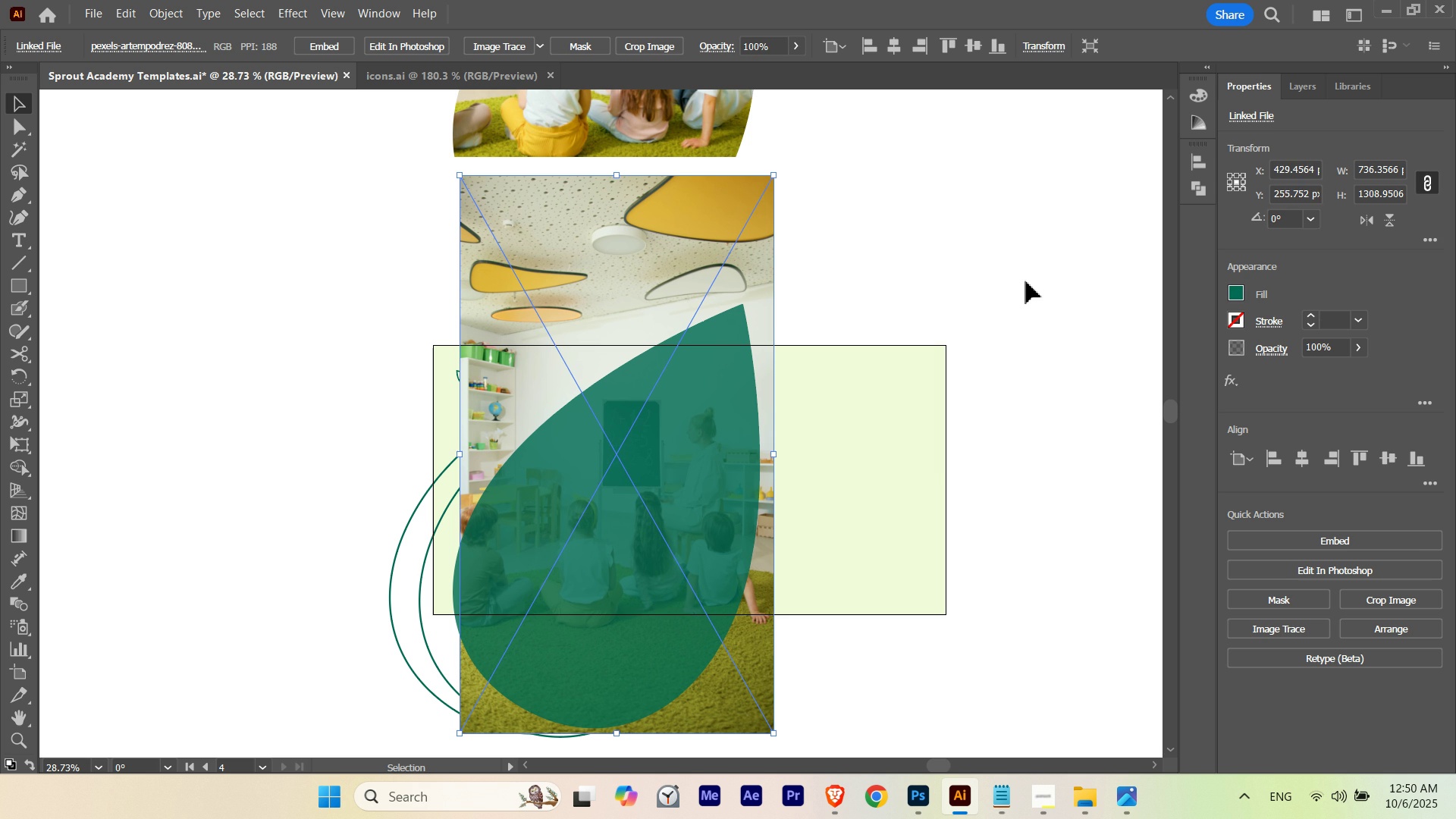 
left_click([1026, 281])
 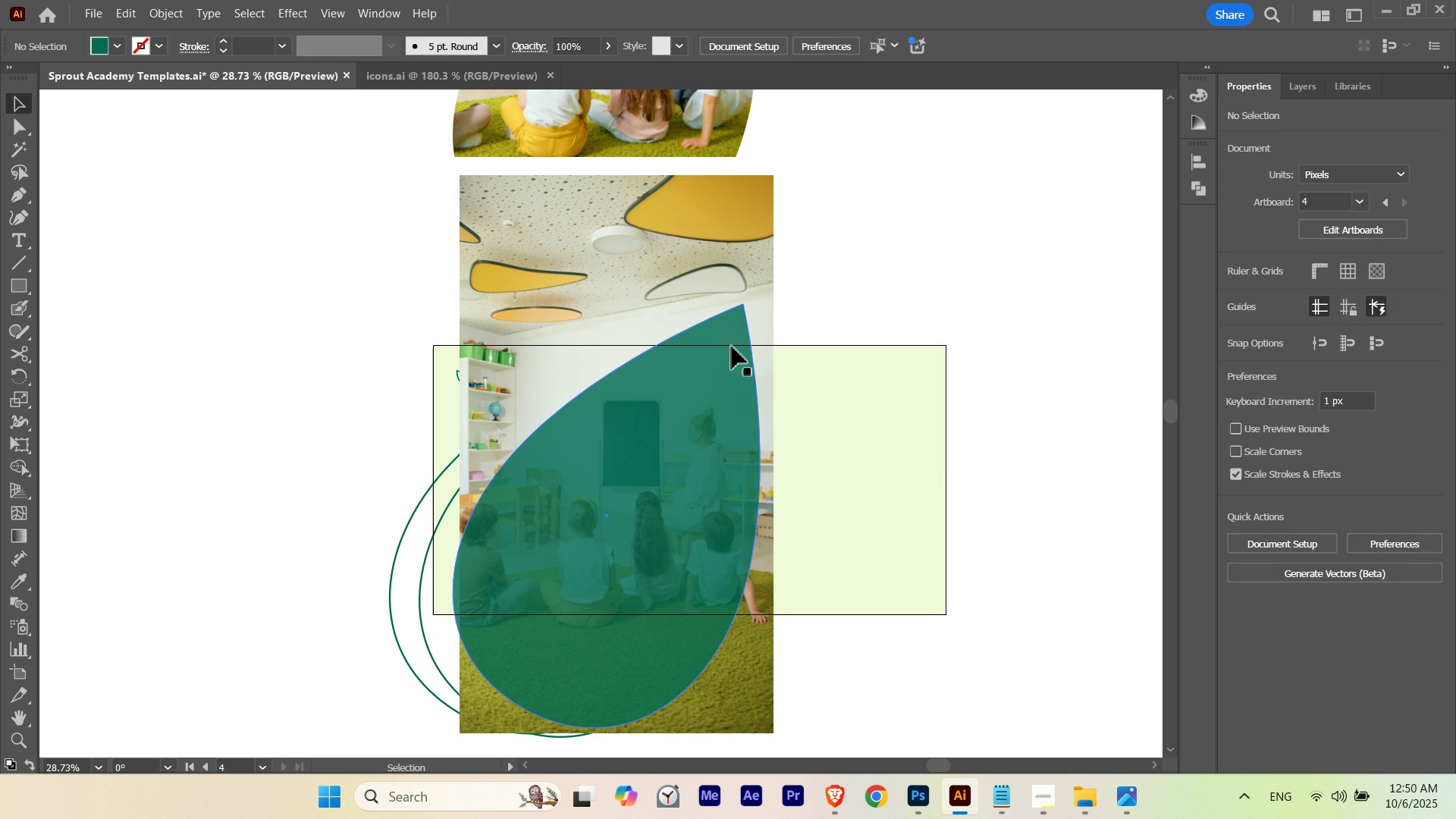 
left_click([732, 347])
 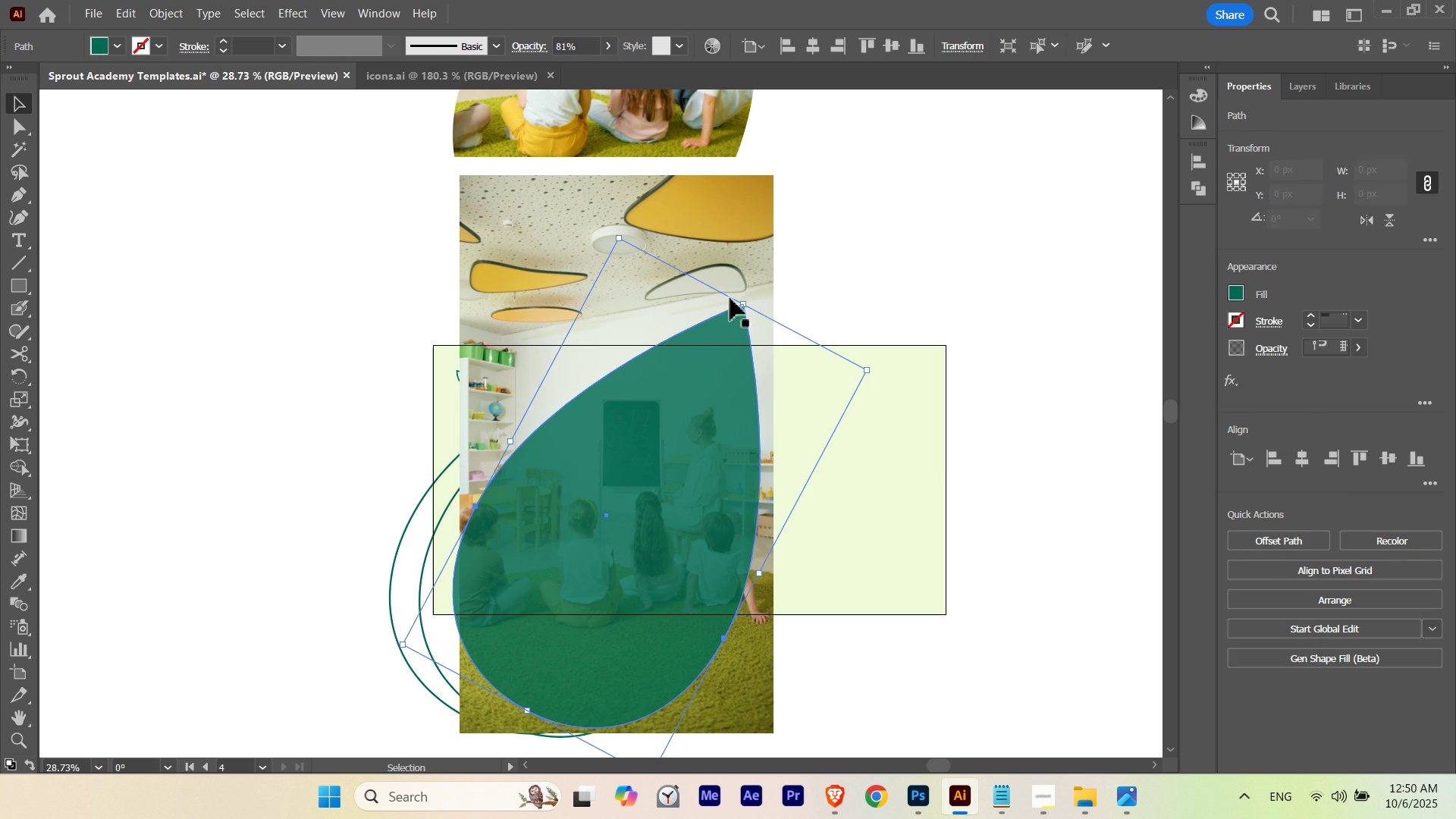 
hold_key(key=ShiftLeft, duration=0.69)
left_click([734, 262])
 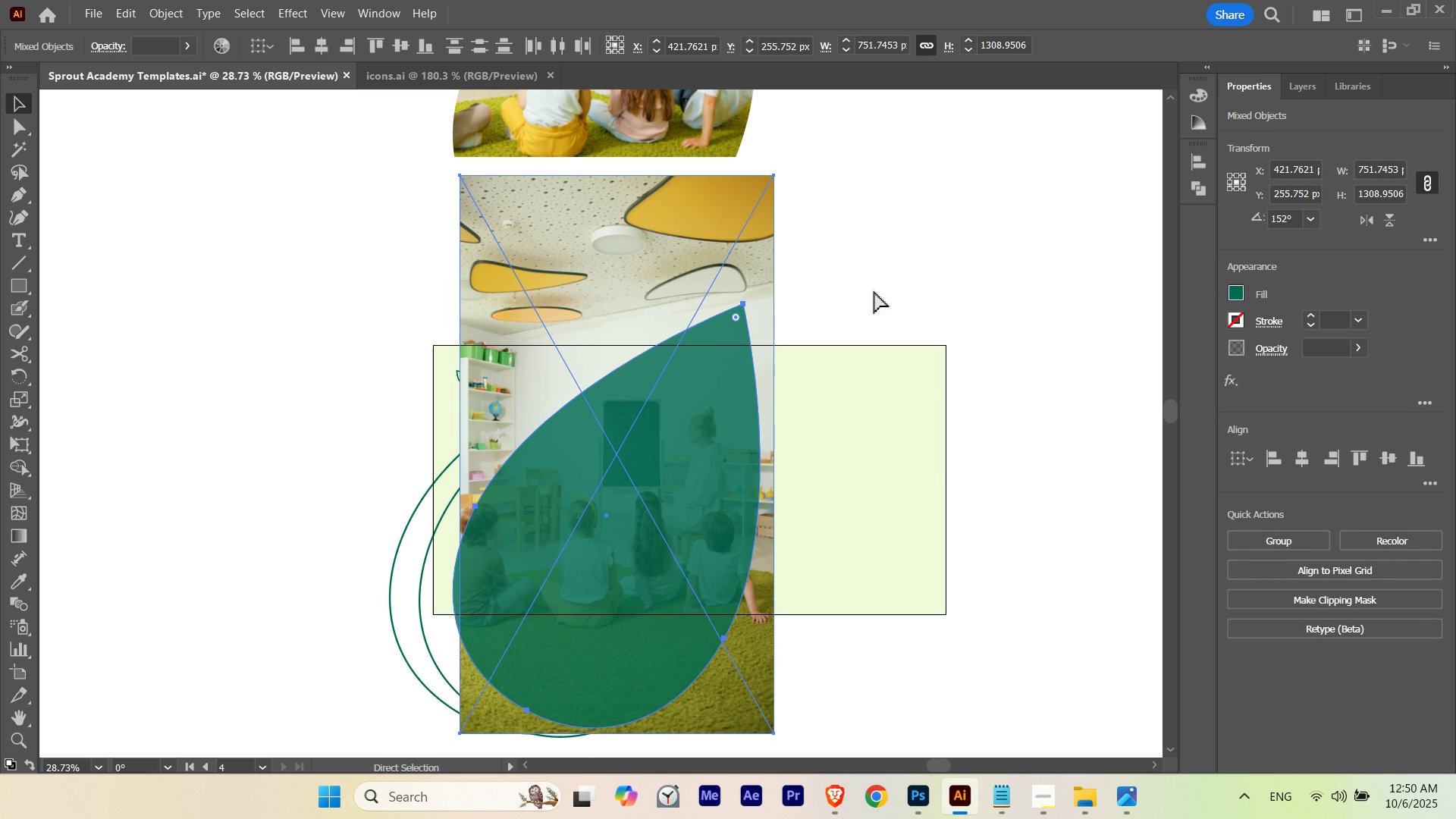 
key(Control+7)
 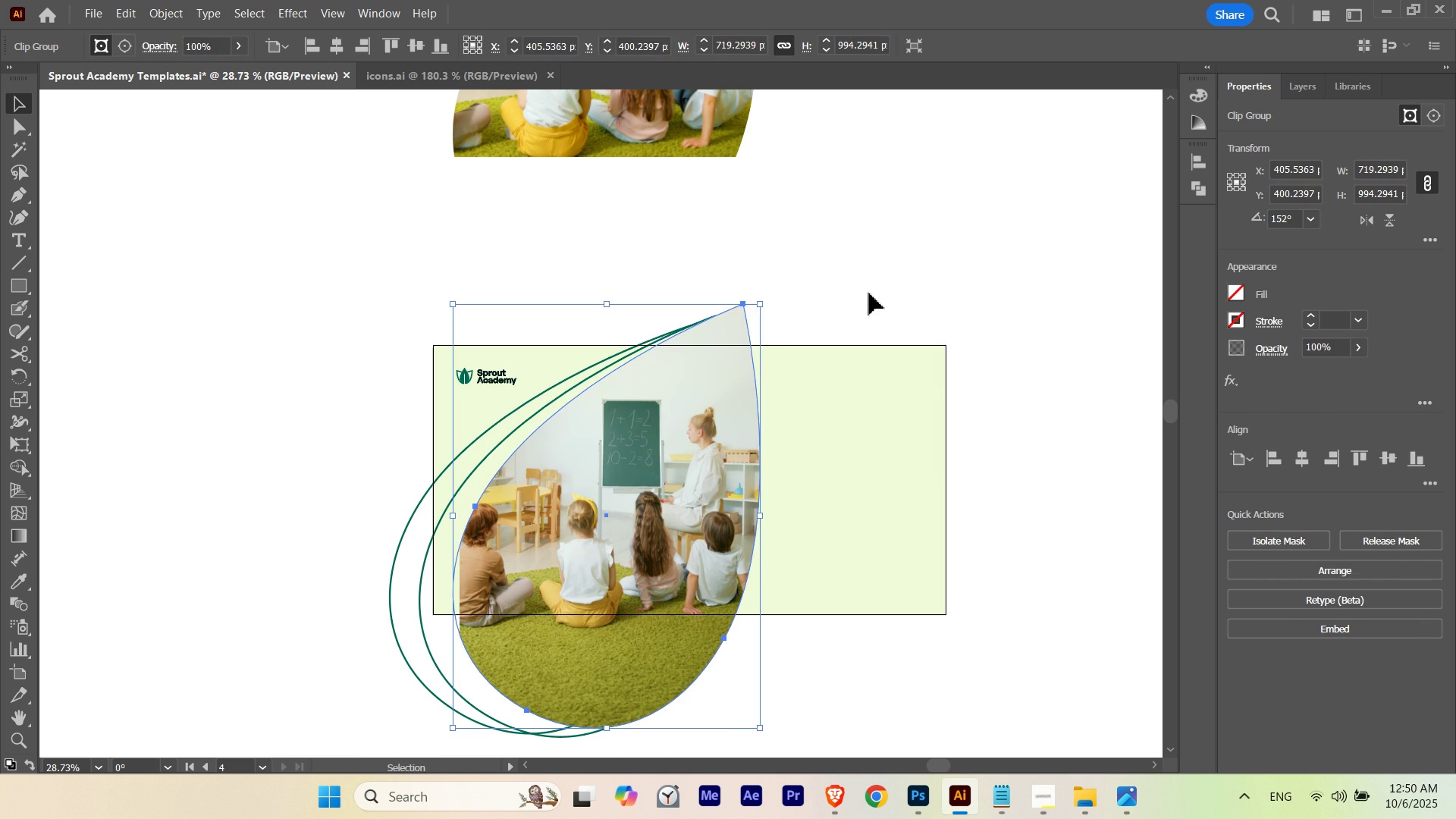 
left_click([869, 293])
 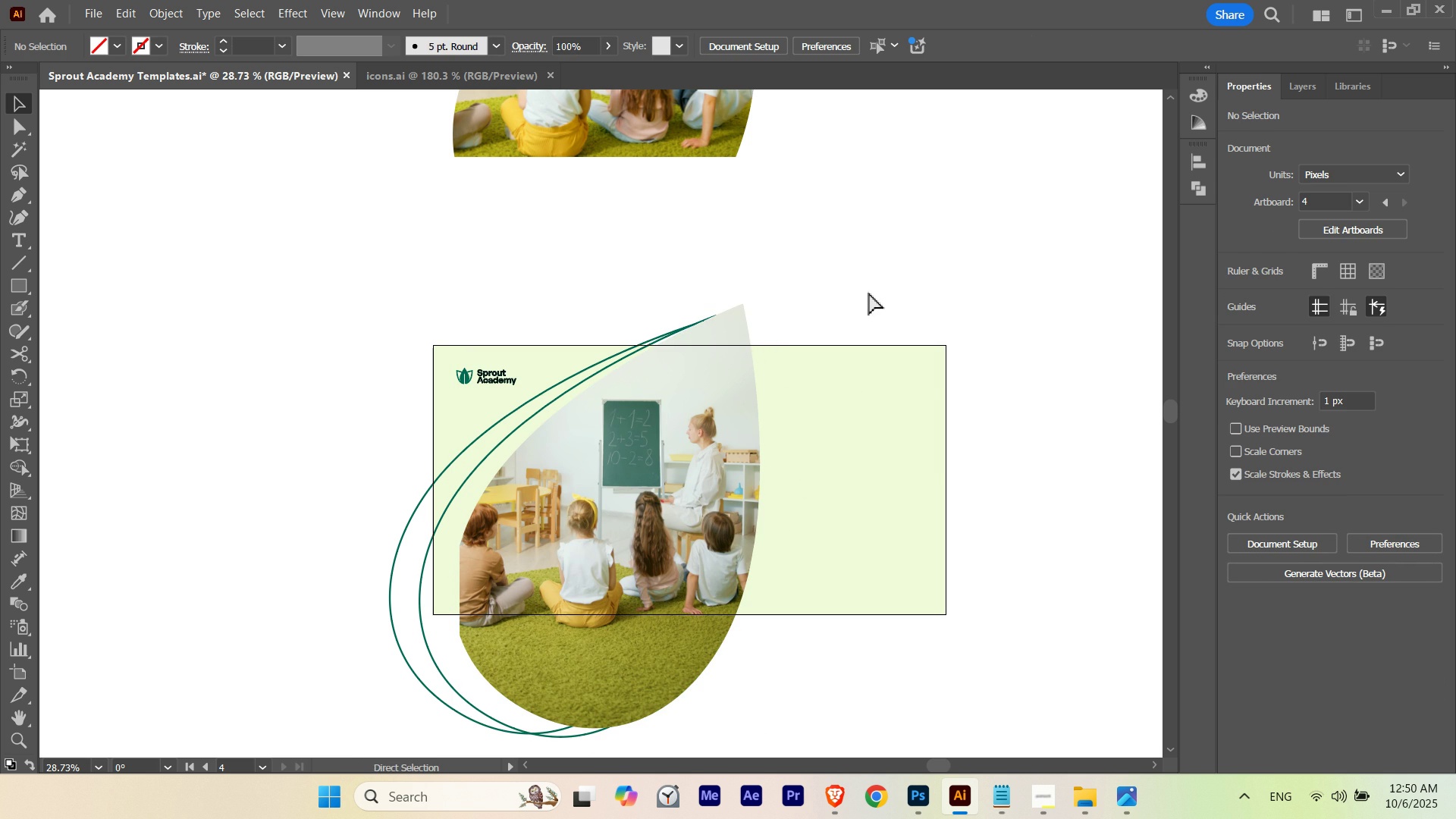 
key(Control+M)
 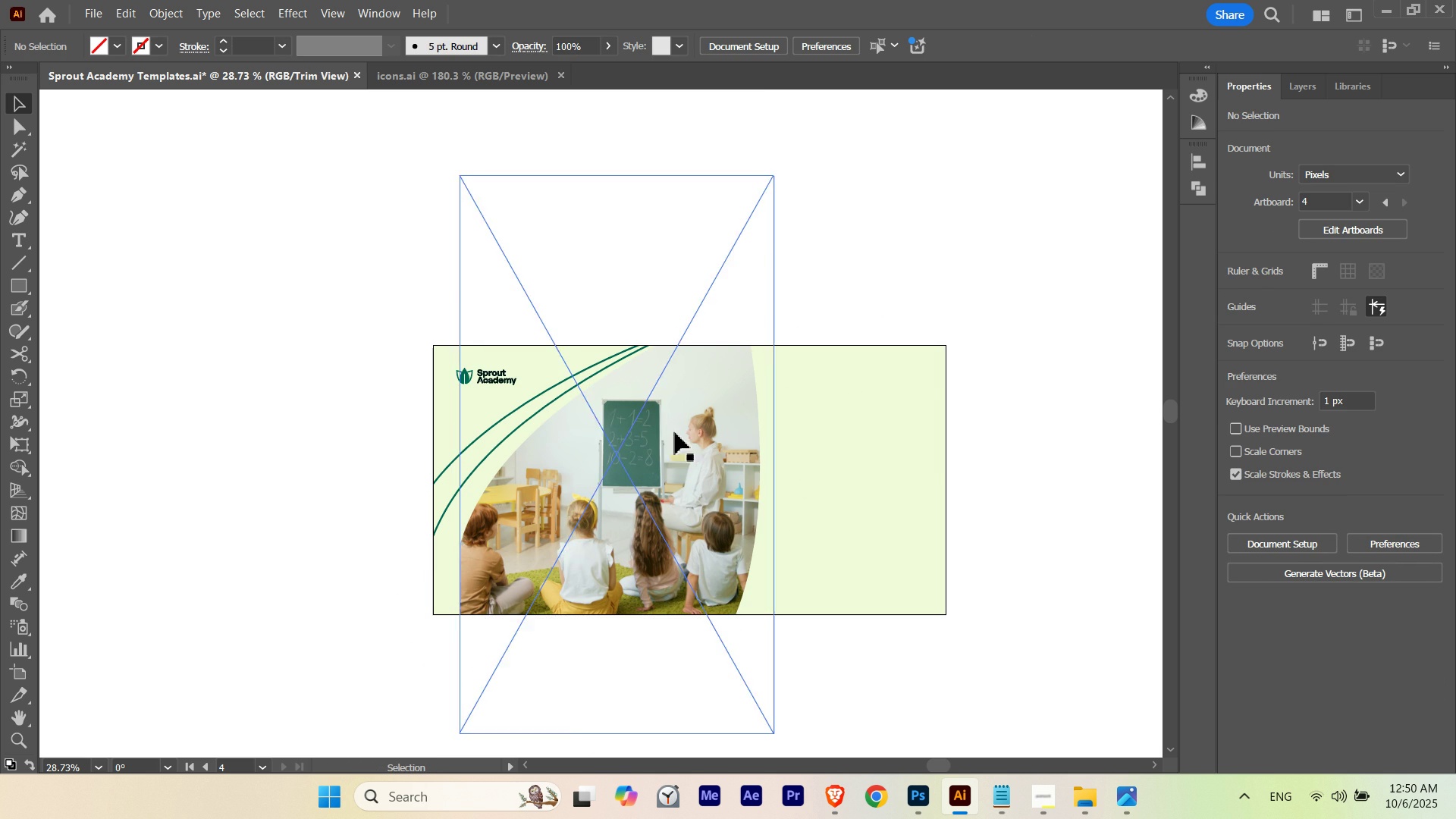 
left_click([667, 436])
 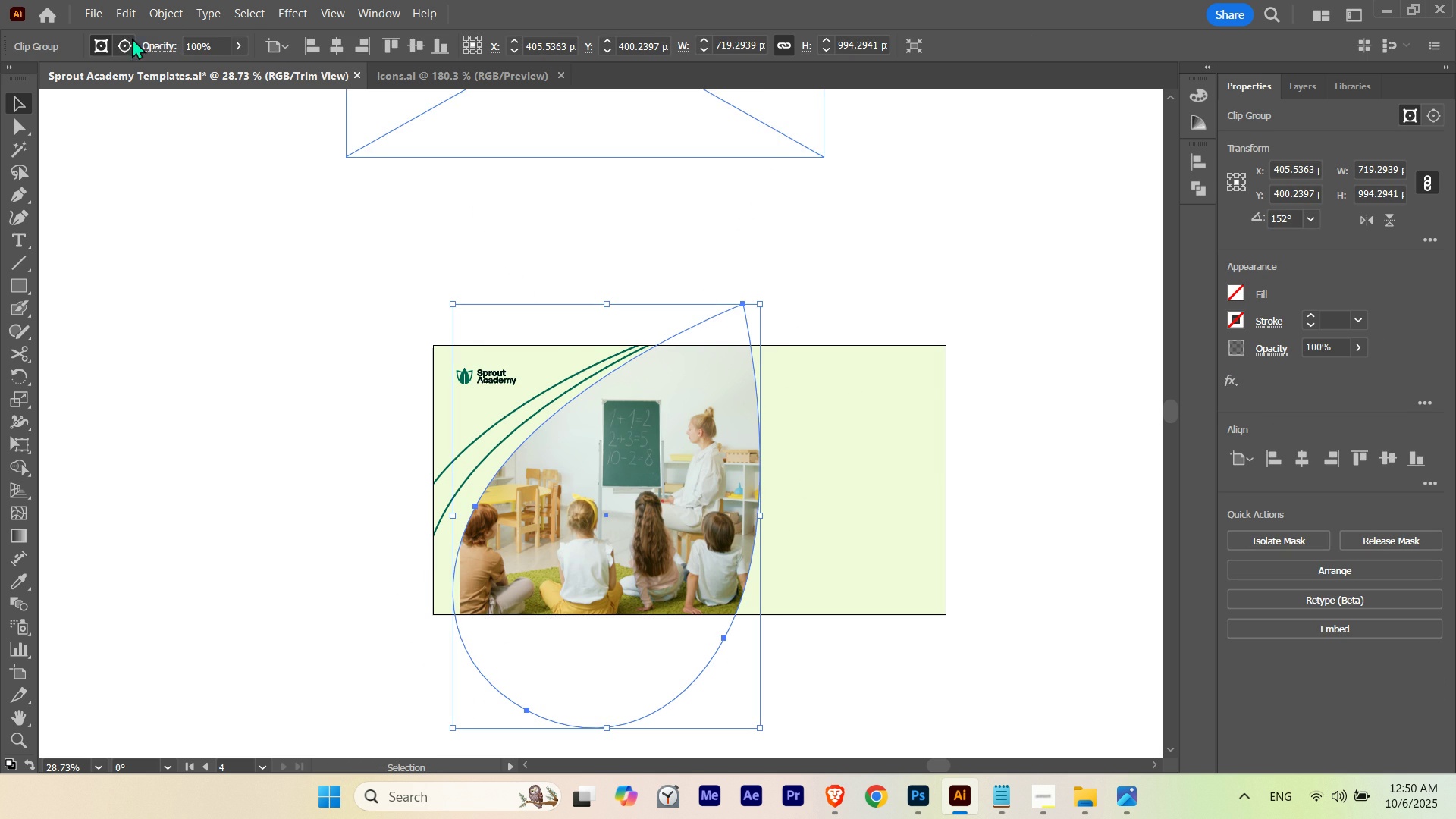 
left_click([125, 41])
 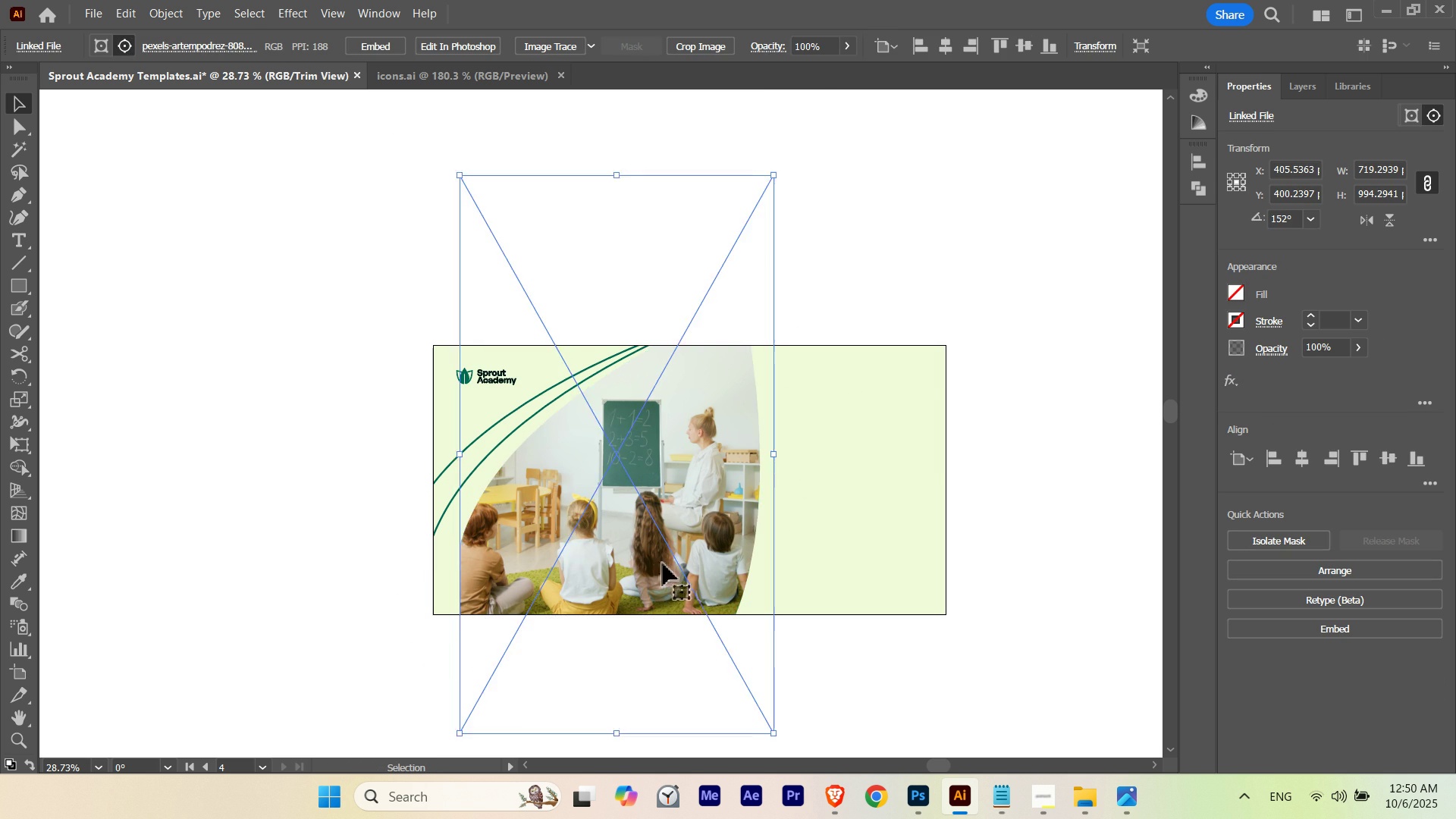 
hold_key(key=ControlLeft, duration=0.64)
 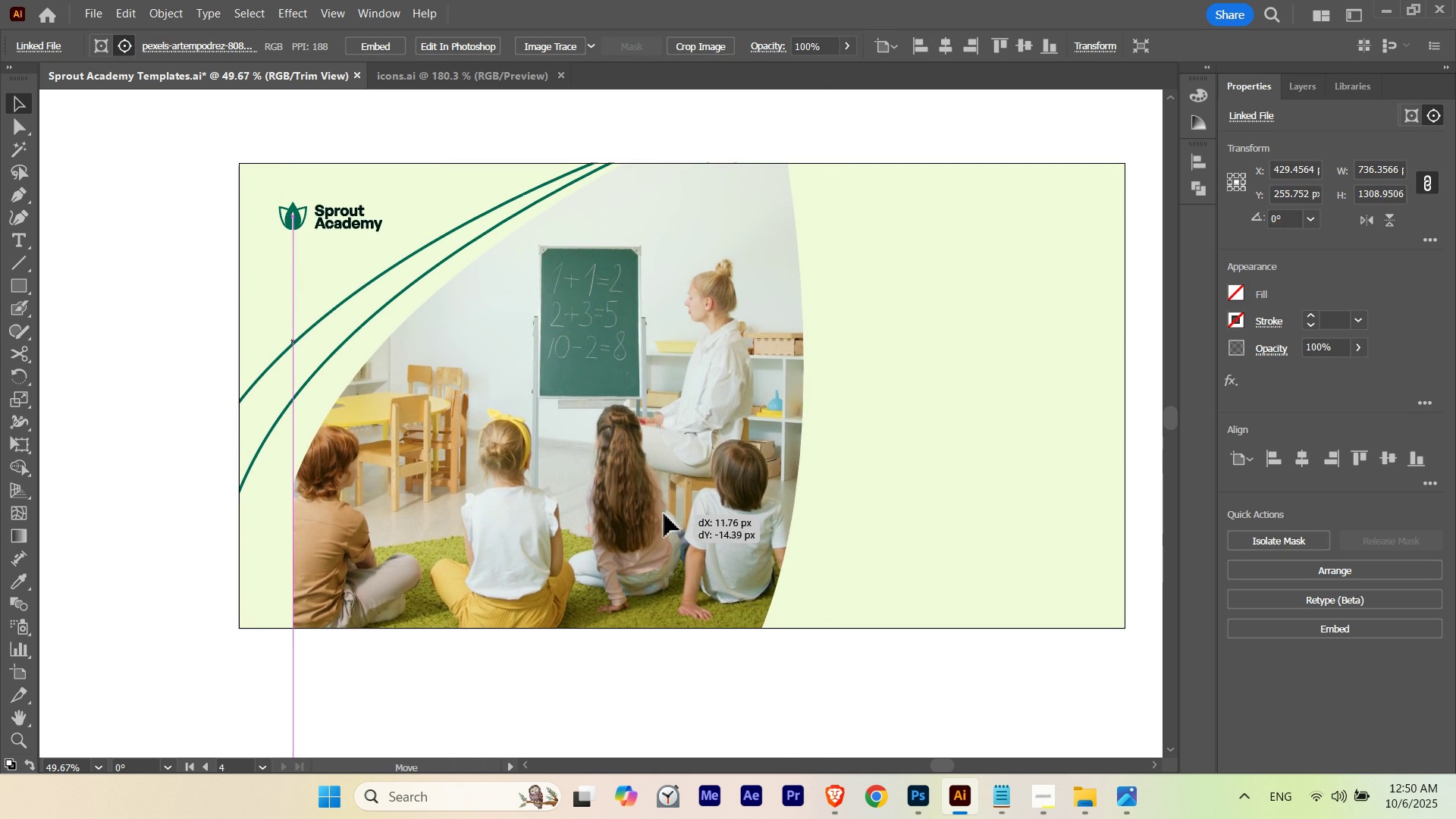 
hold_key(key=Space, duration=0.6)
 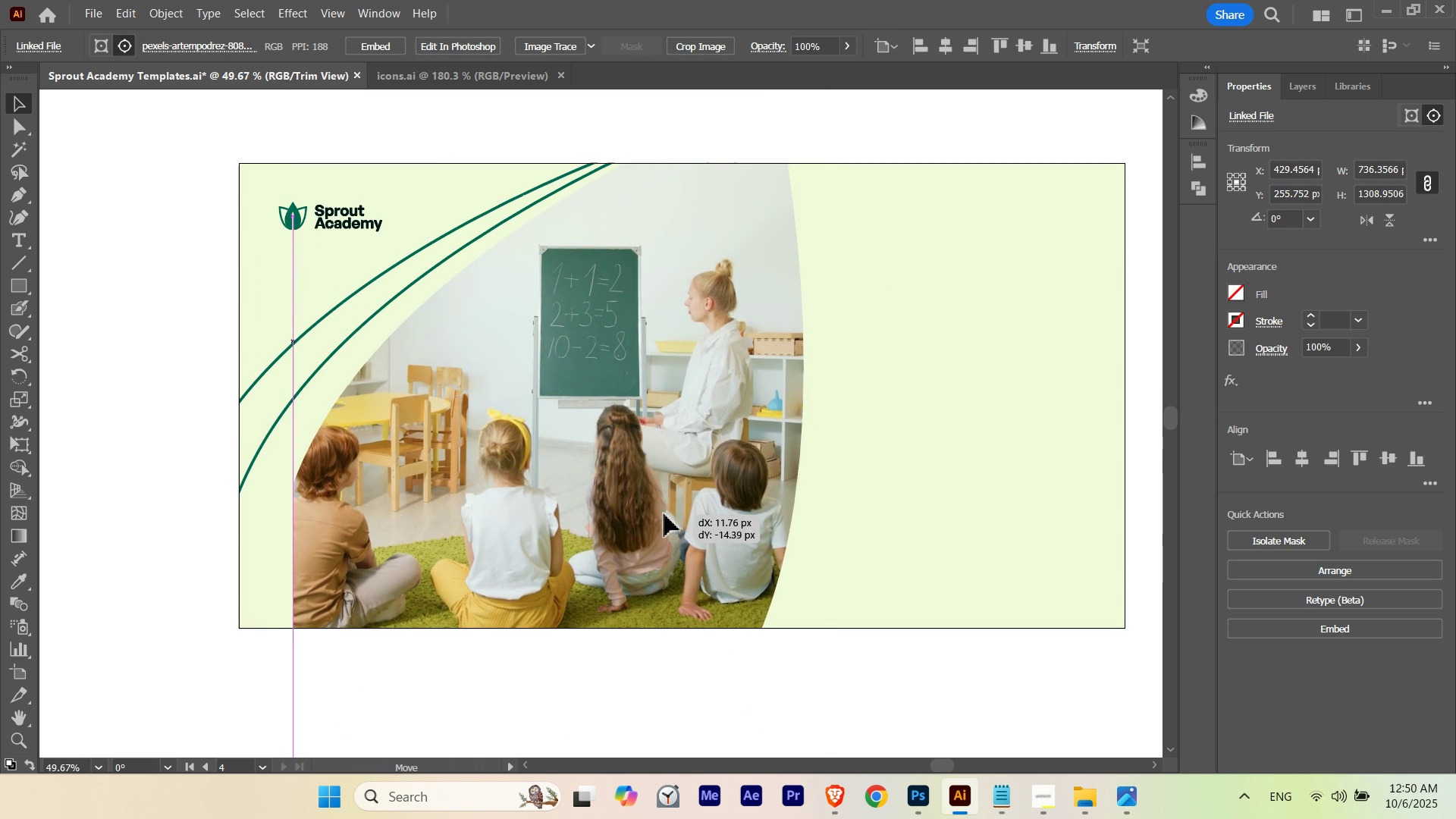 
left_click_drag(start_coordinate=[700, 595], to_coordinate=[821, 603])
 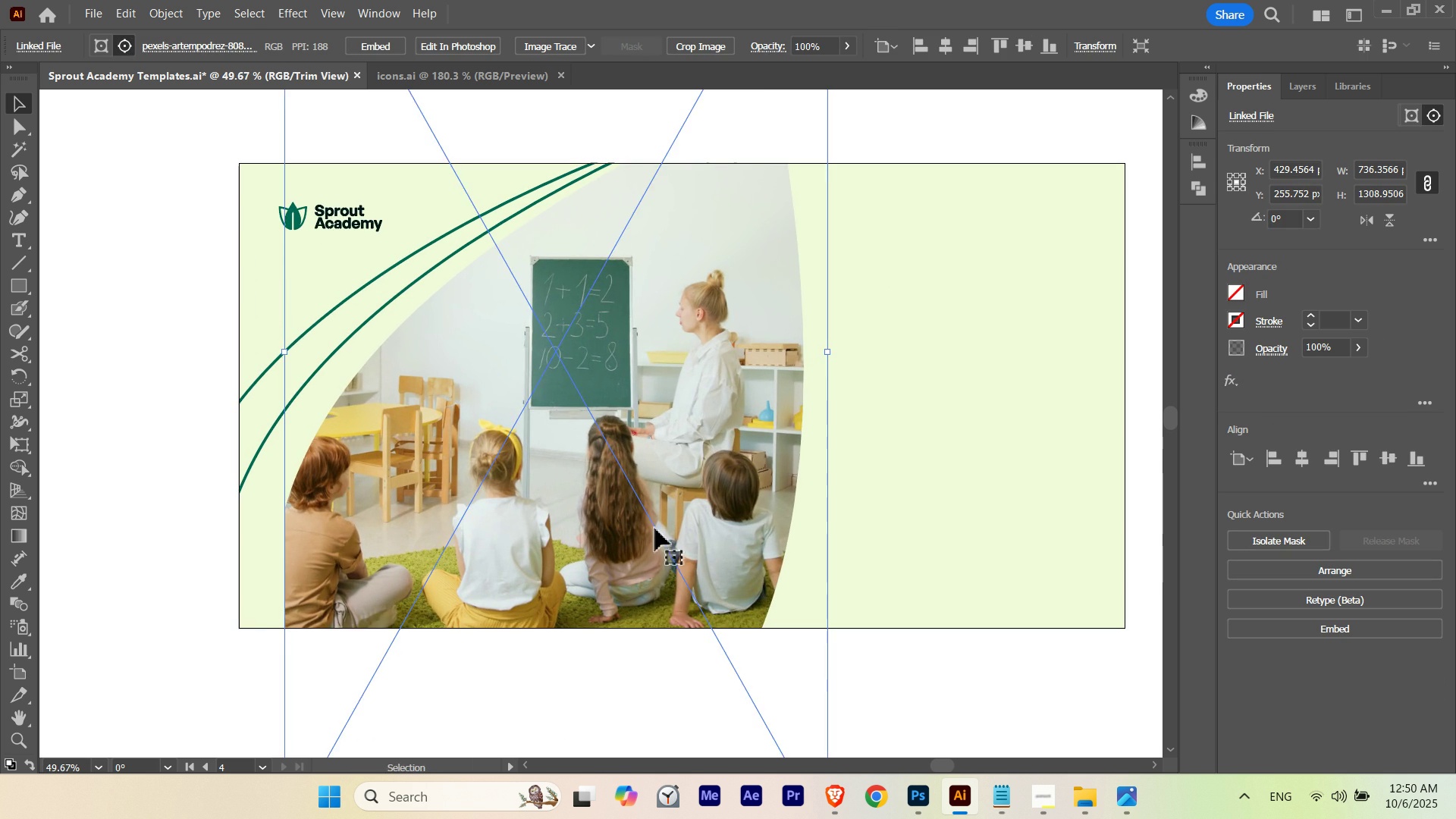 
left_click_drag(start_coordinate=[656, 526], to_coordinate=[676, 484])
 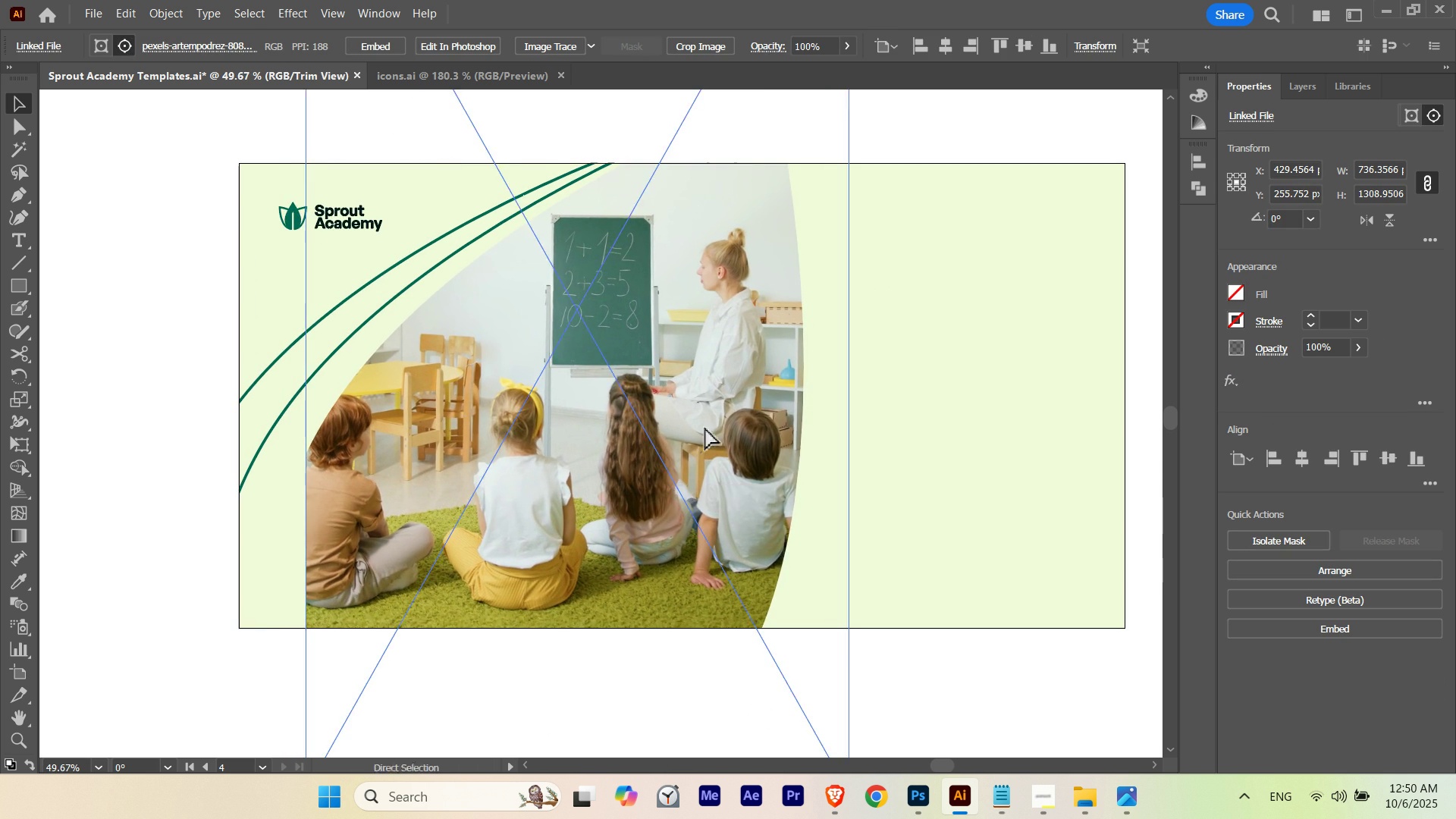 
hold_key(key=ControlLeft, duration=0.46)
 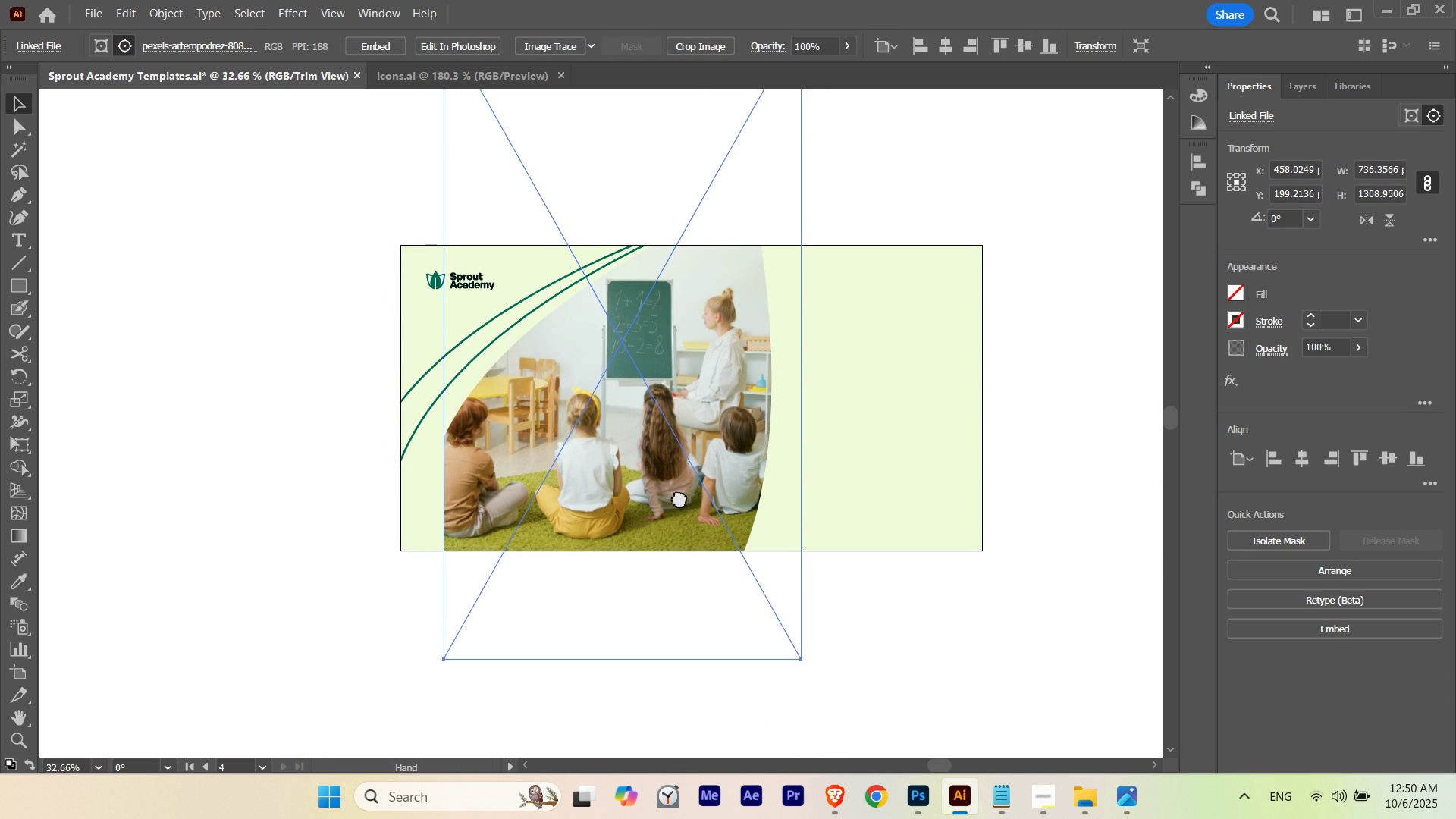 
hold_key(key=Space, duration=1.37)
 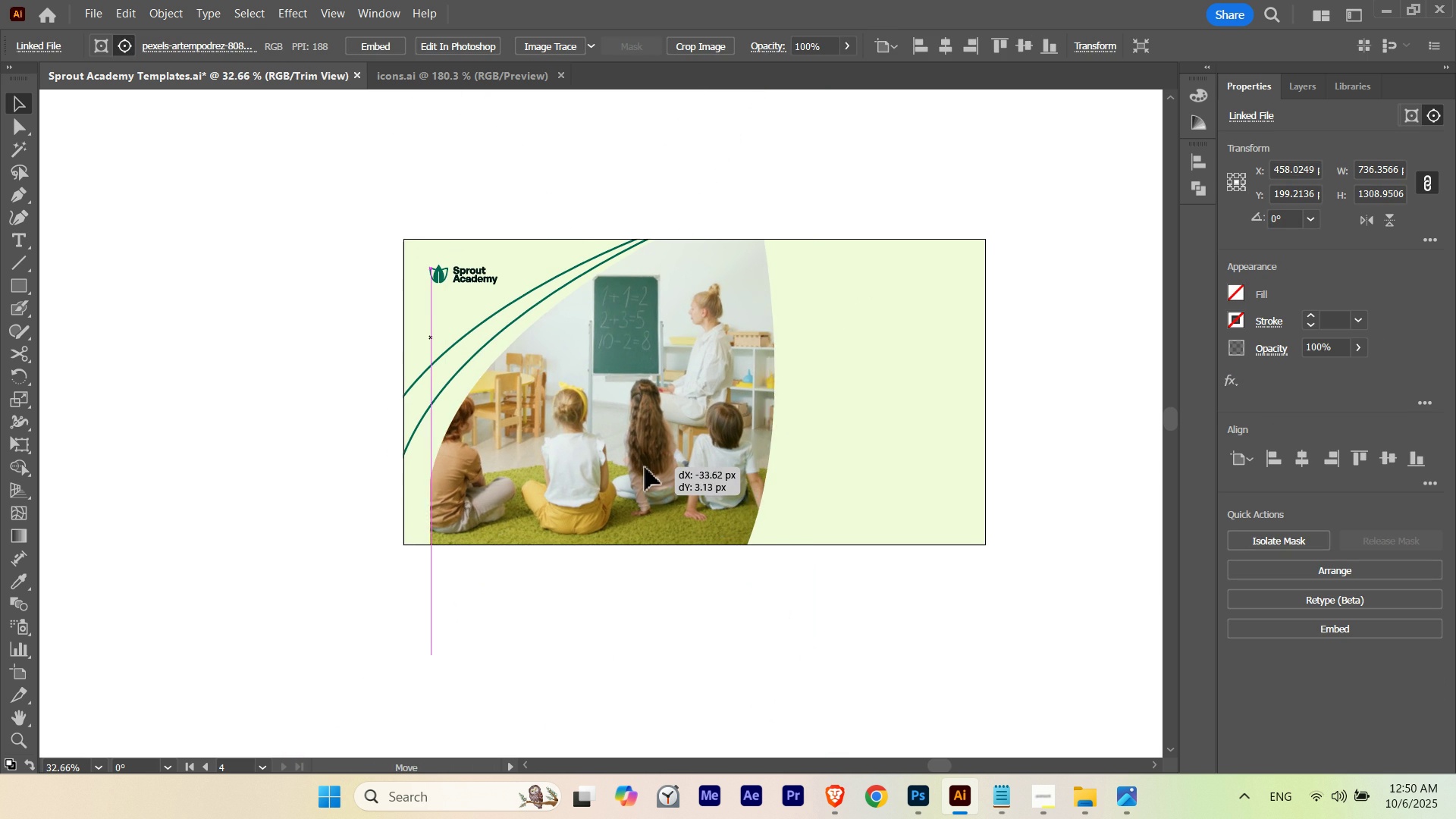 
left_click_drag(start_coordinate=[710, 410], to_coordinate=[618, 447])
 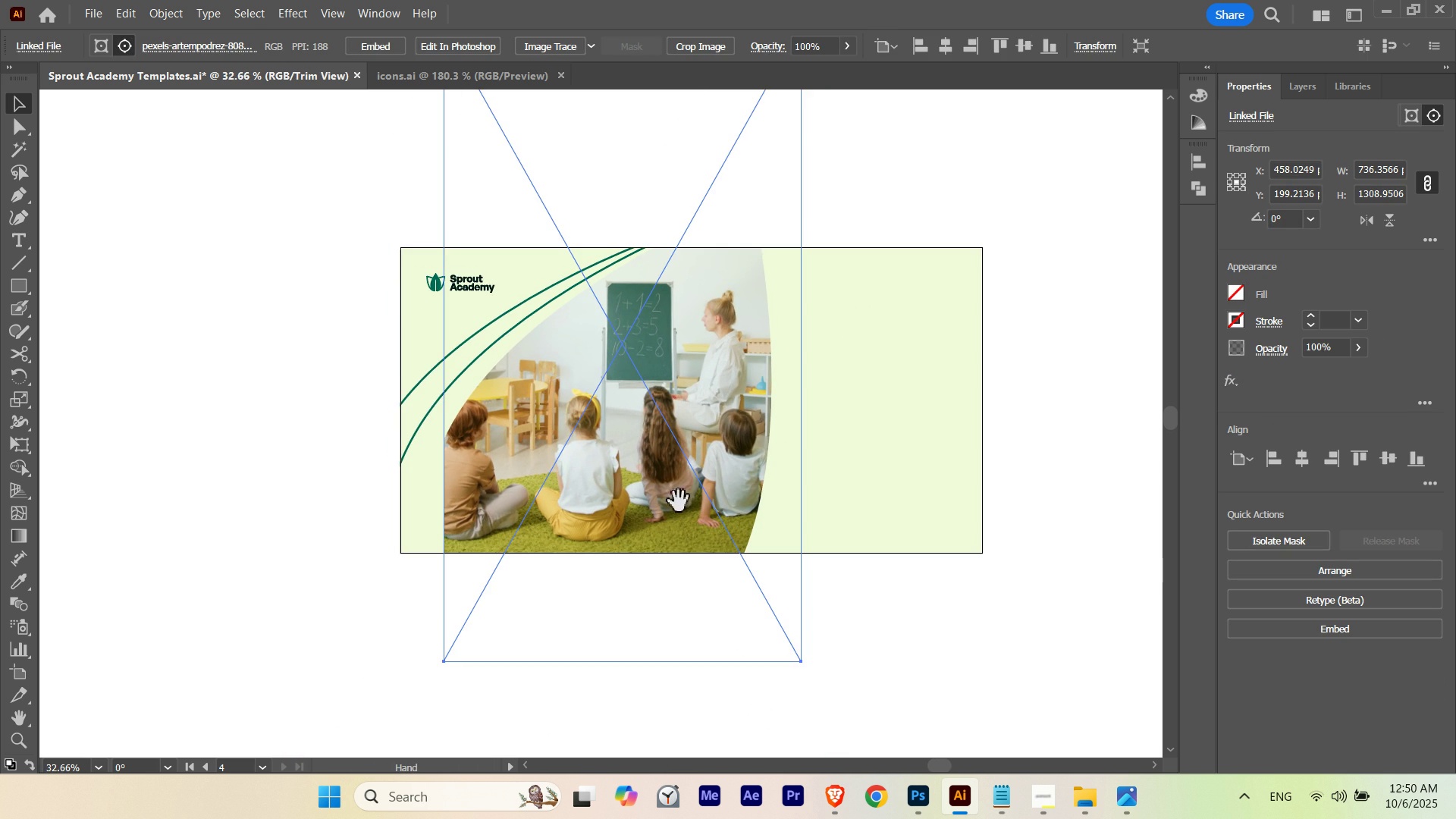 
left_click_drag(start_coordinate=[679, 499], to_coordinate=[682, 491])
 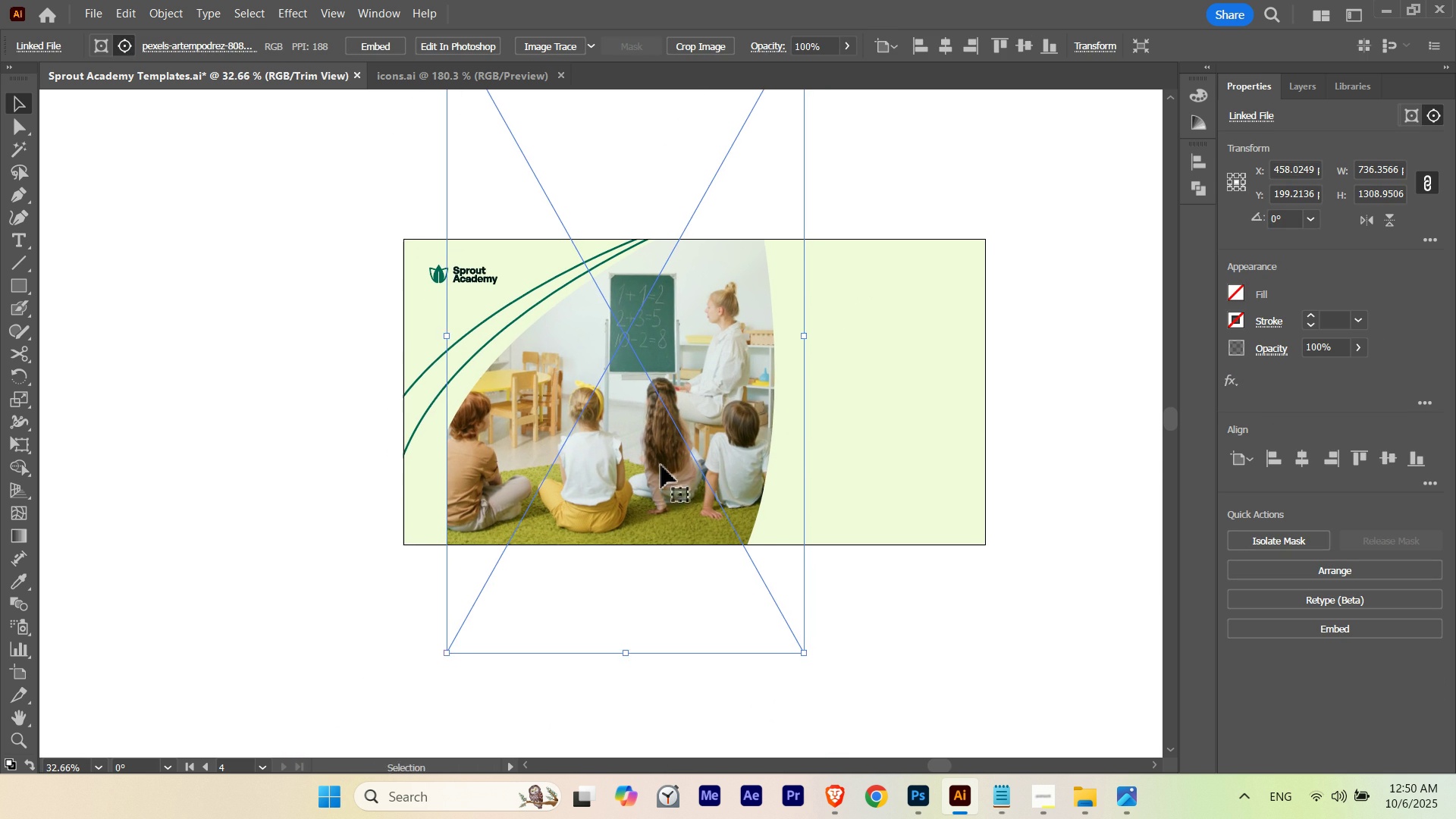 
left_click_drag(start_coordinate=[661, 466], to_coordinate=[640, 466])
 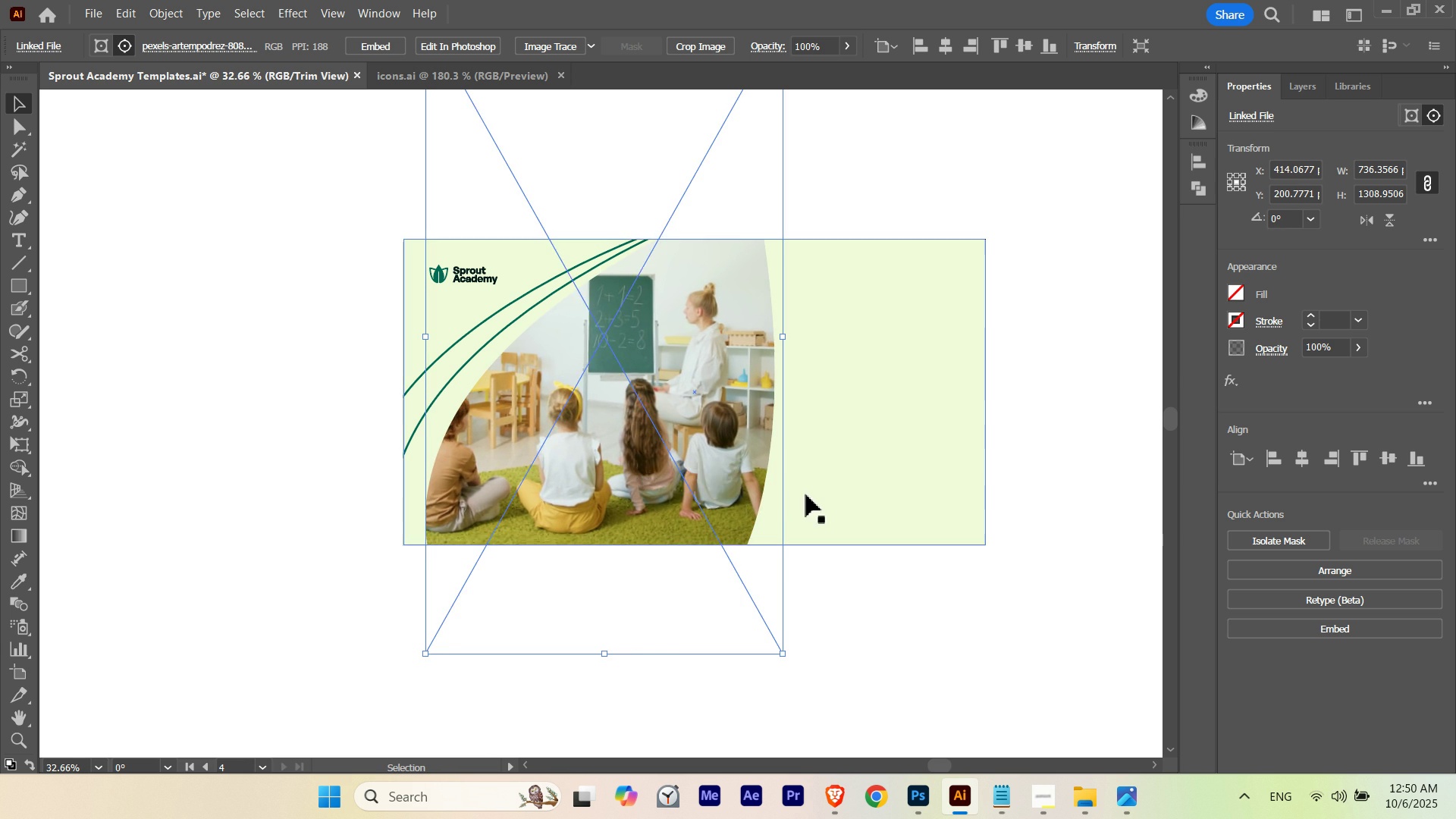 
key(Control+ControlLeft)
 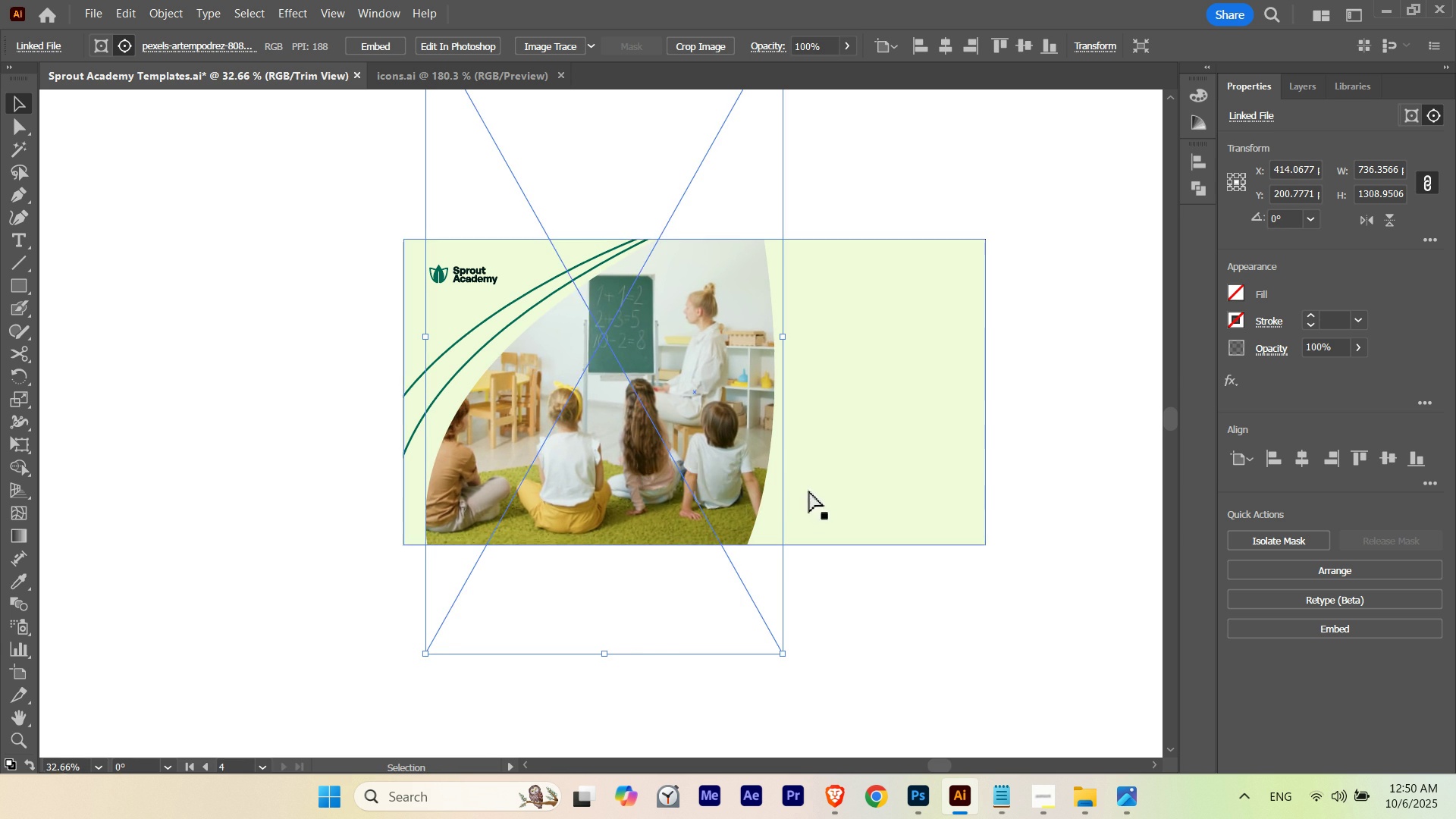 
key(Control+Y)
 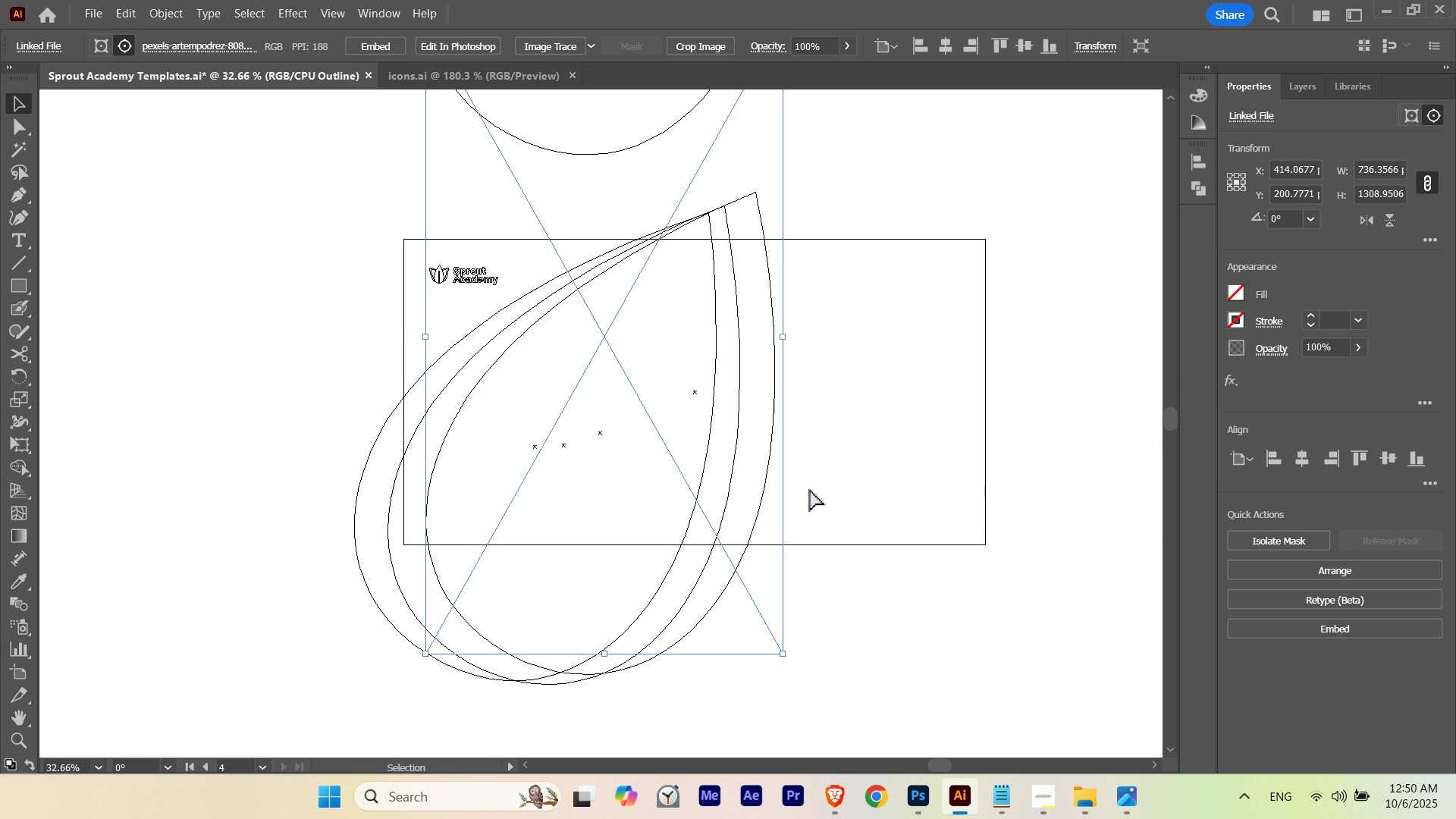 
key(Control+ControlLeft)
 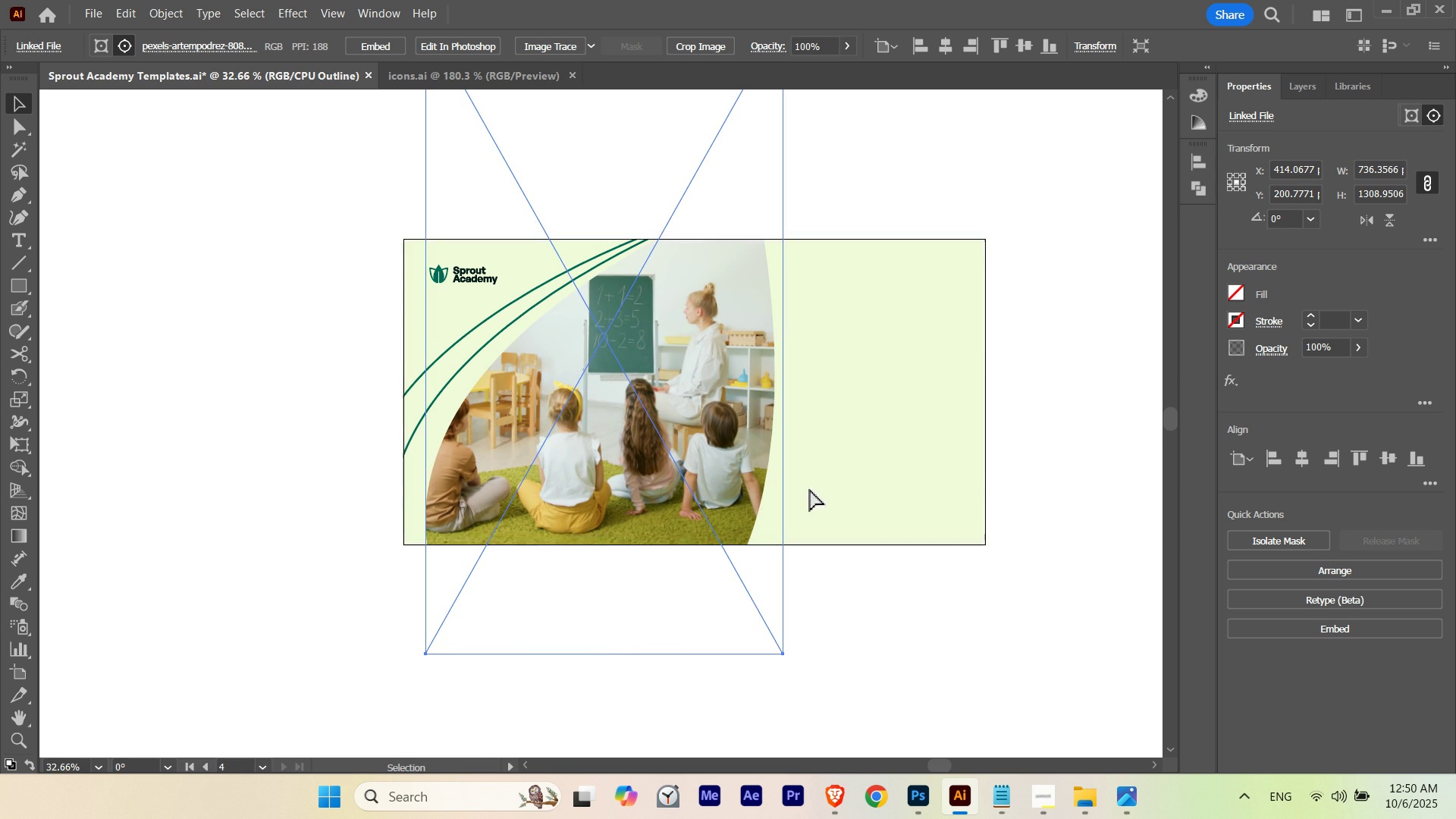 
key(Control+Y)
 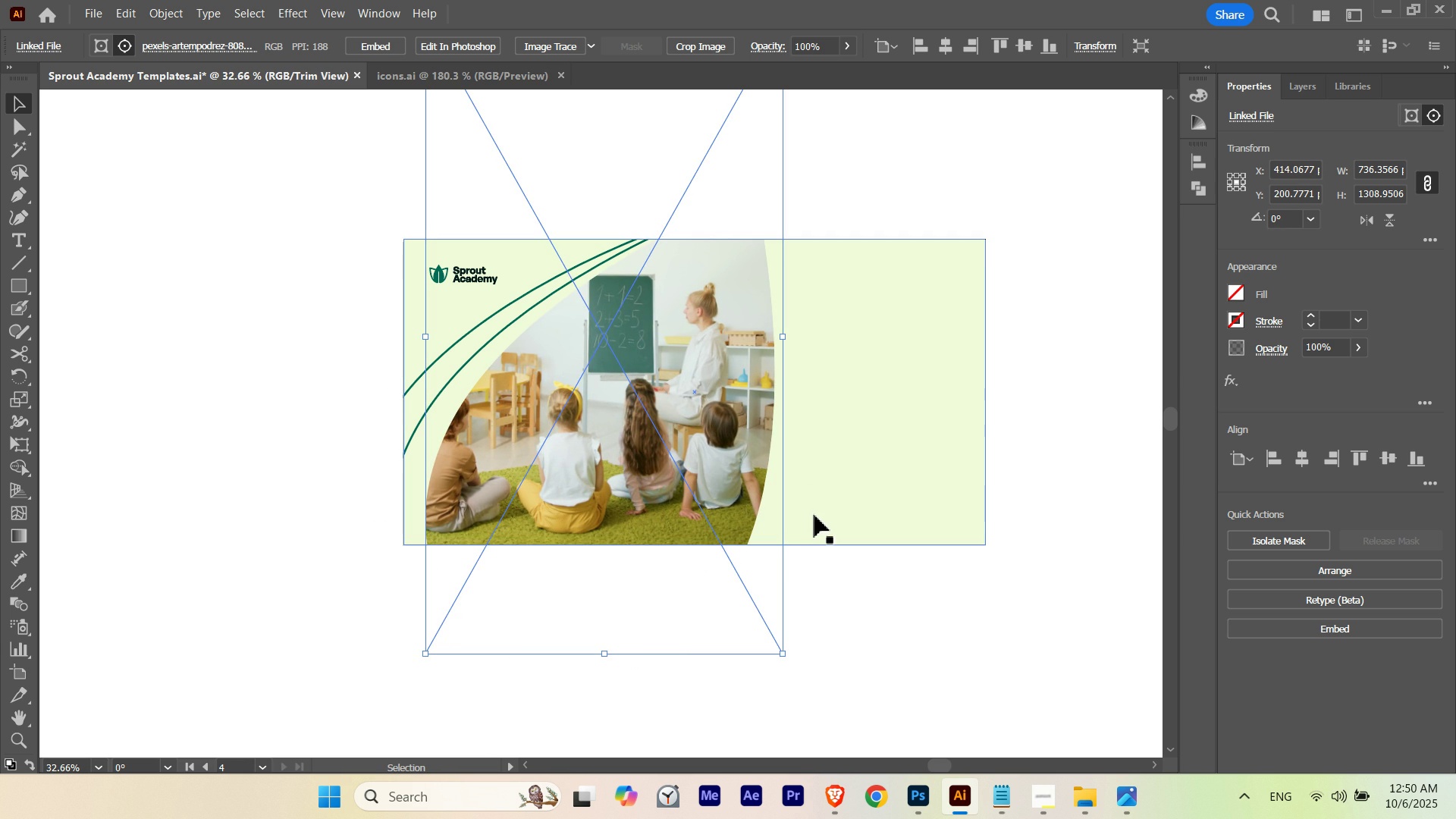 
hold_key(key=ShiftLeft, duration=2.18)
left_click_drag(start_coordinate=[780, 336], to_coordinate=[774, 336])
 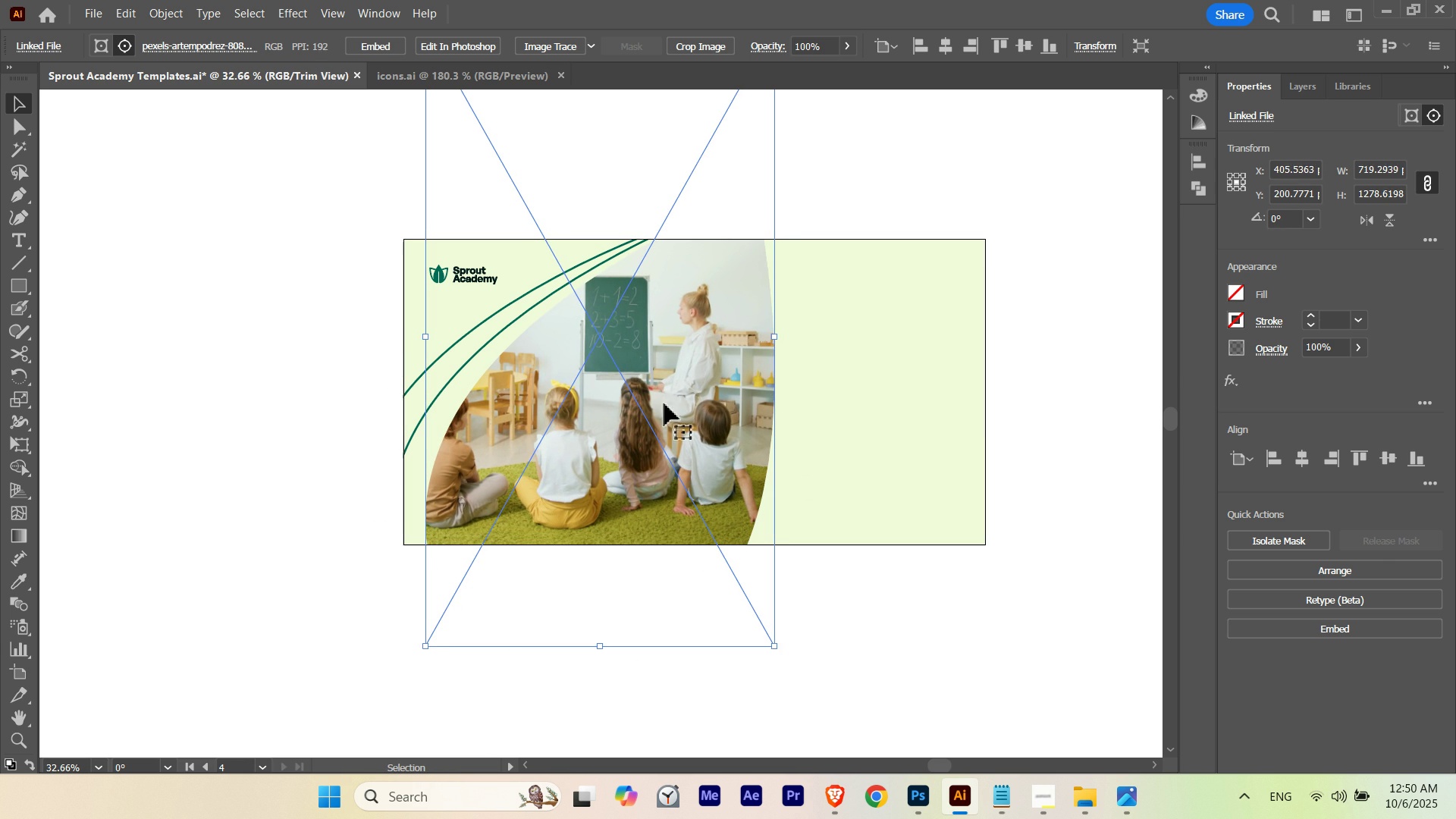 
hold_key(key=ShiftLeft, duration=0.76)
left_click_drag(start_coordinate=[664, 403], to_coordinate=[664, 423])
 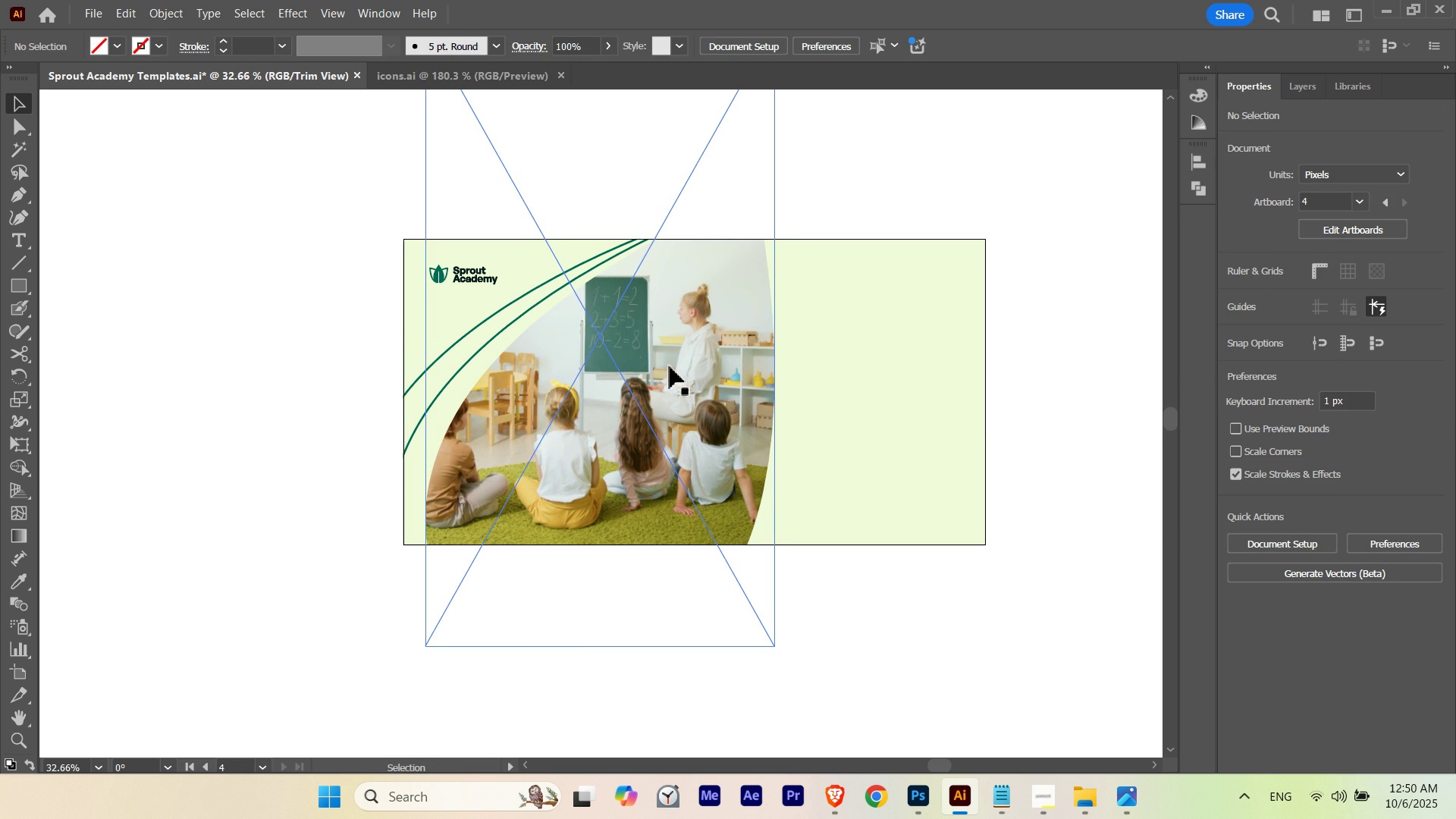 
left_click_drag(start_coordinate=[657, 356], to_coordinate=[650, 377])
 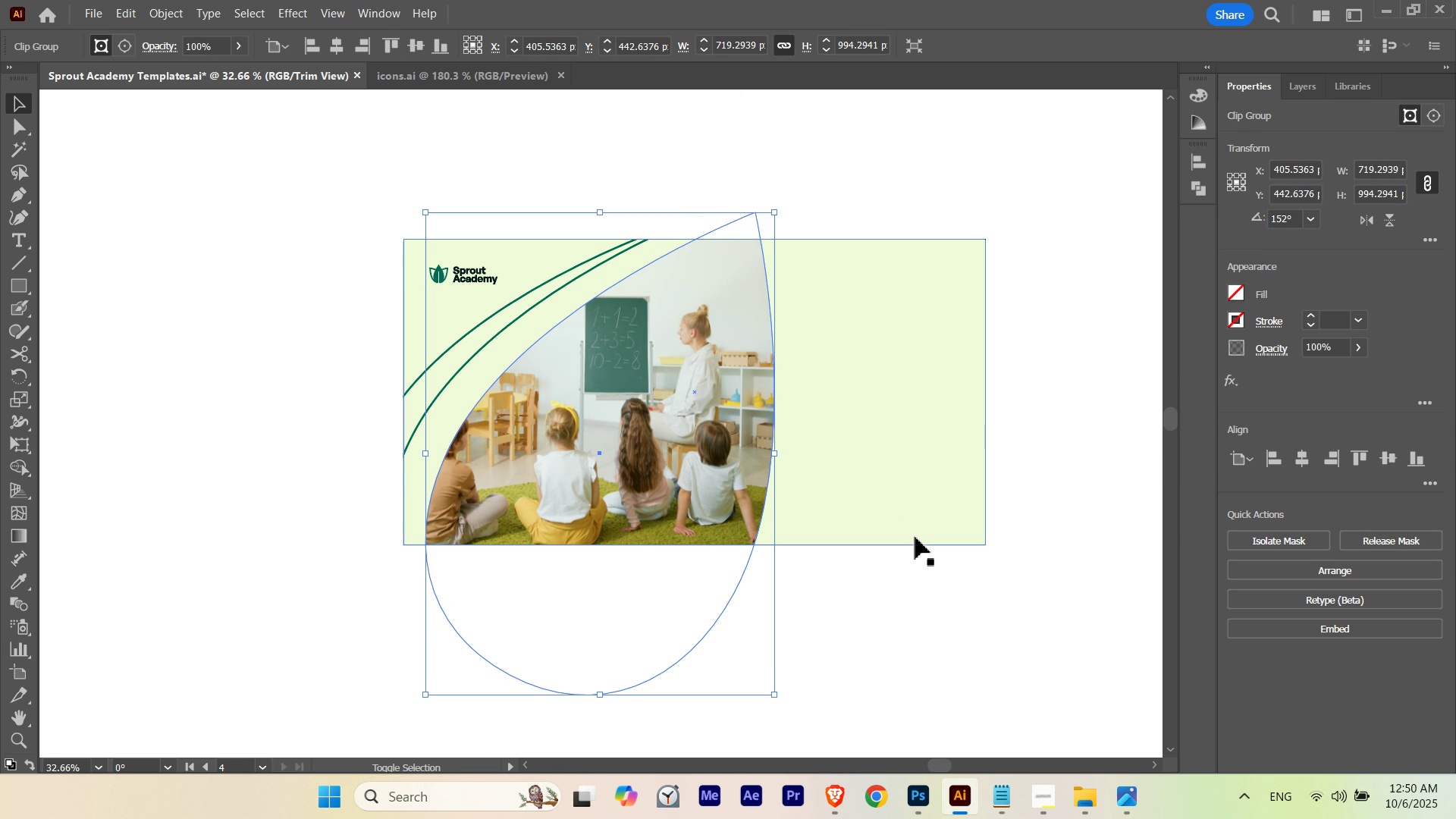 
hold_key(key=ShiftLeft, duration=0.96)
 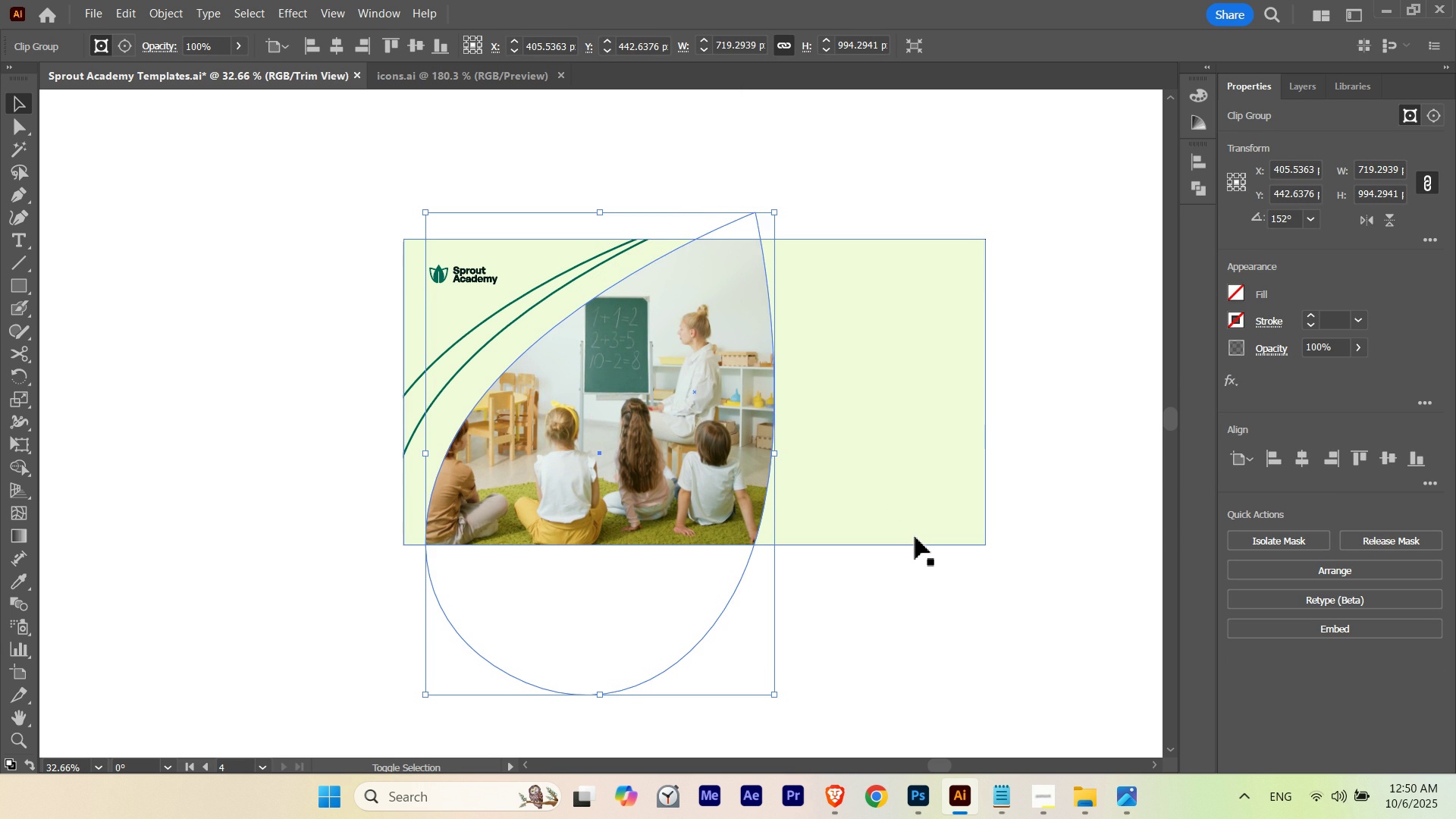 
key(Shift+ArrowUp)
 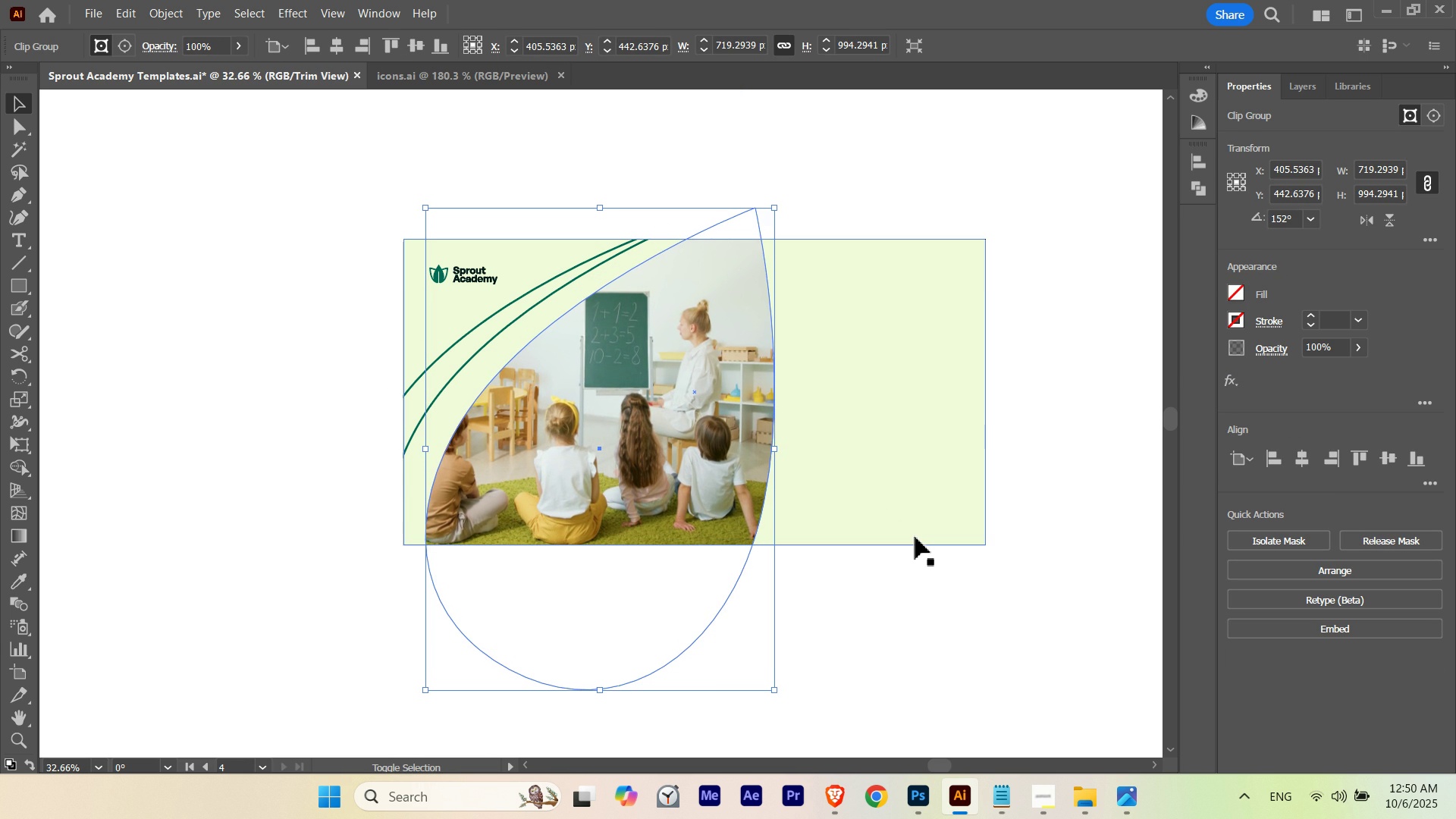 
key(Shift+ArrowUp)
 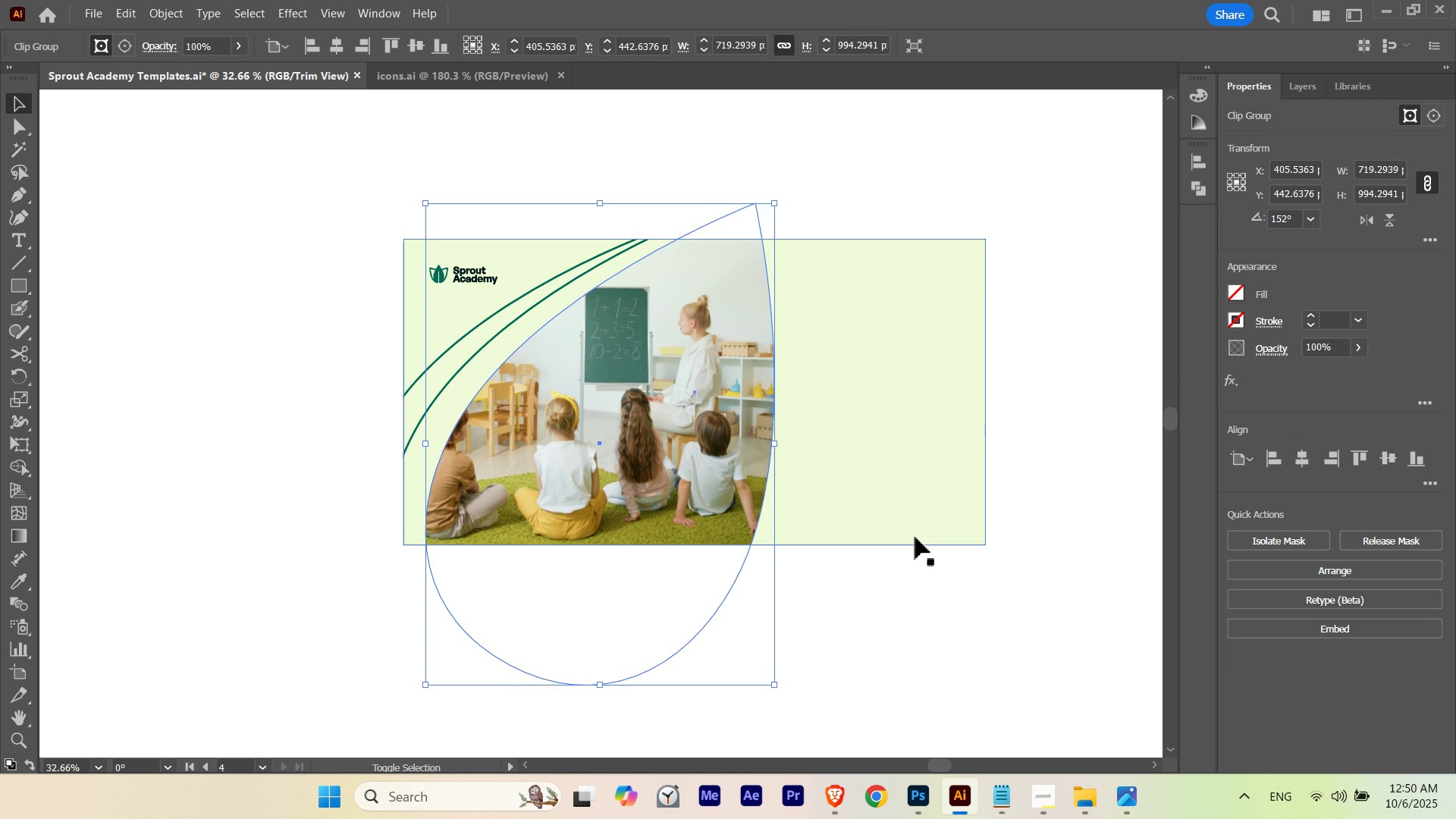 
key(Shift+ArrowUp)
 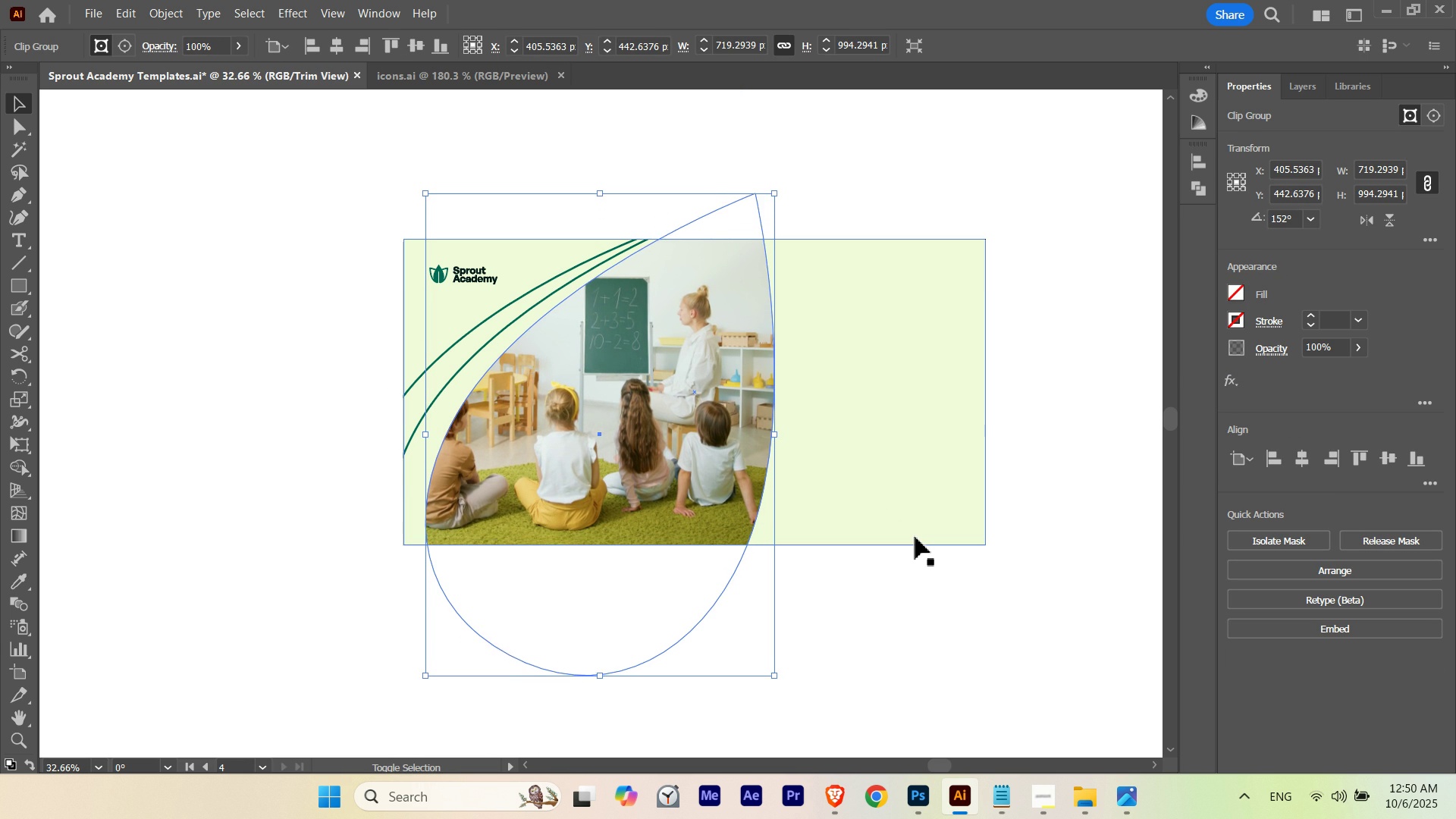 
key(Shift+ArrowUp)
 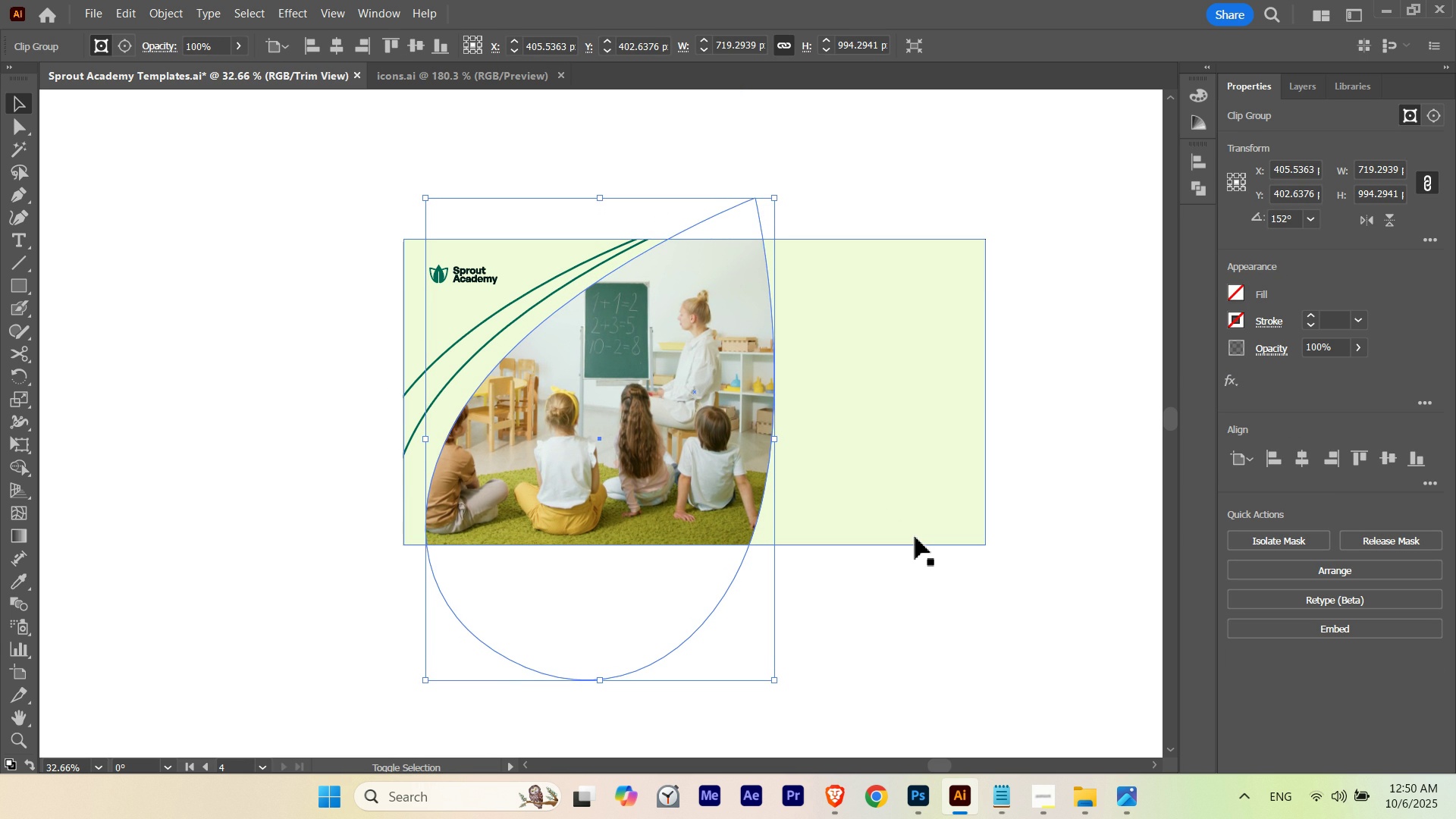 
key(Shift+ArrowDown)
 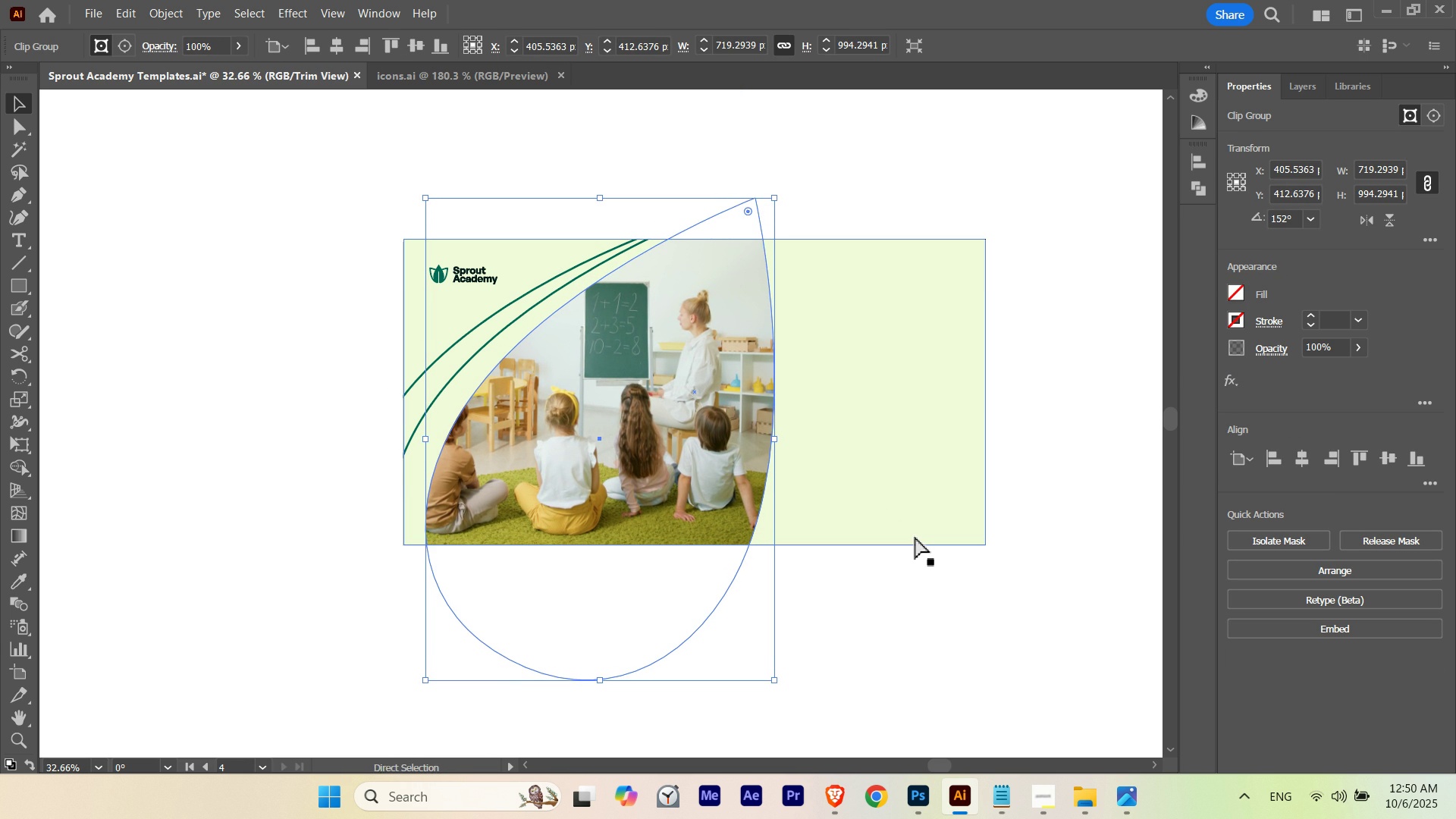 
key(Control+Shift+B)
 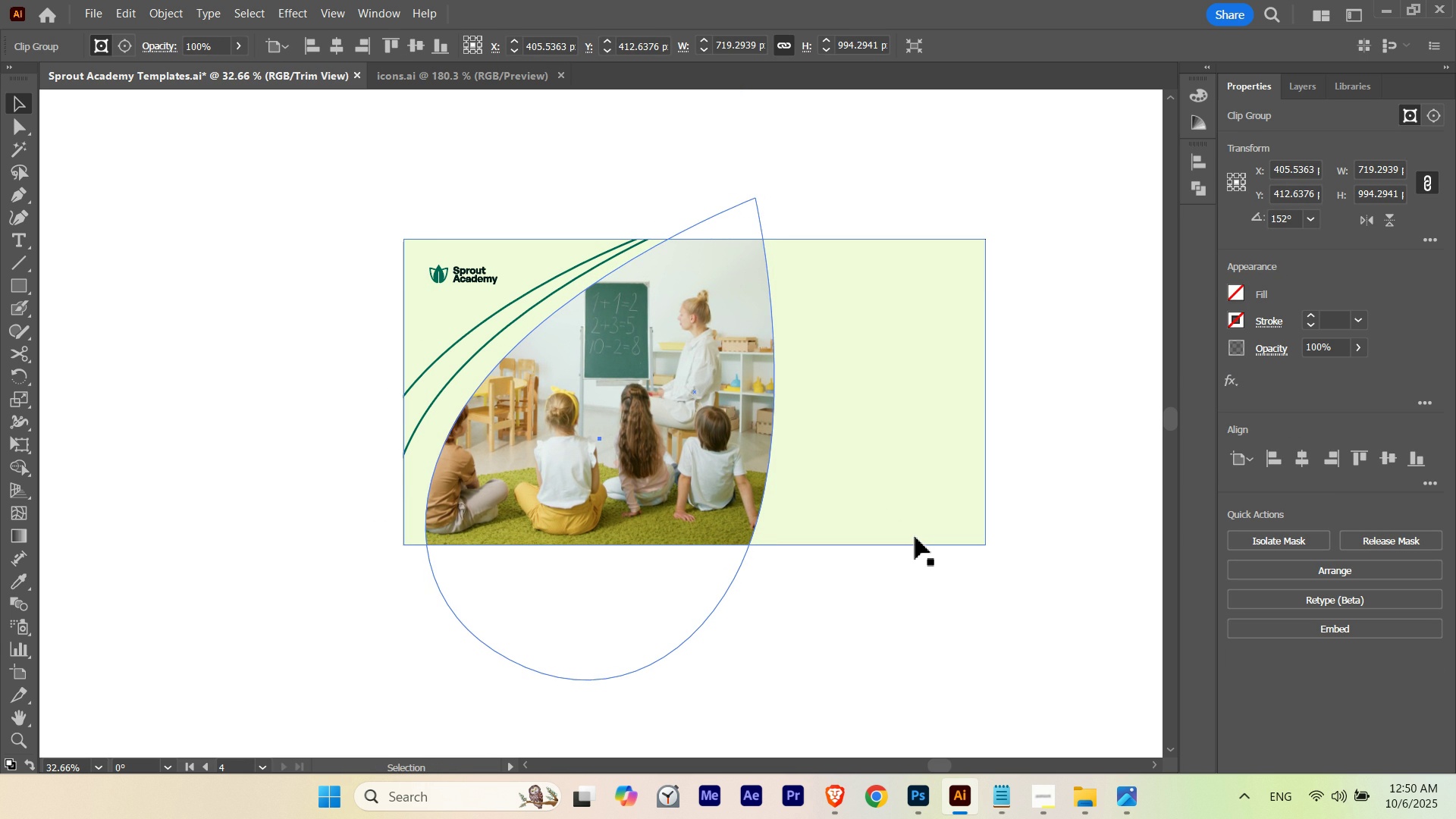 
key(Control+ControlLeft)
 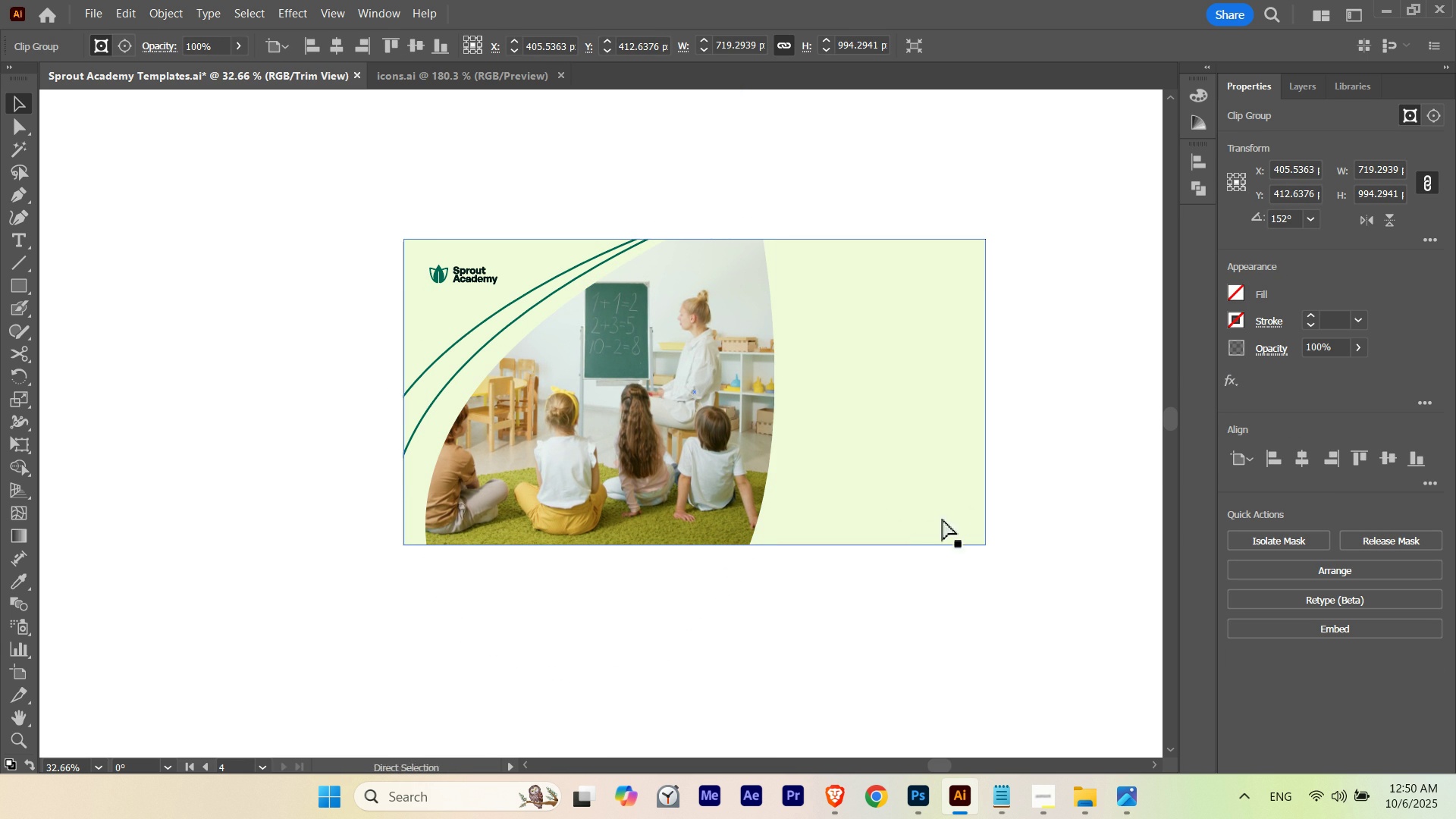 
key(Control+H)
 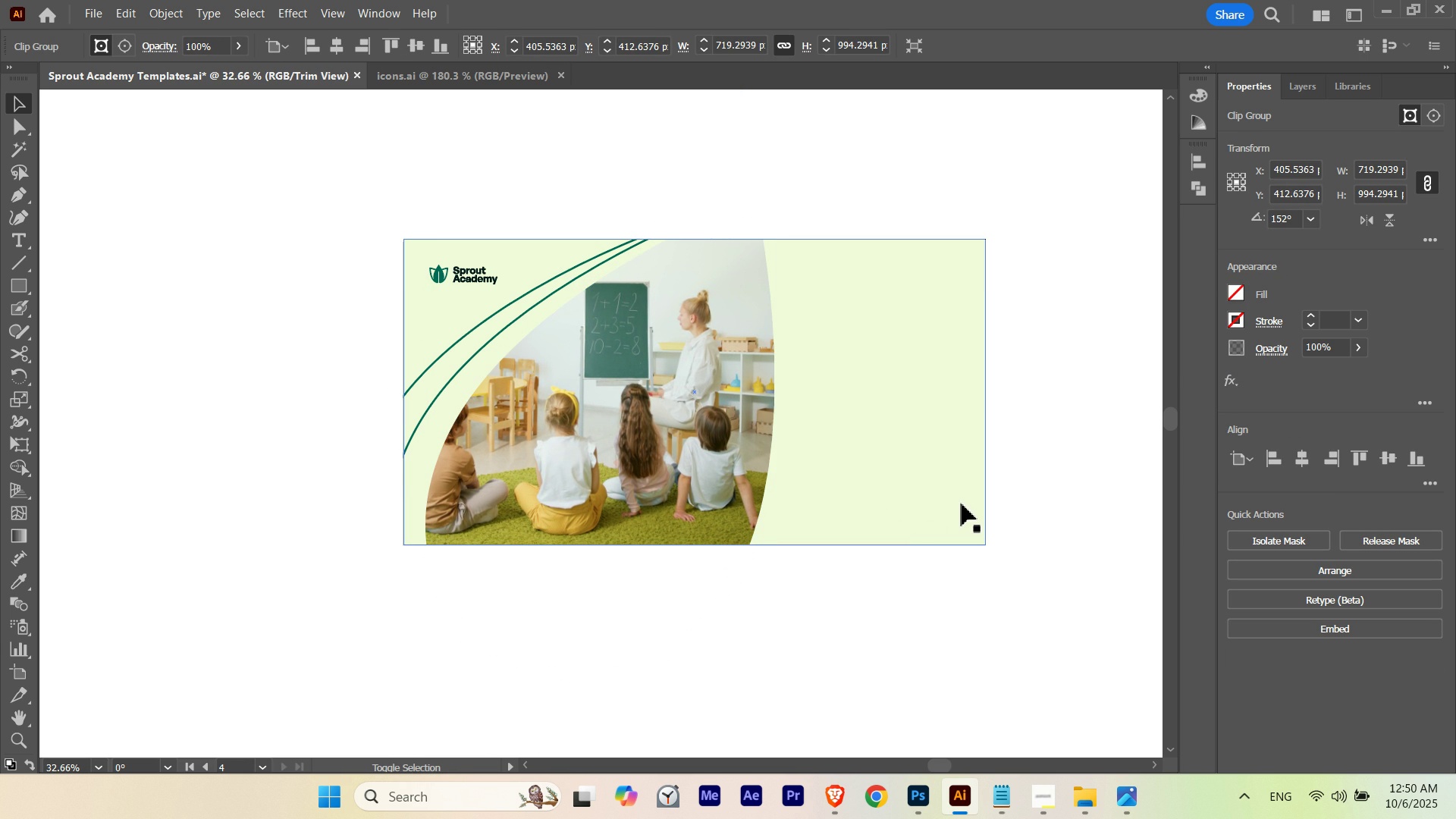 
key(Shift+ArrowUp)
 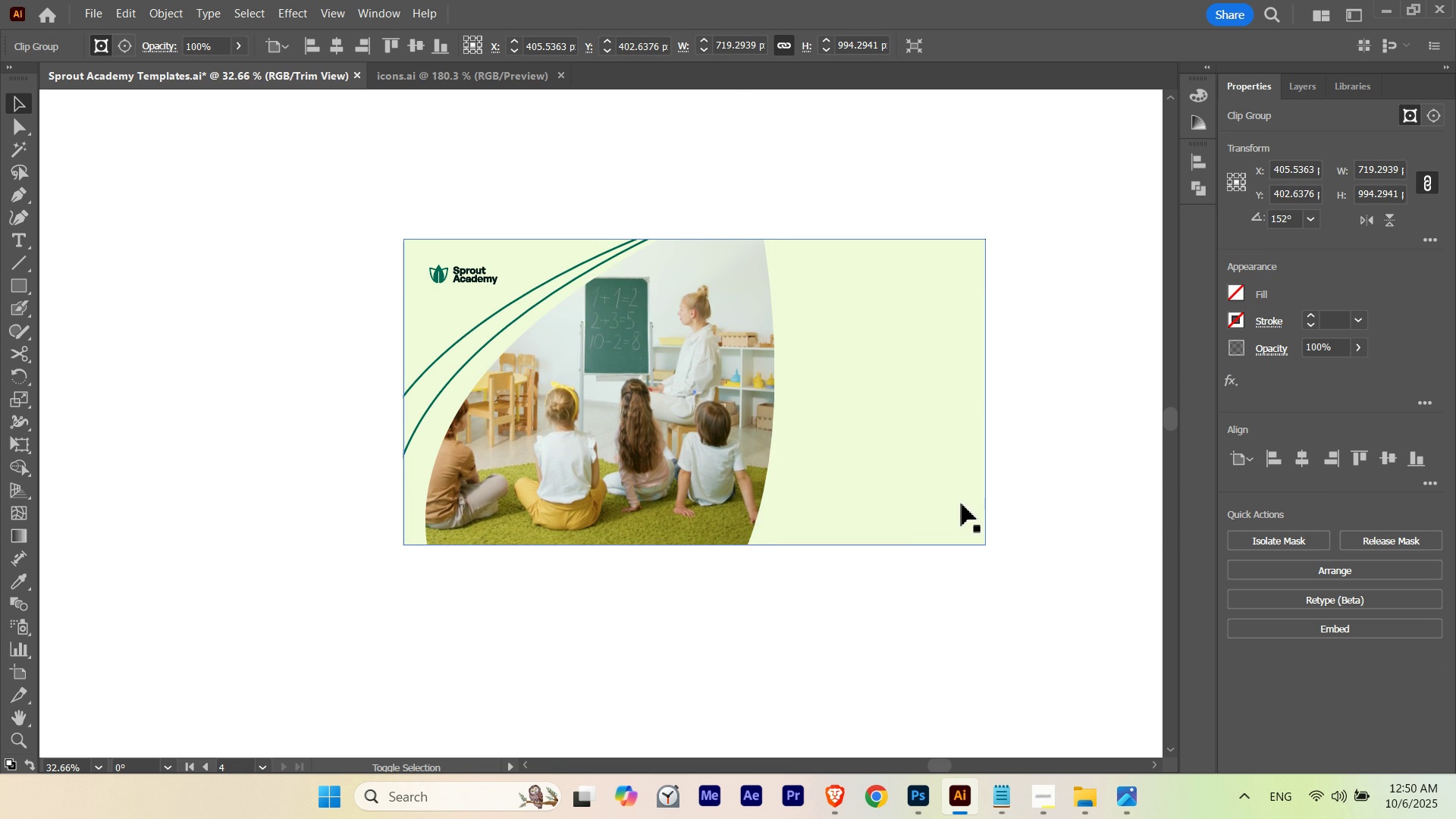 
key(Shift+ArrowUp)
 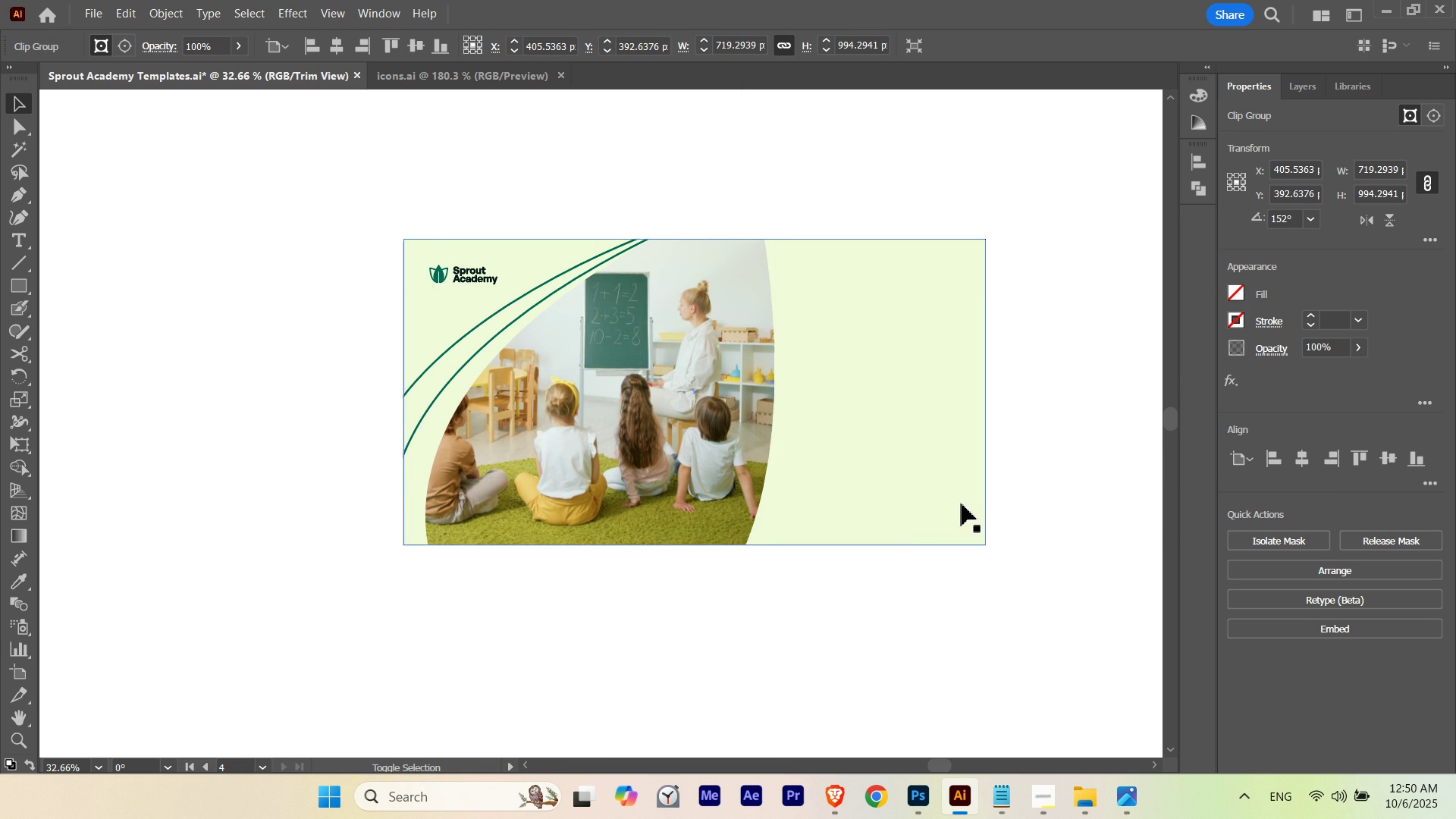 
key(Shift+ArrowDown)
 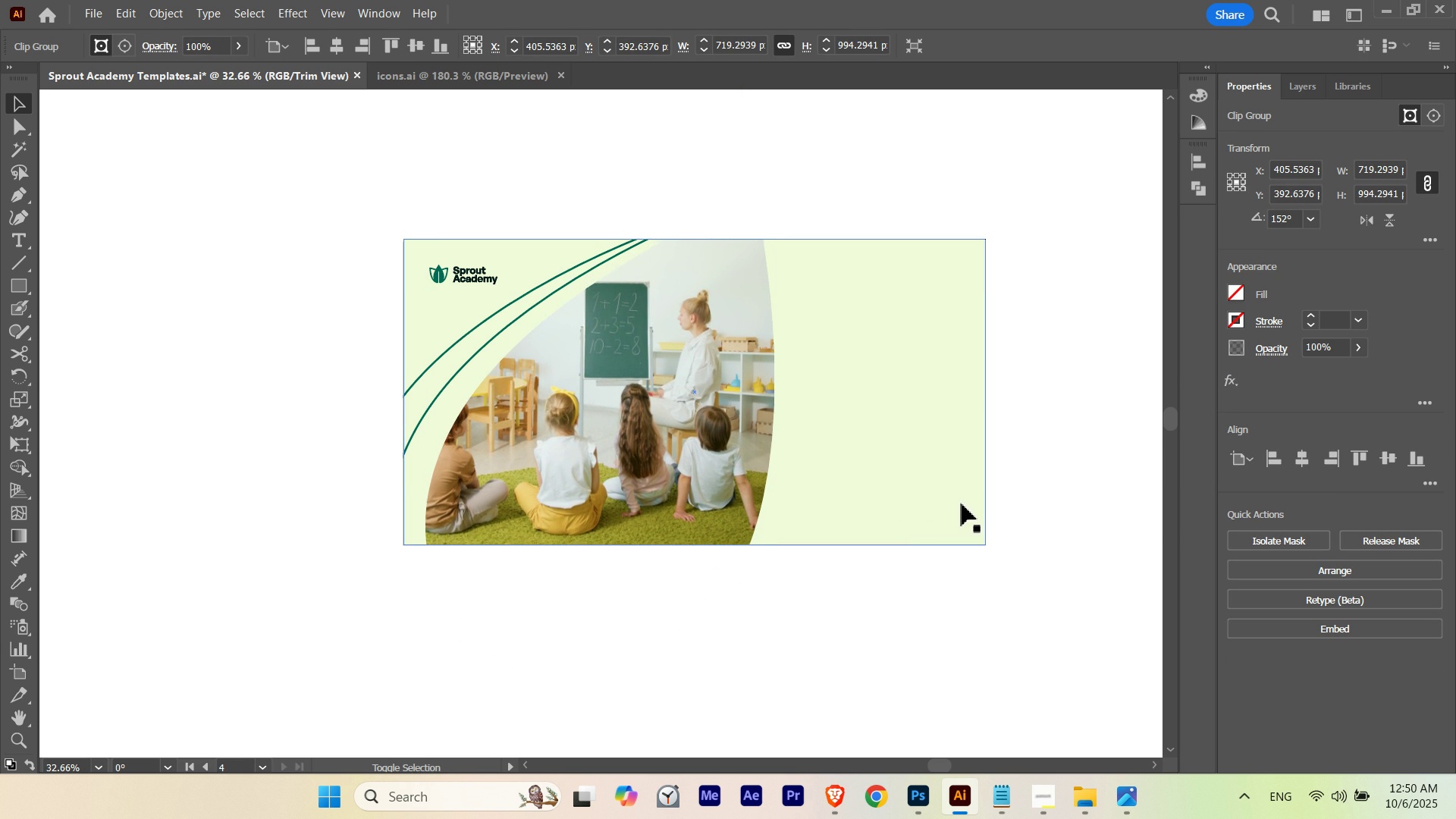 
key(Shift+ArrowDown)
 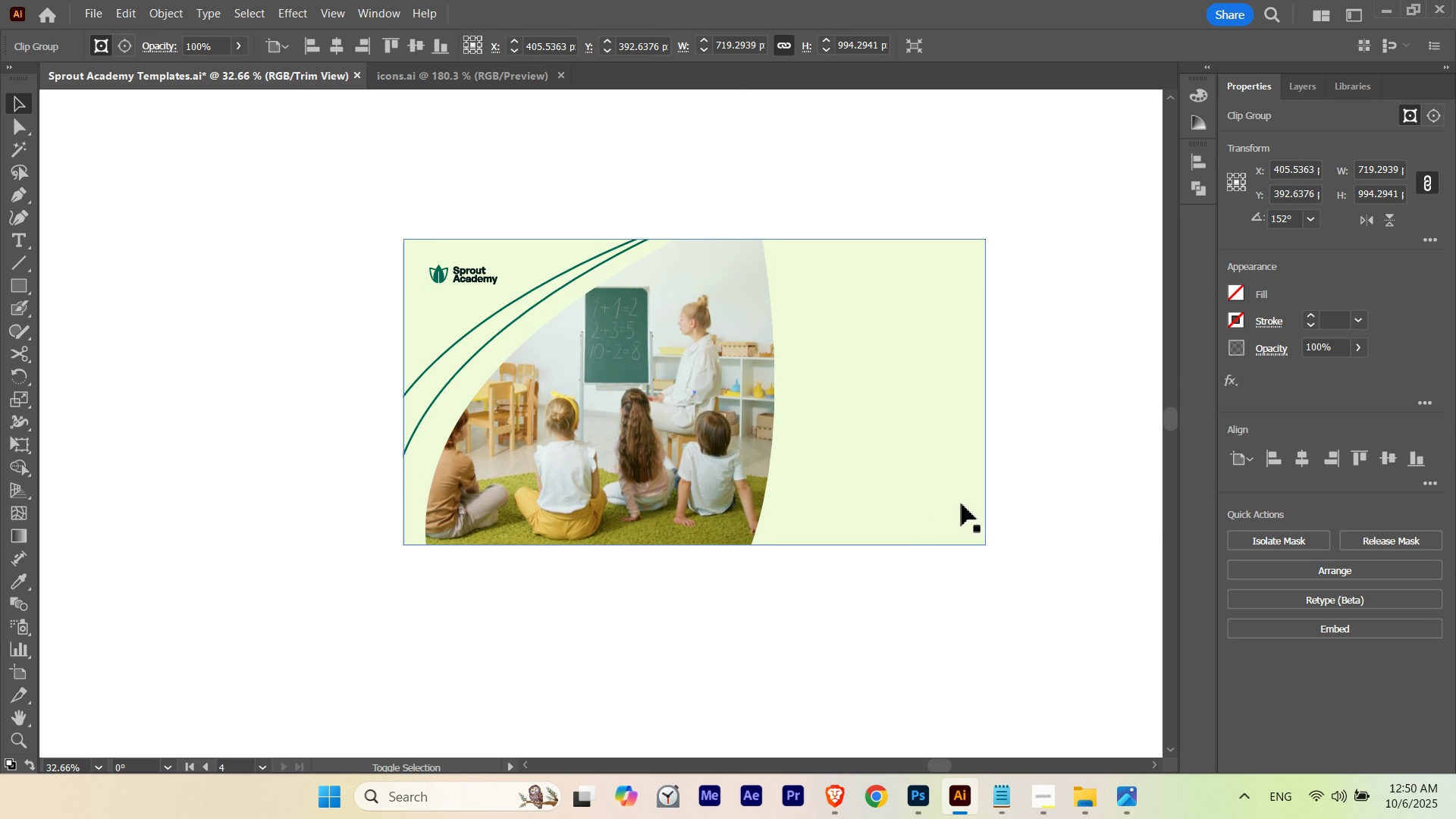 
key(Shift+ArrowDown)
 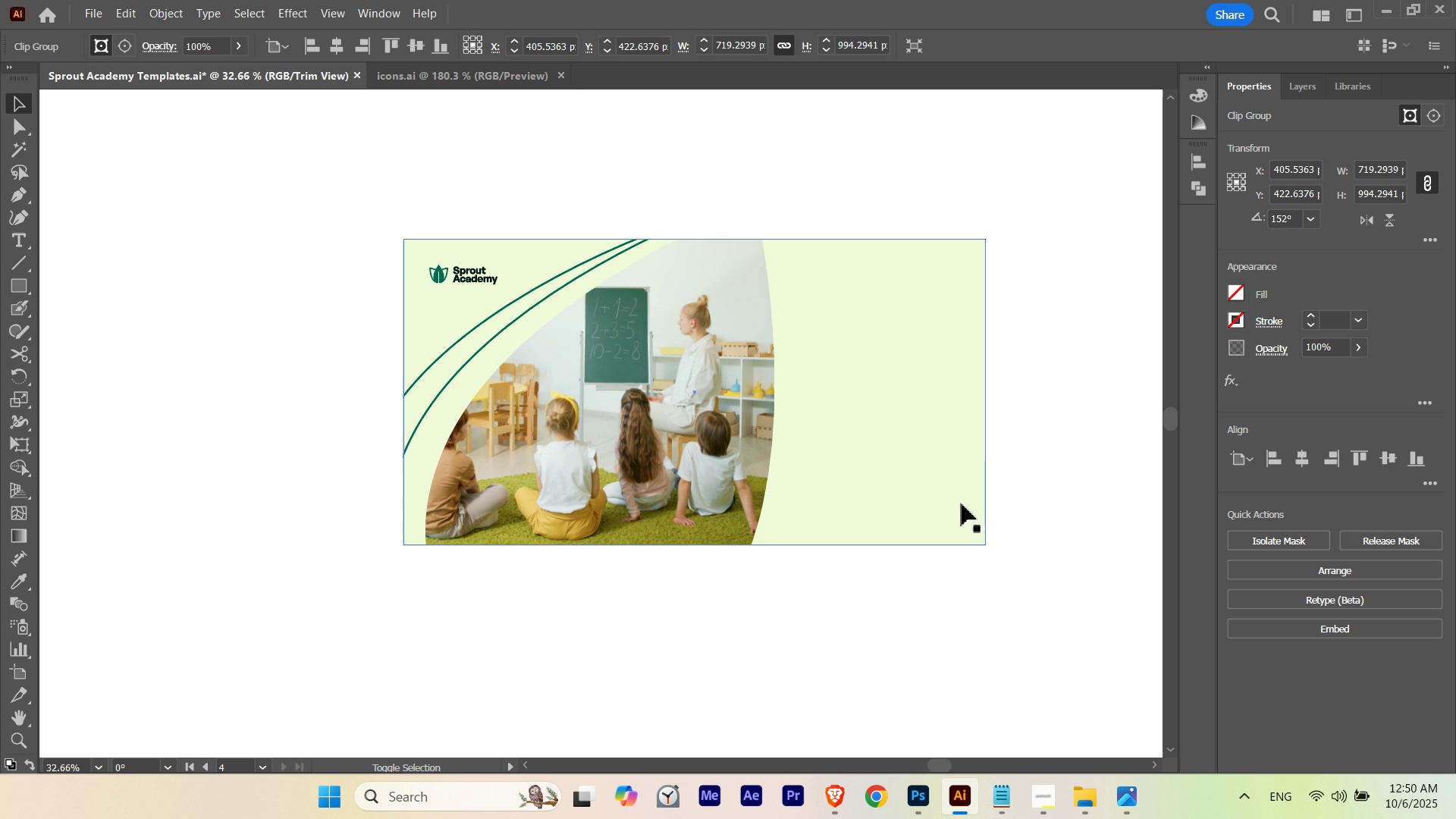 
key(Shift+ArrowUp)
 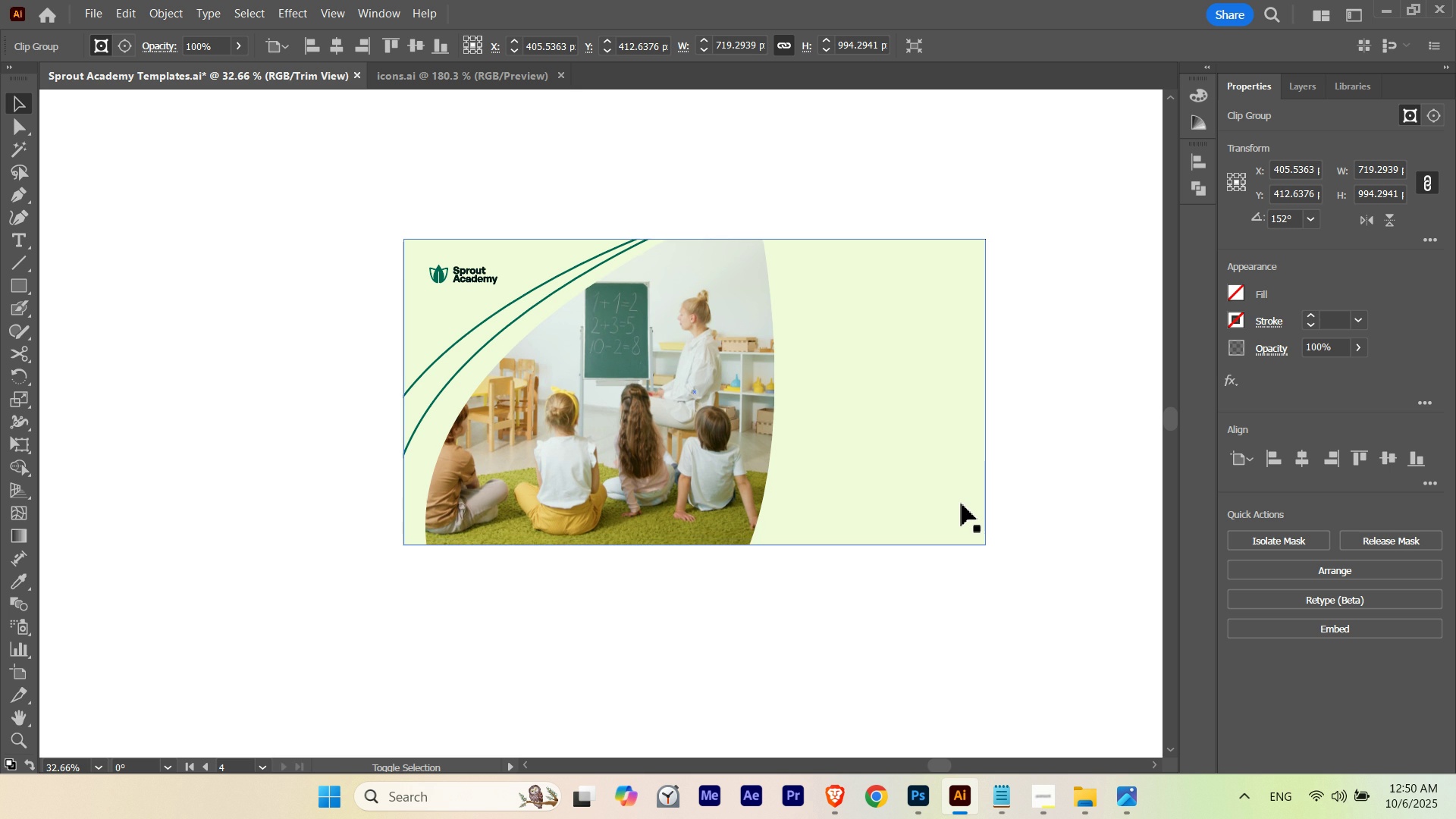 
key(Shift+ArrowDown)
 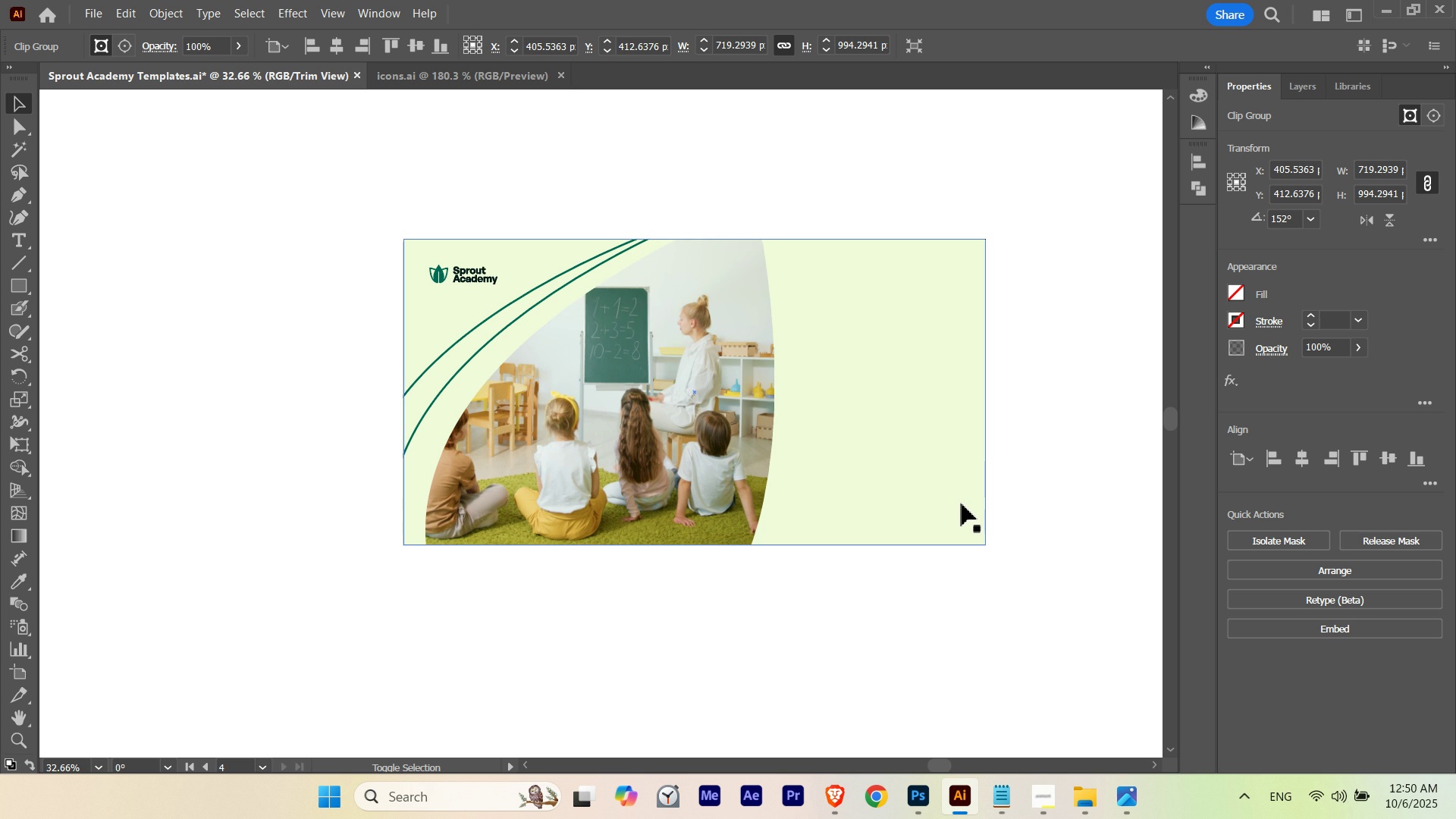 
key(Shift+ArrowDown)
 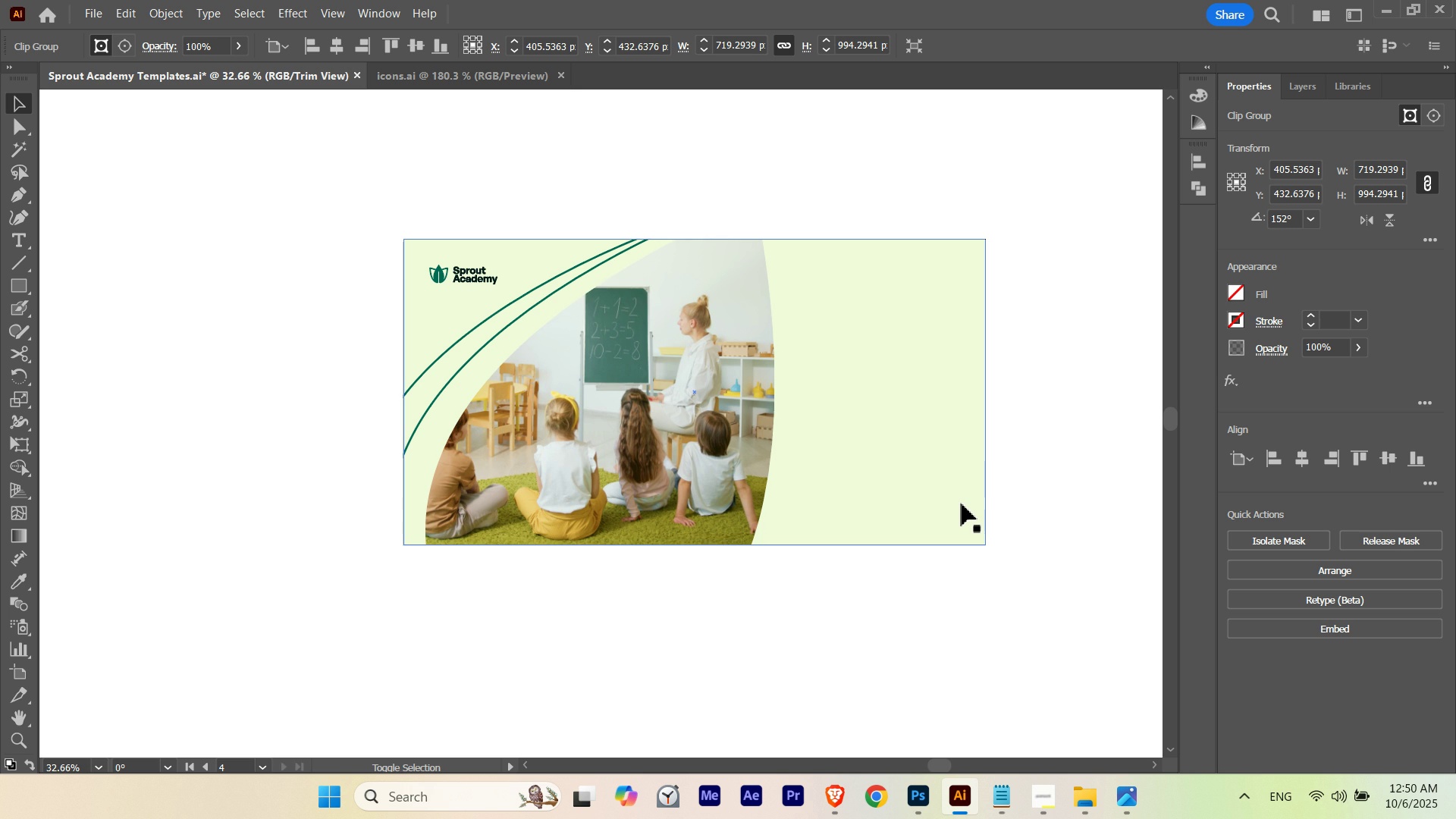 
key(Shift+ArrowUp)
 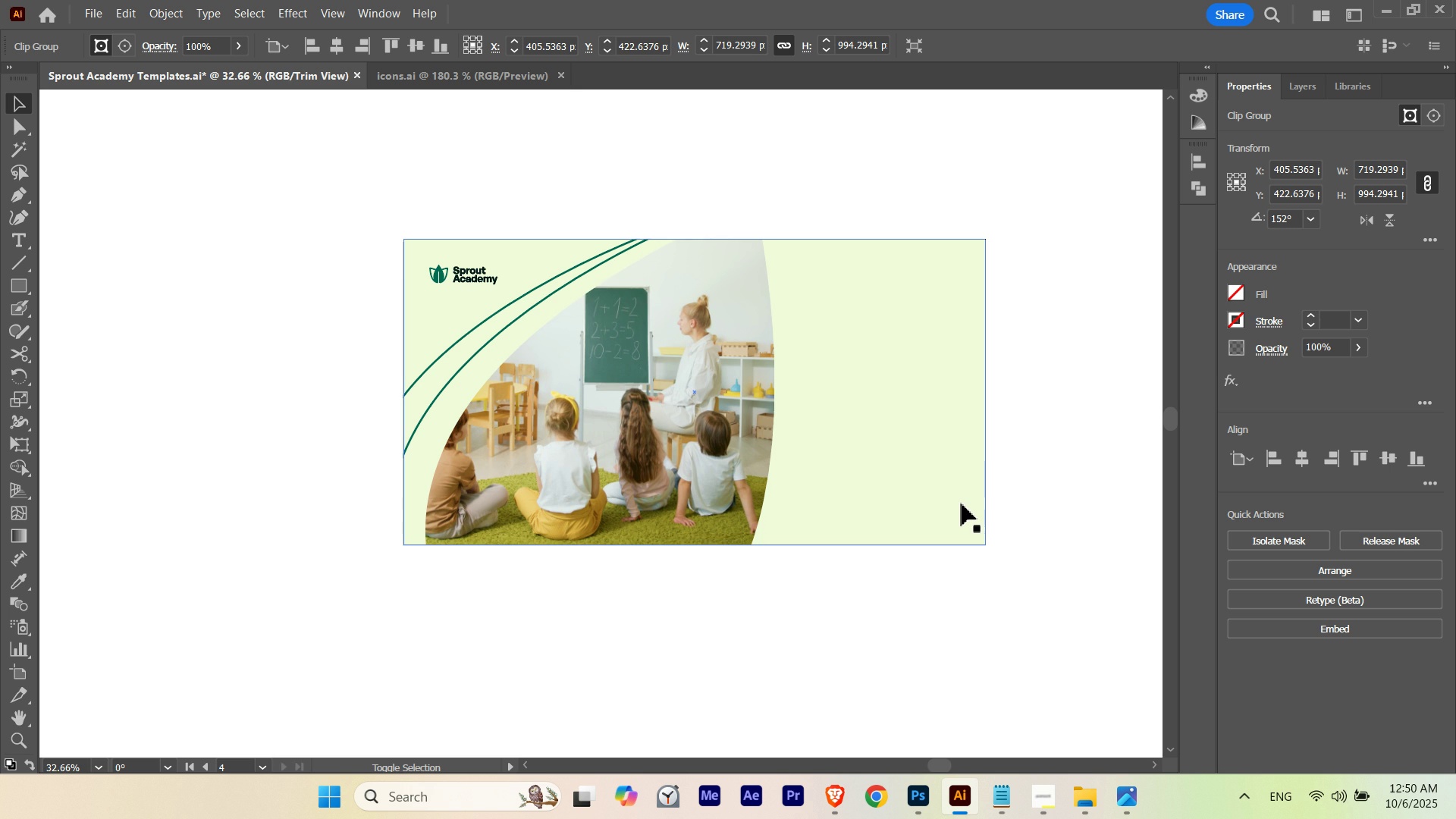 
key(Shift+ArrowDown)
 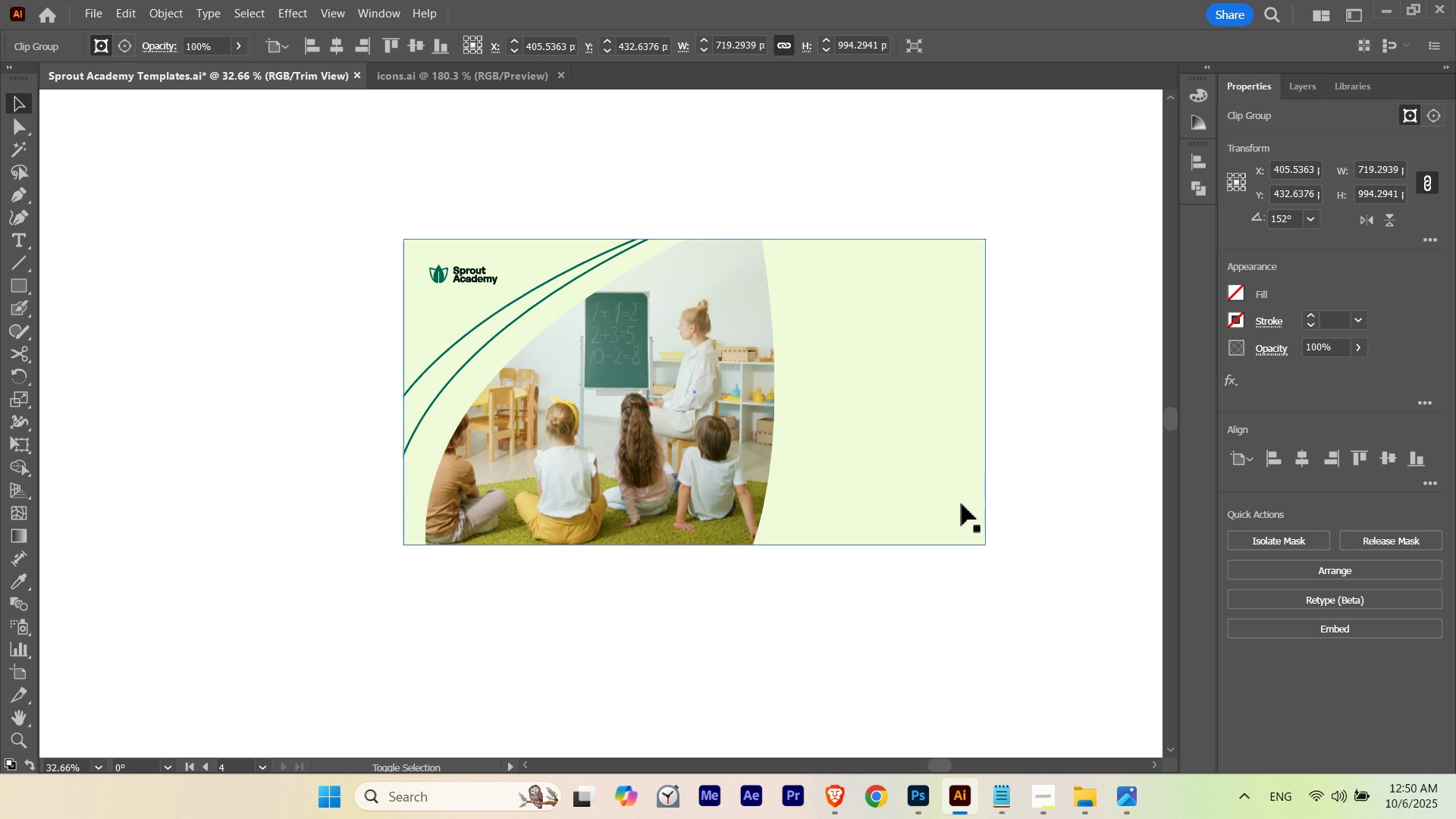 
key(Shift+ArrowUp)
 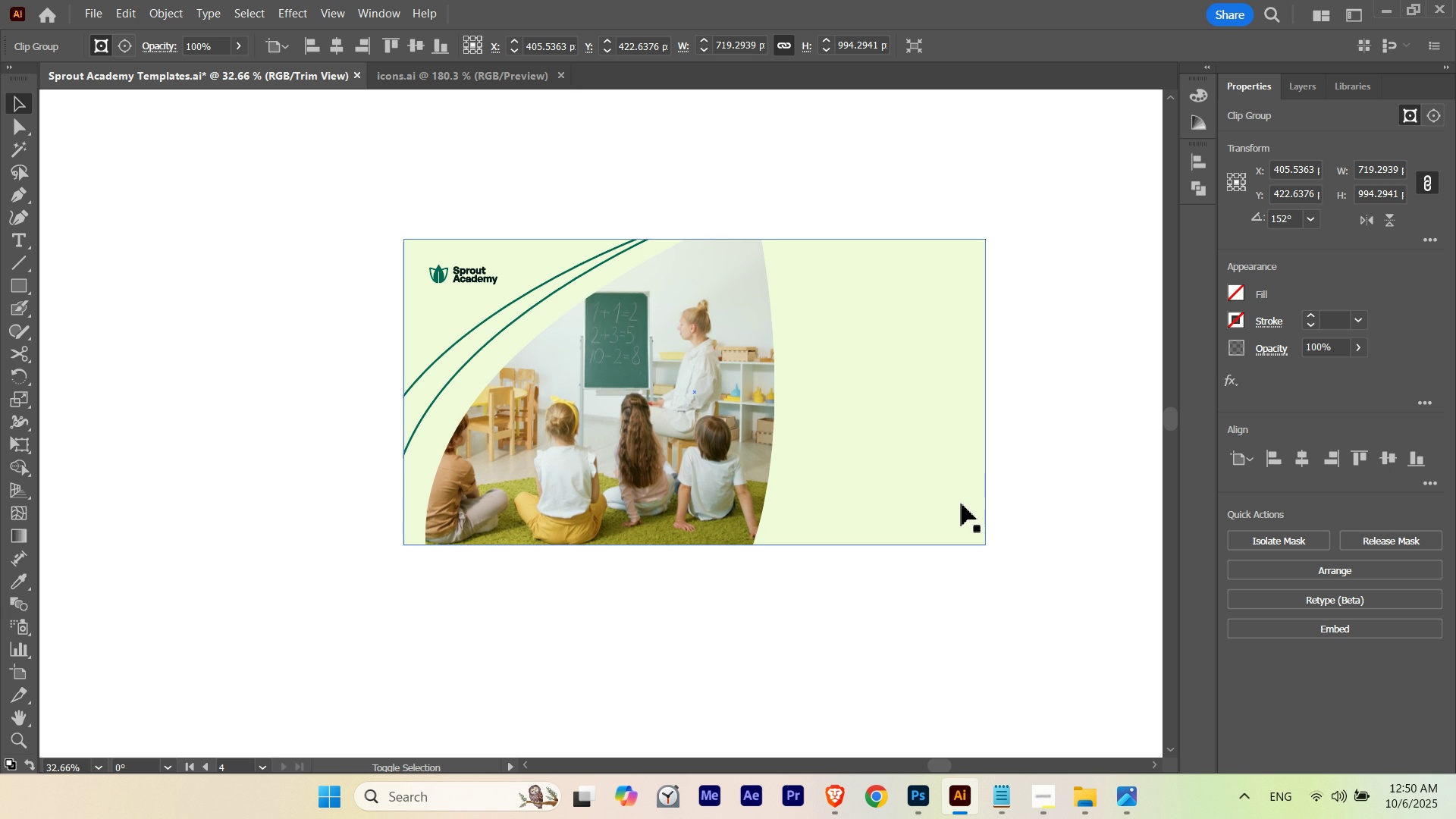 
key(Shift+ArrowDown)
 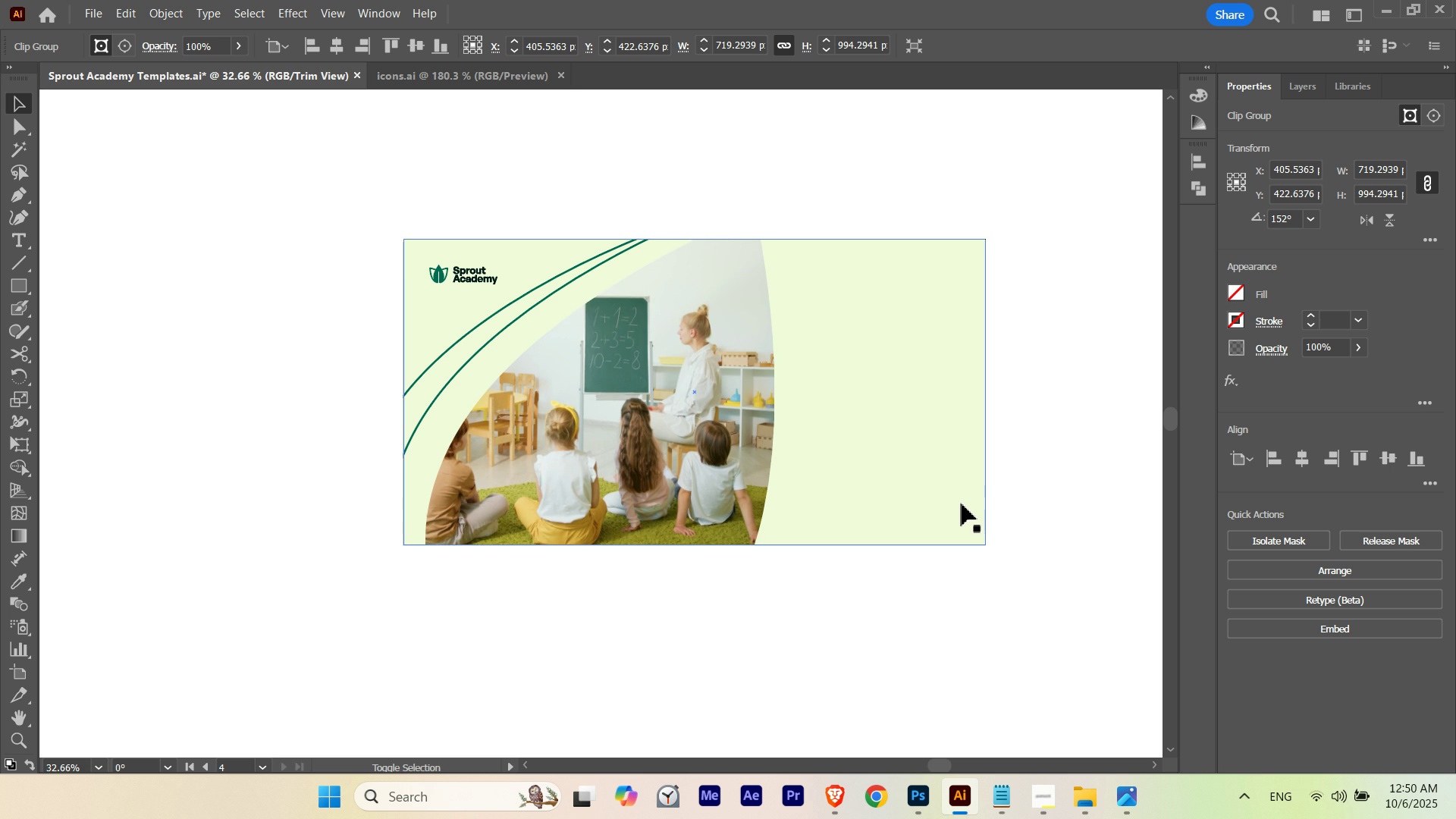 
key(Shift+ArrowDown)
 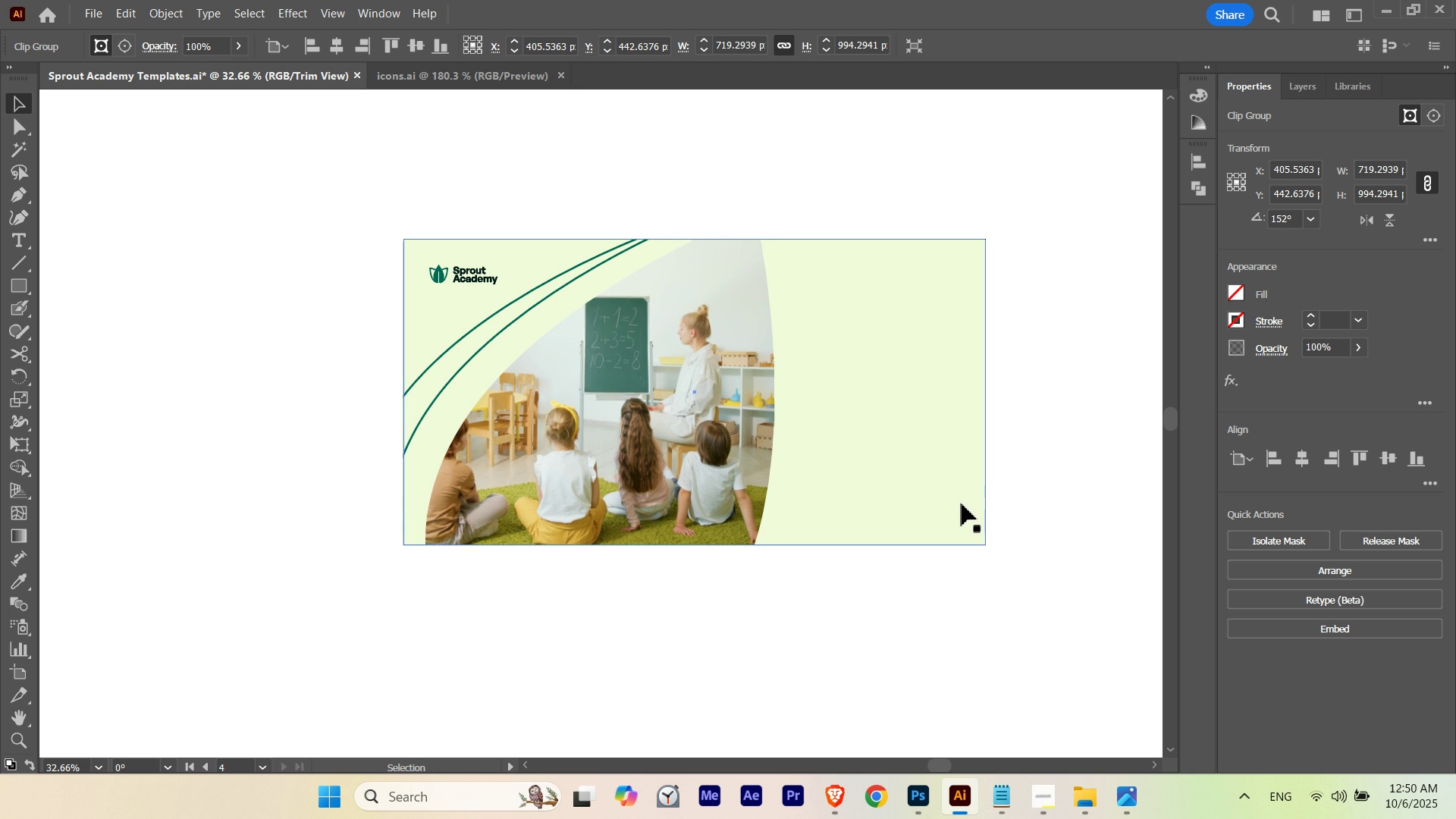 
key(Control+Z)
 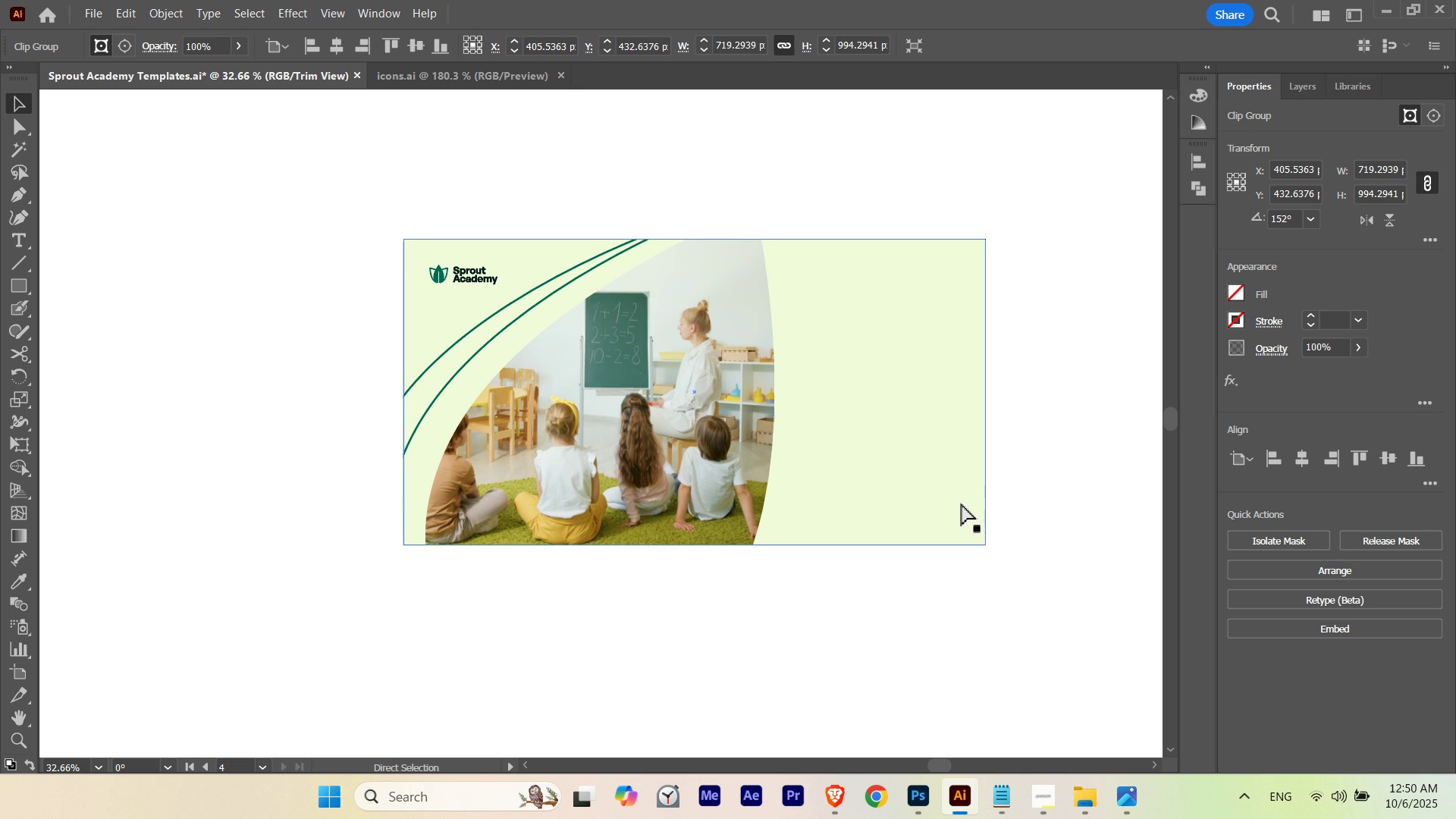 
key(Control+Z)
 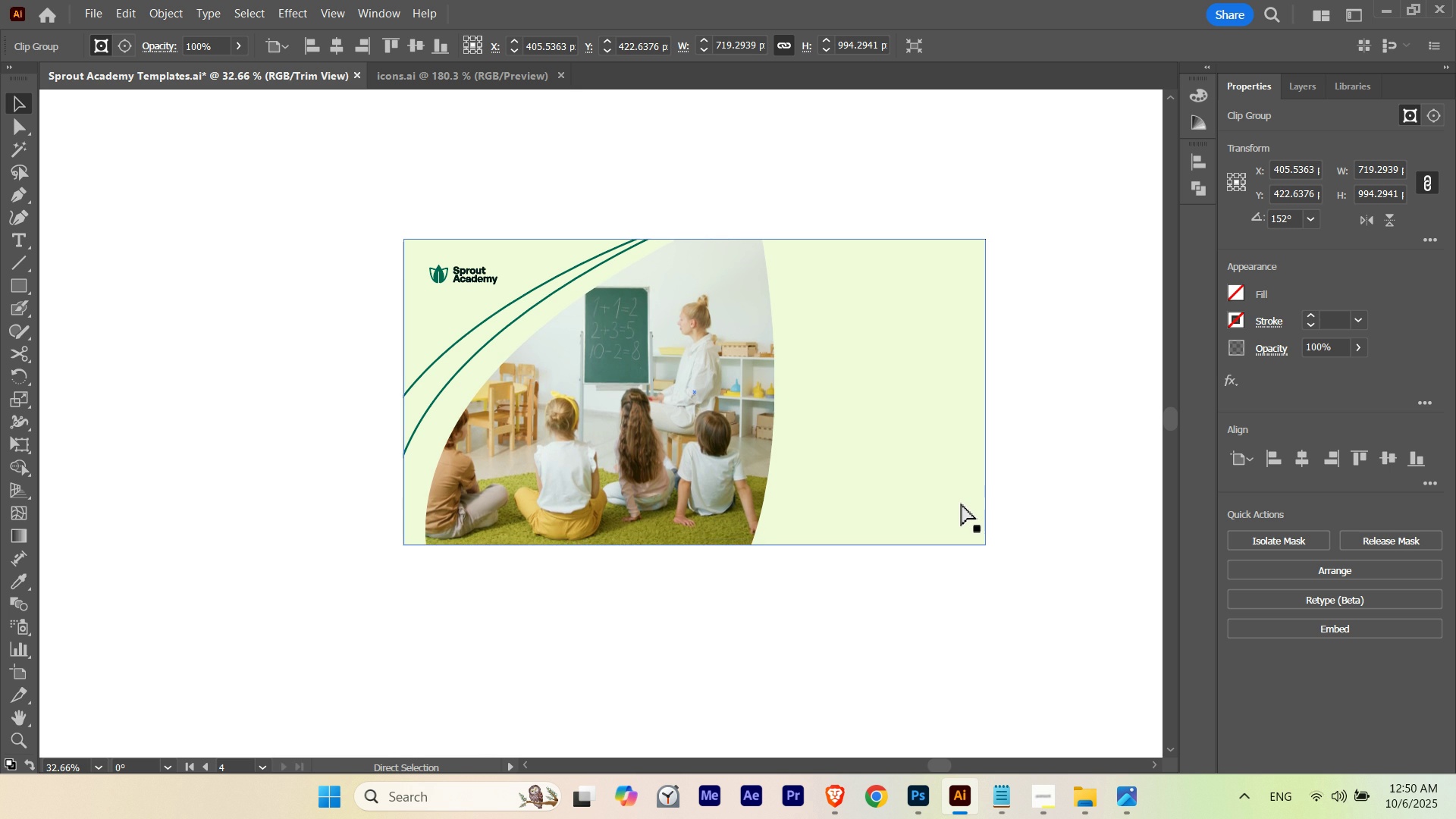 
key(Control+Z)
 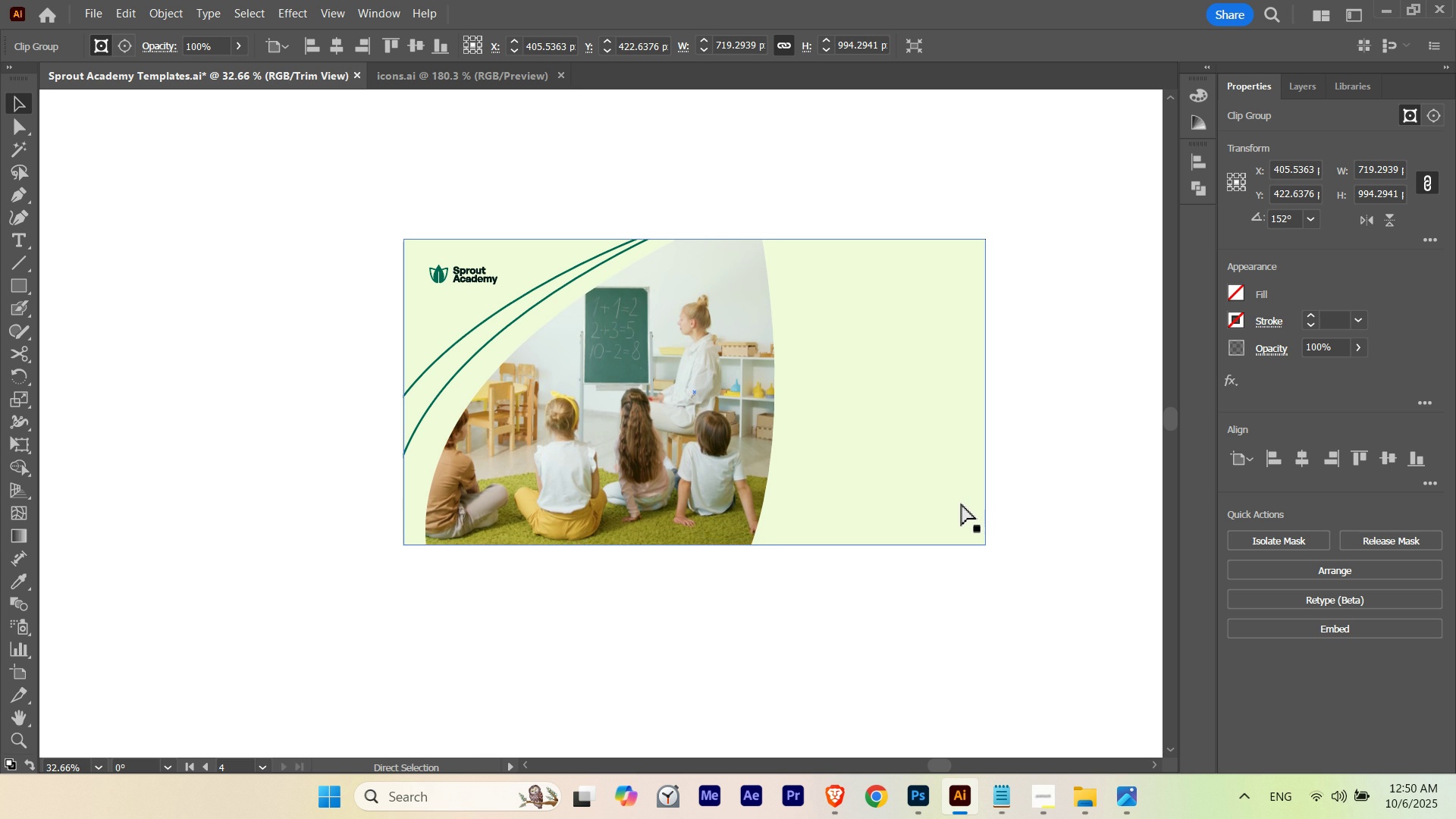 
key(Control+Z)
 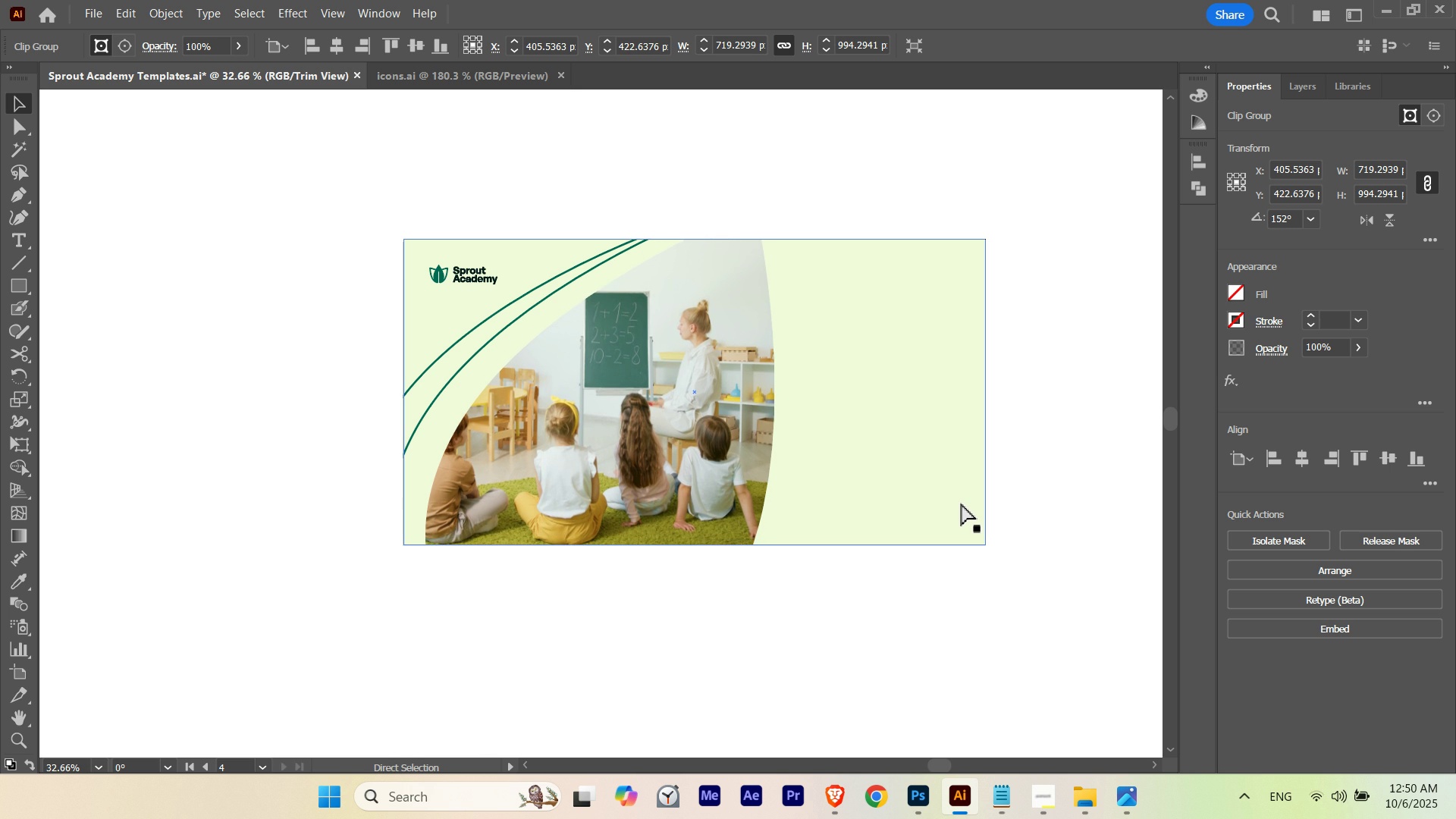 
key(Control+Z)
 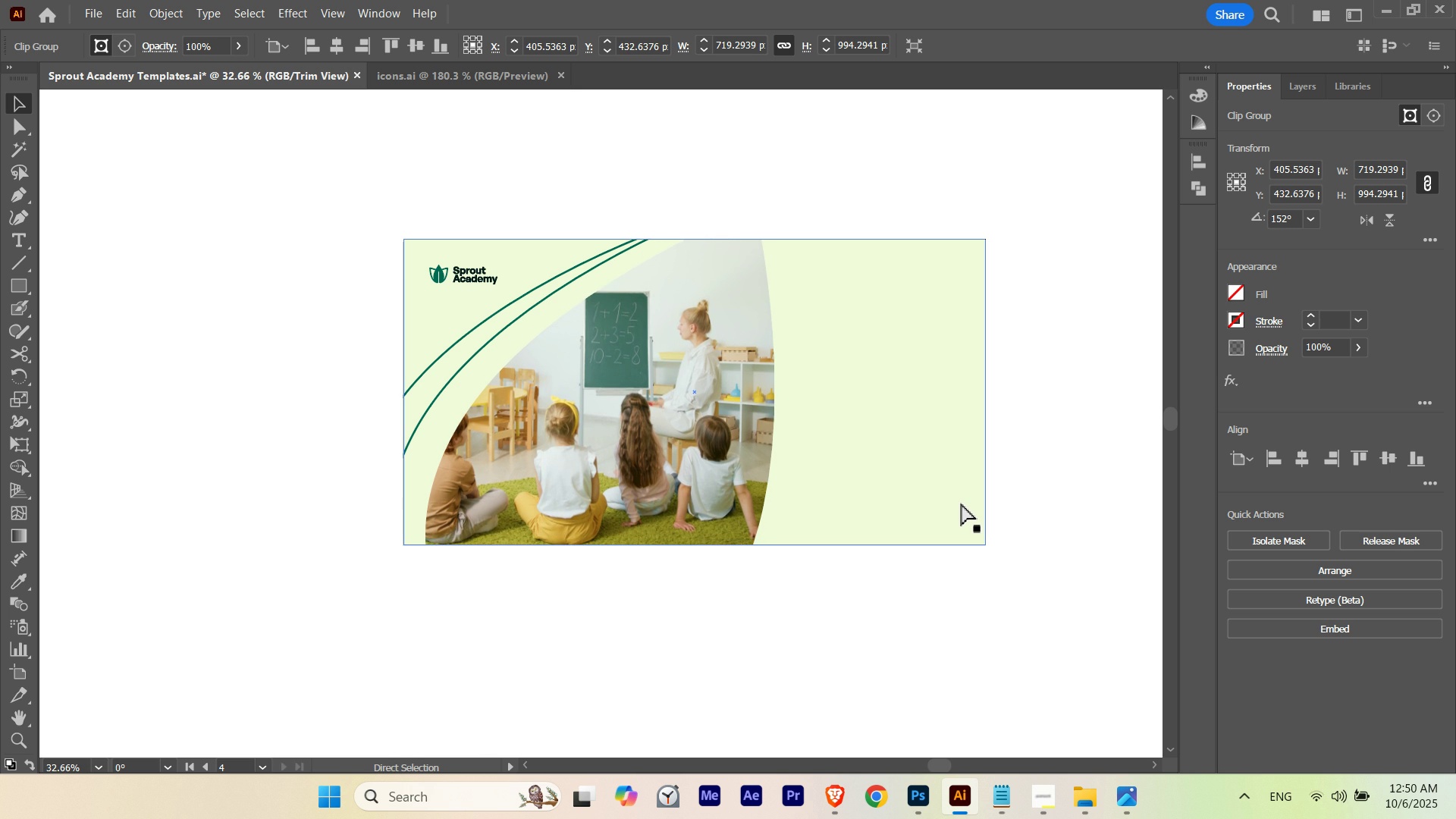 
key(Control+Z)
 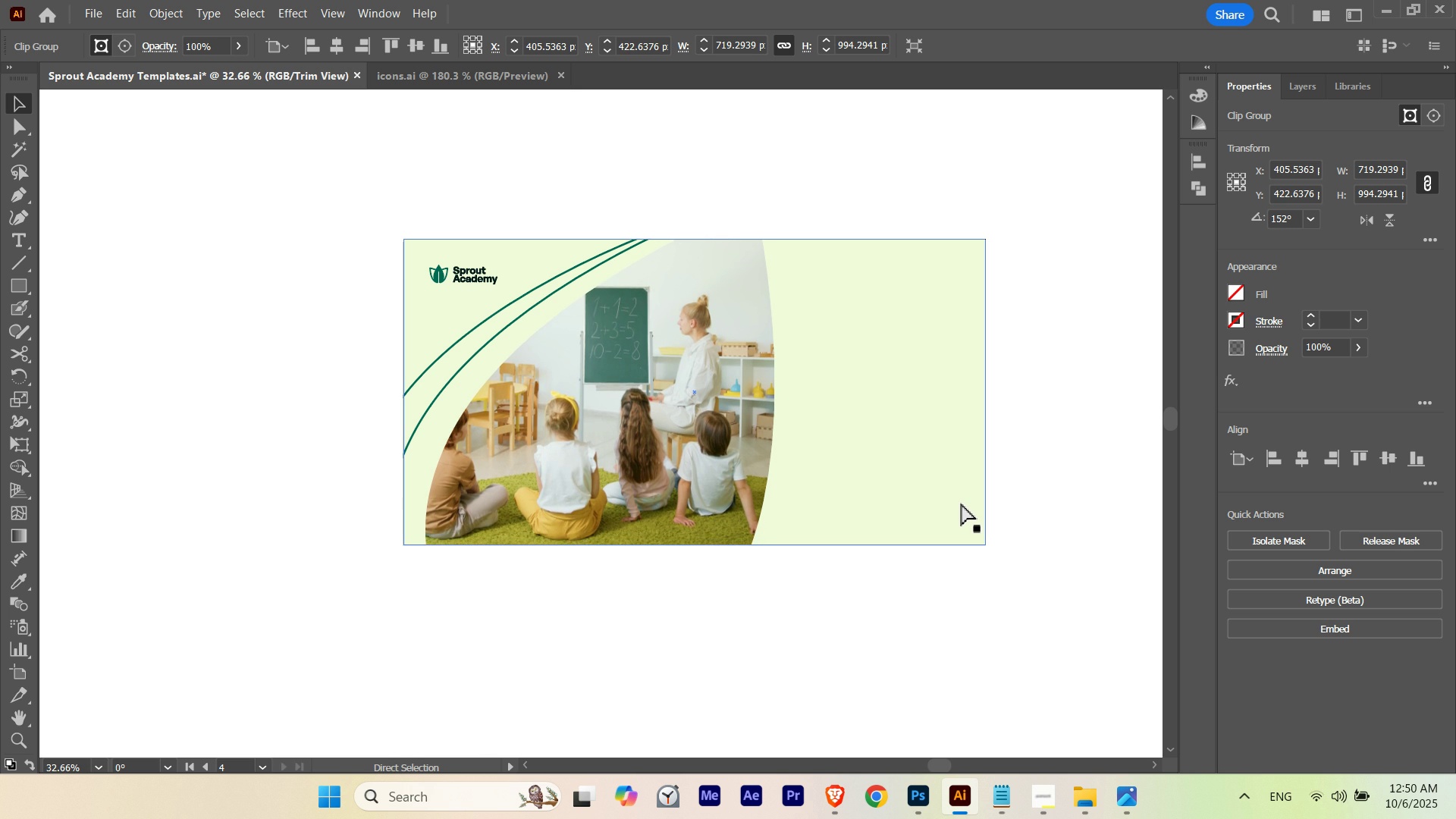 
key(Control+Z)
 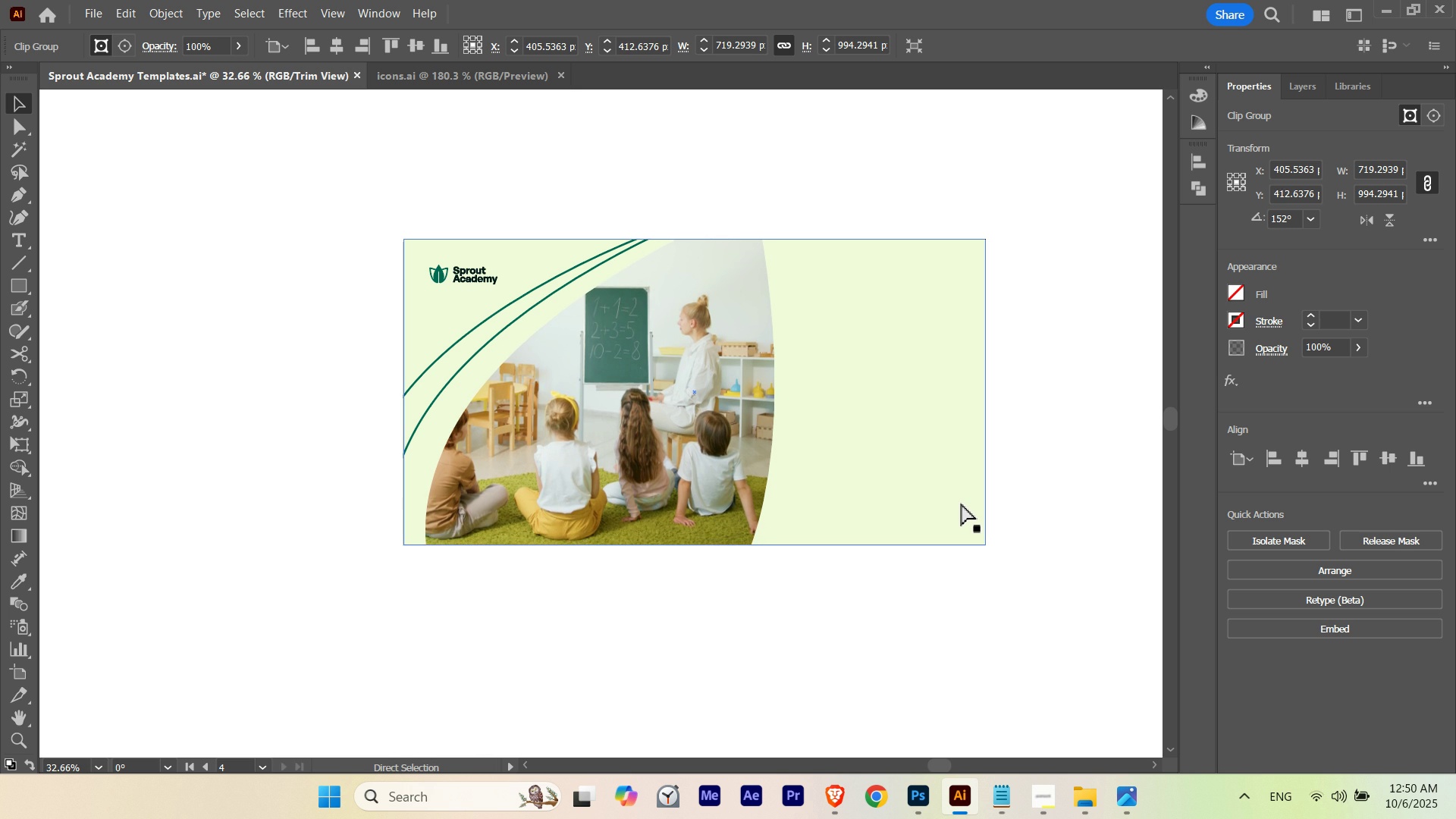 
key(Control+Z)
 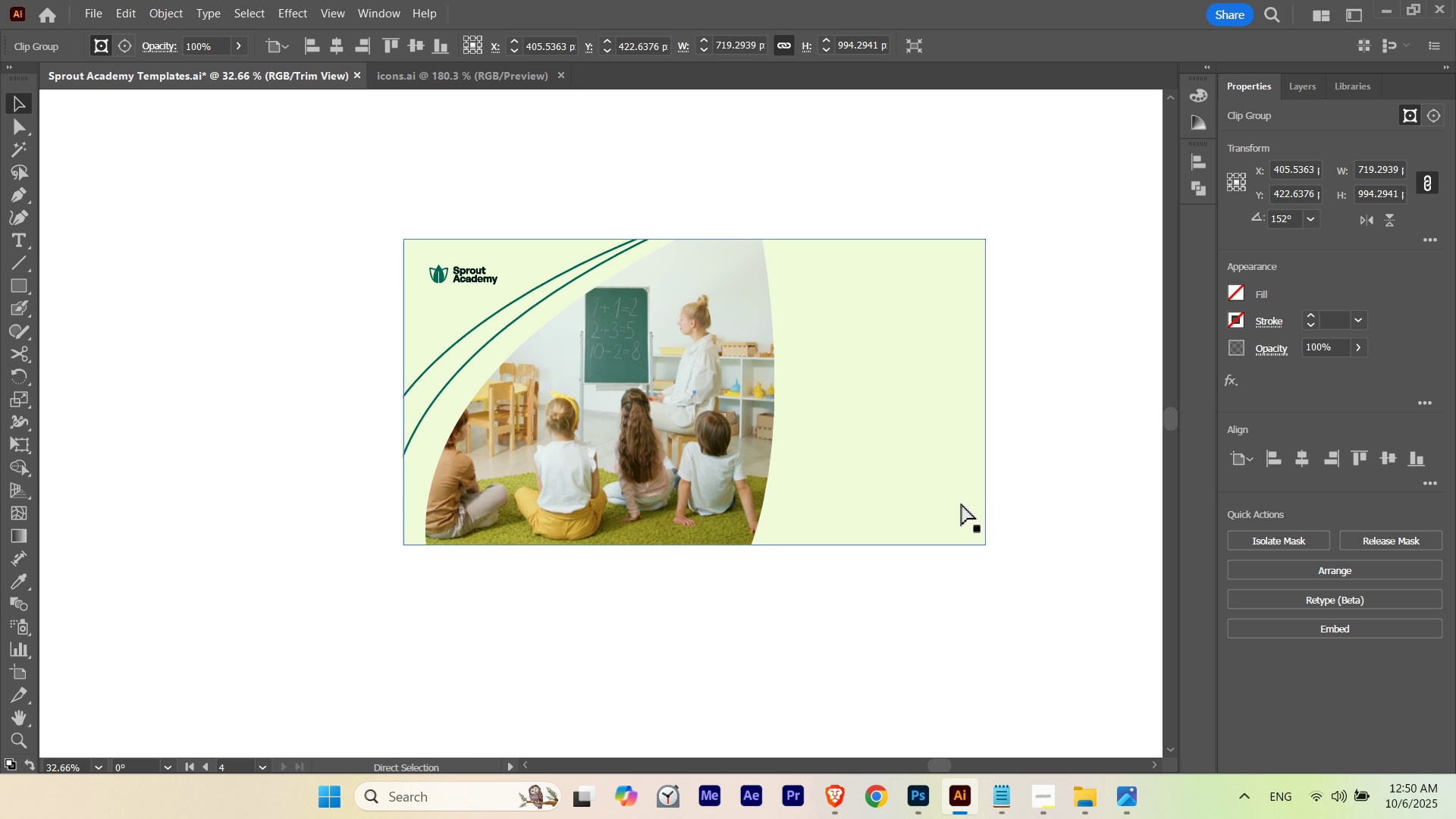 
key(Control+Z)
 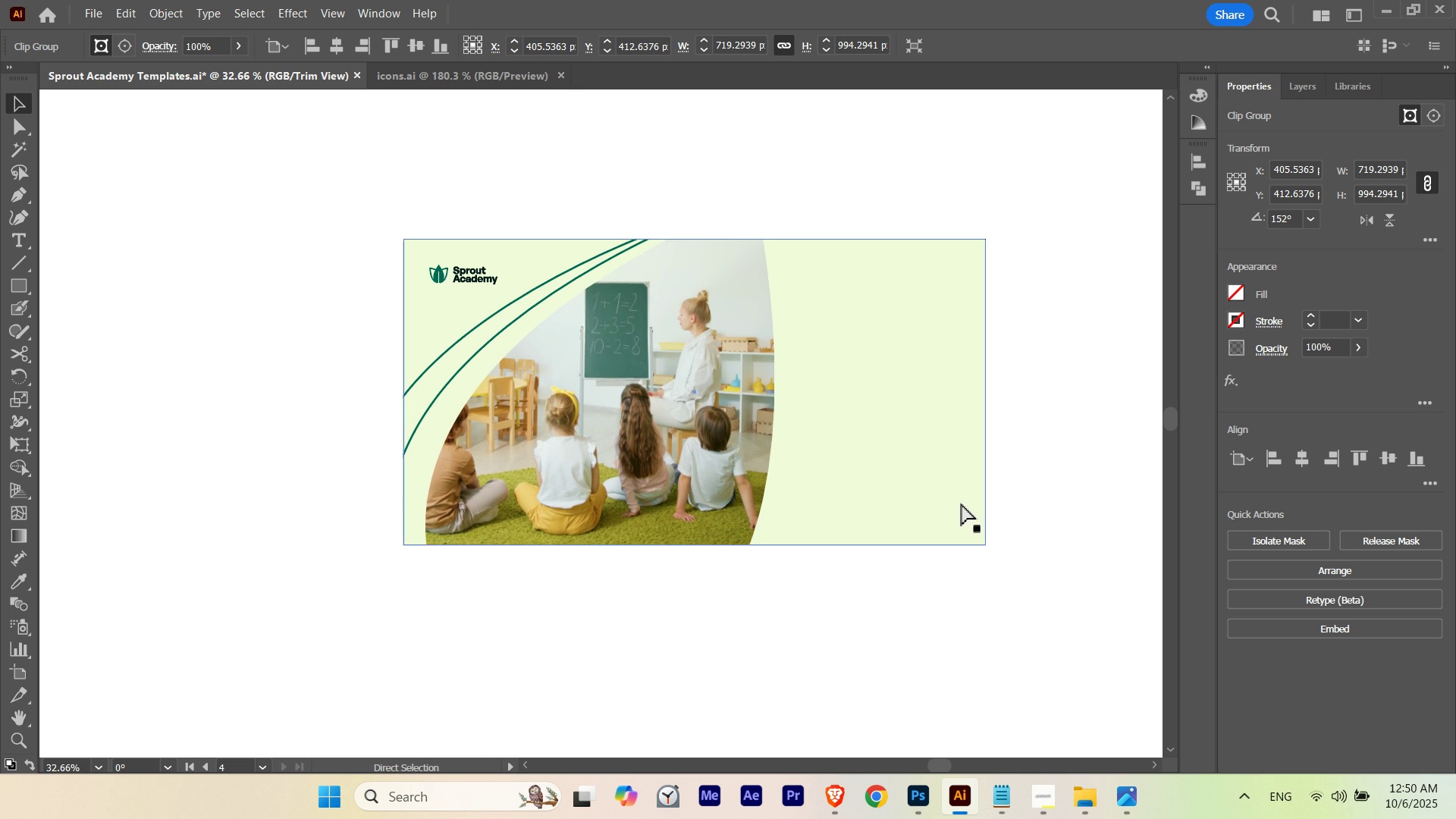 
key(Control+Z)
 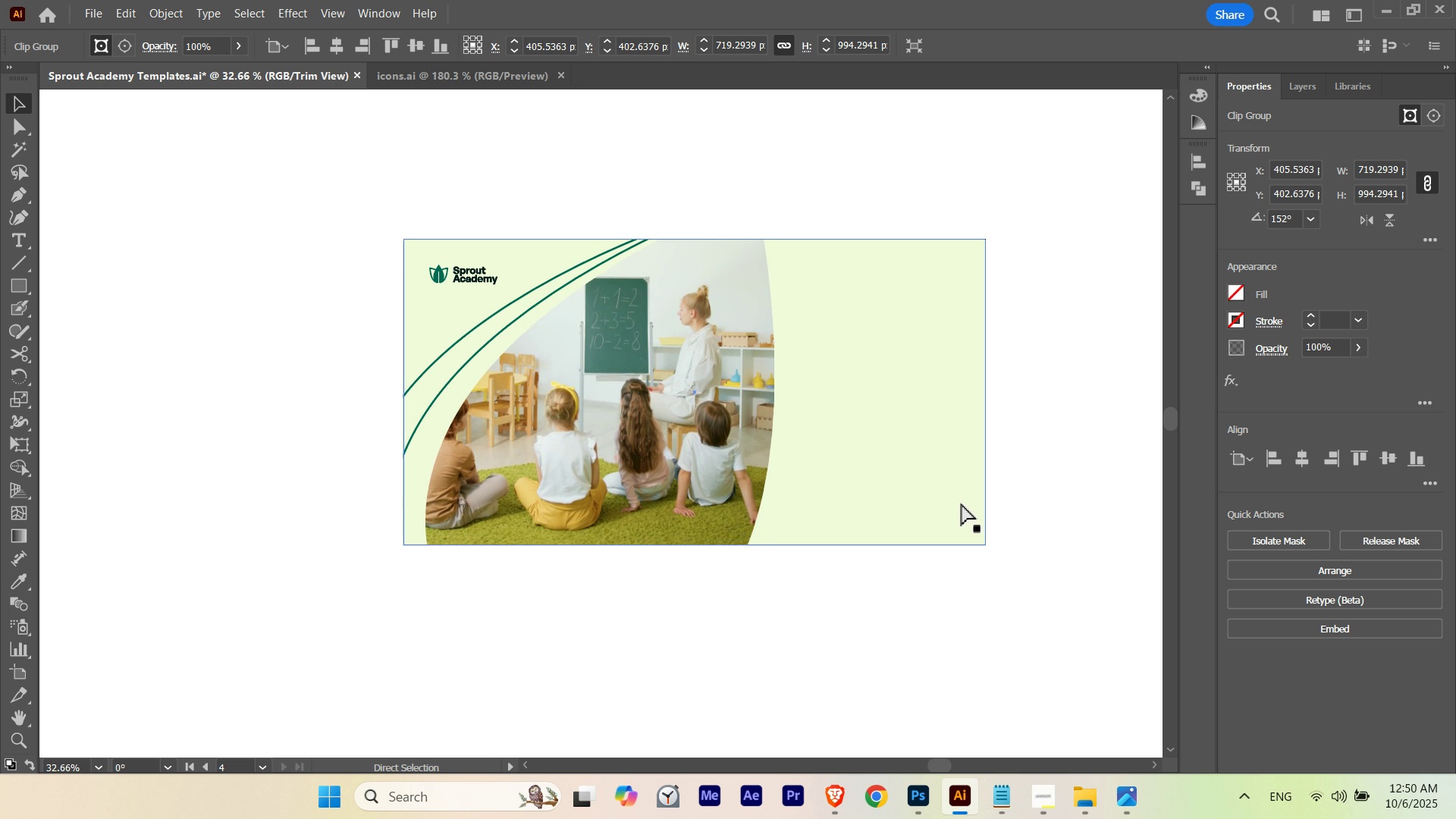 
key(Control+Z)
 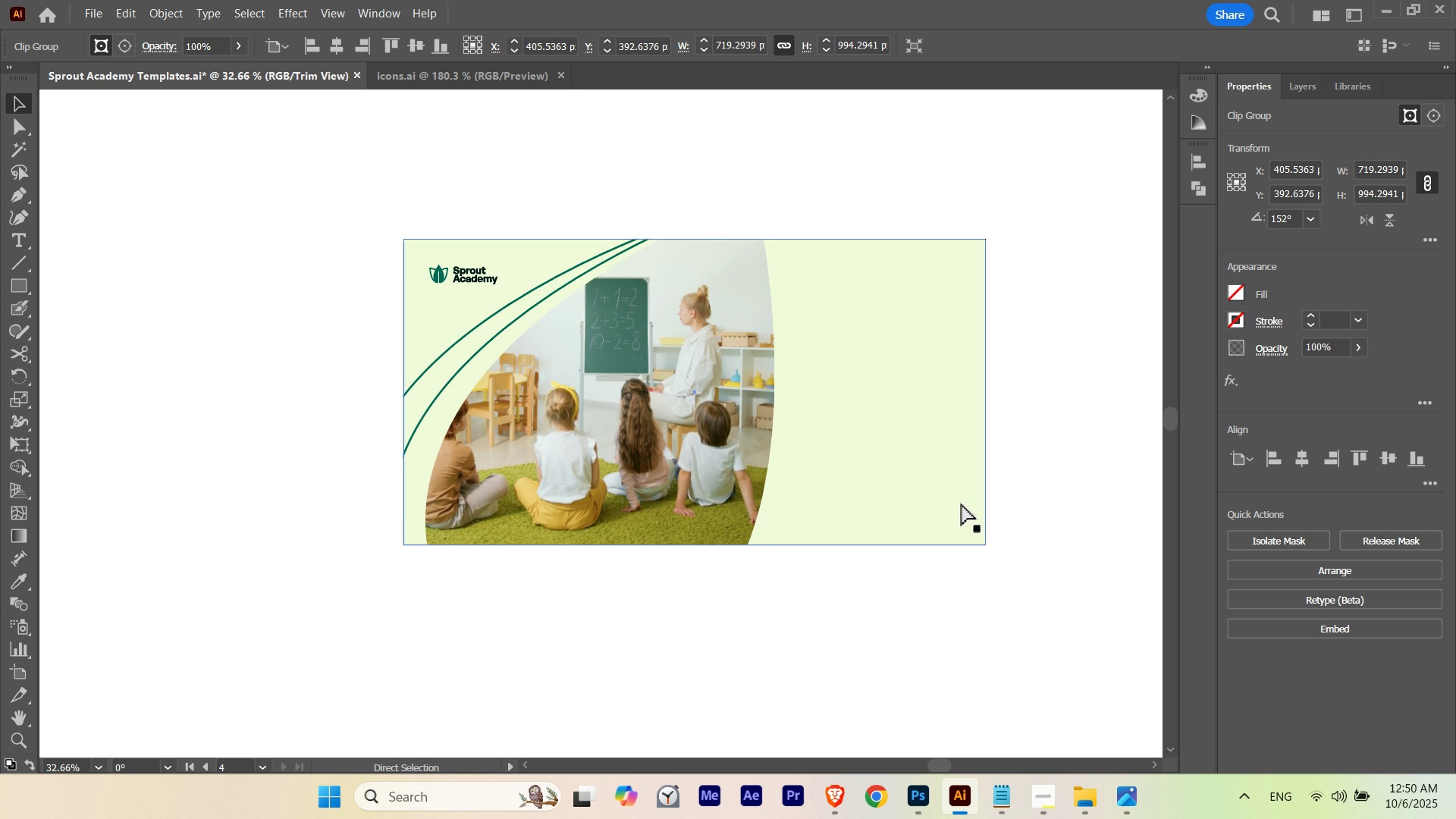 
key(Control+Z)
 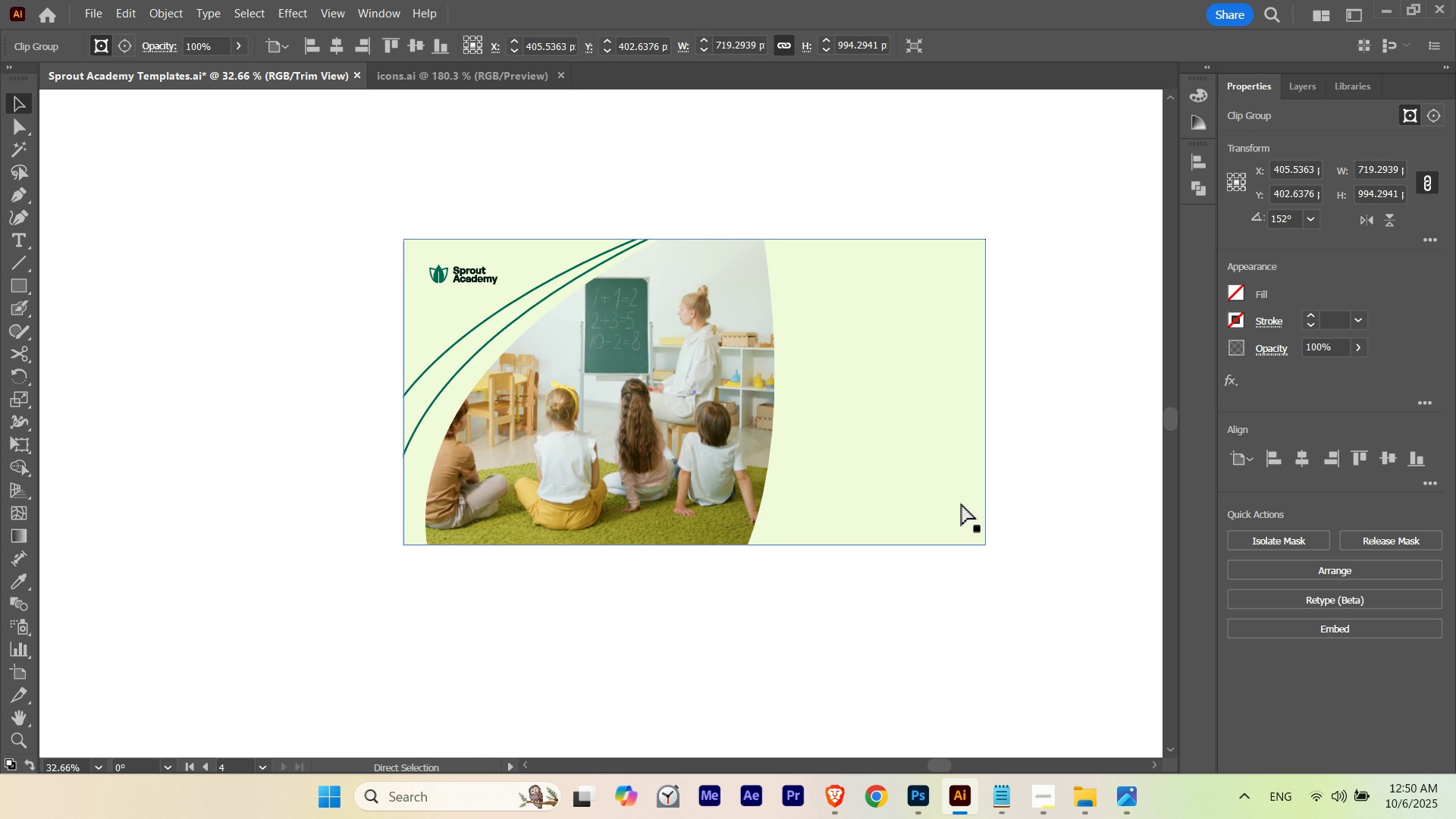 
key(Control+Z)
 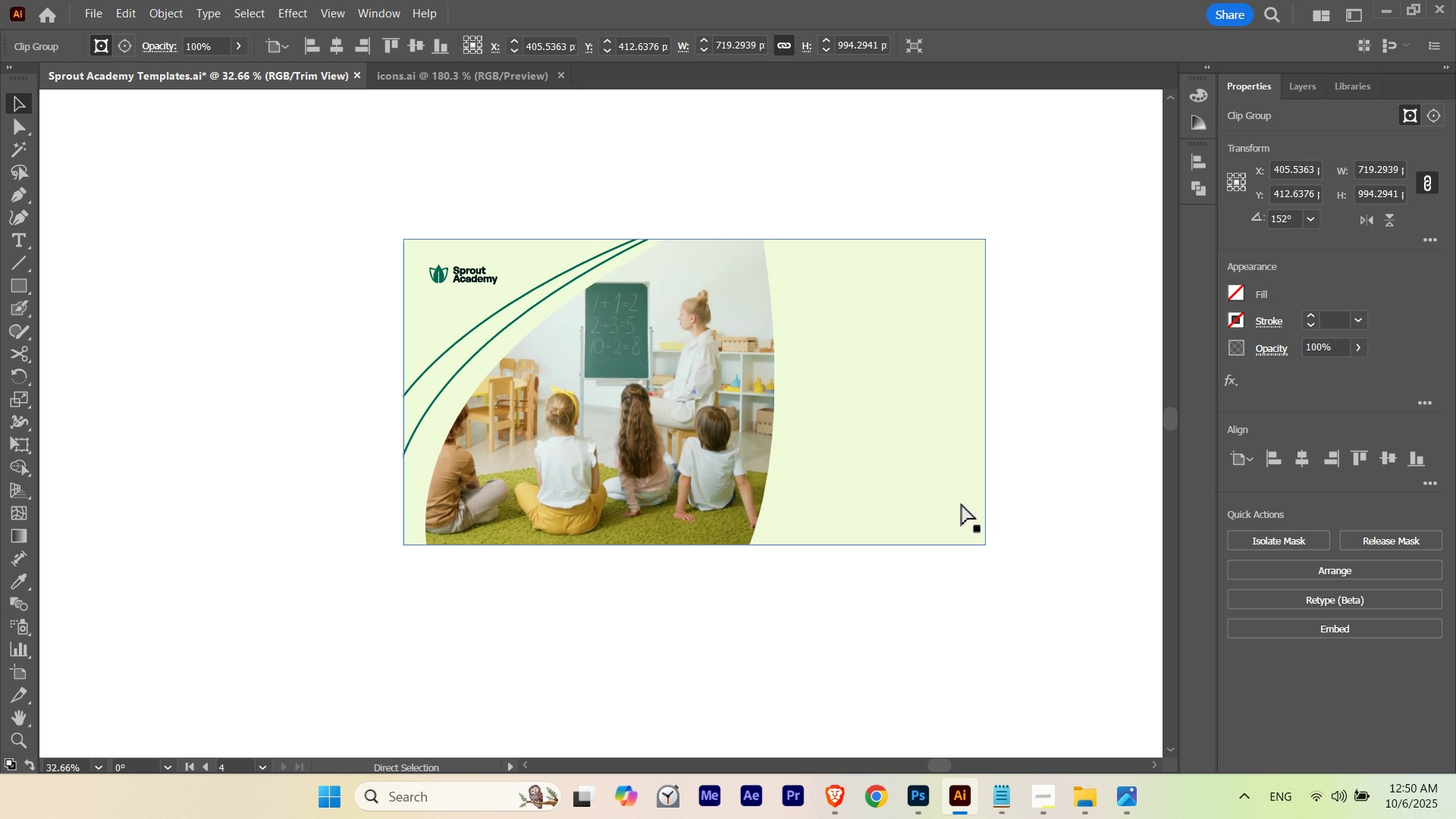 
key(Control+Z)
 